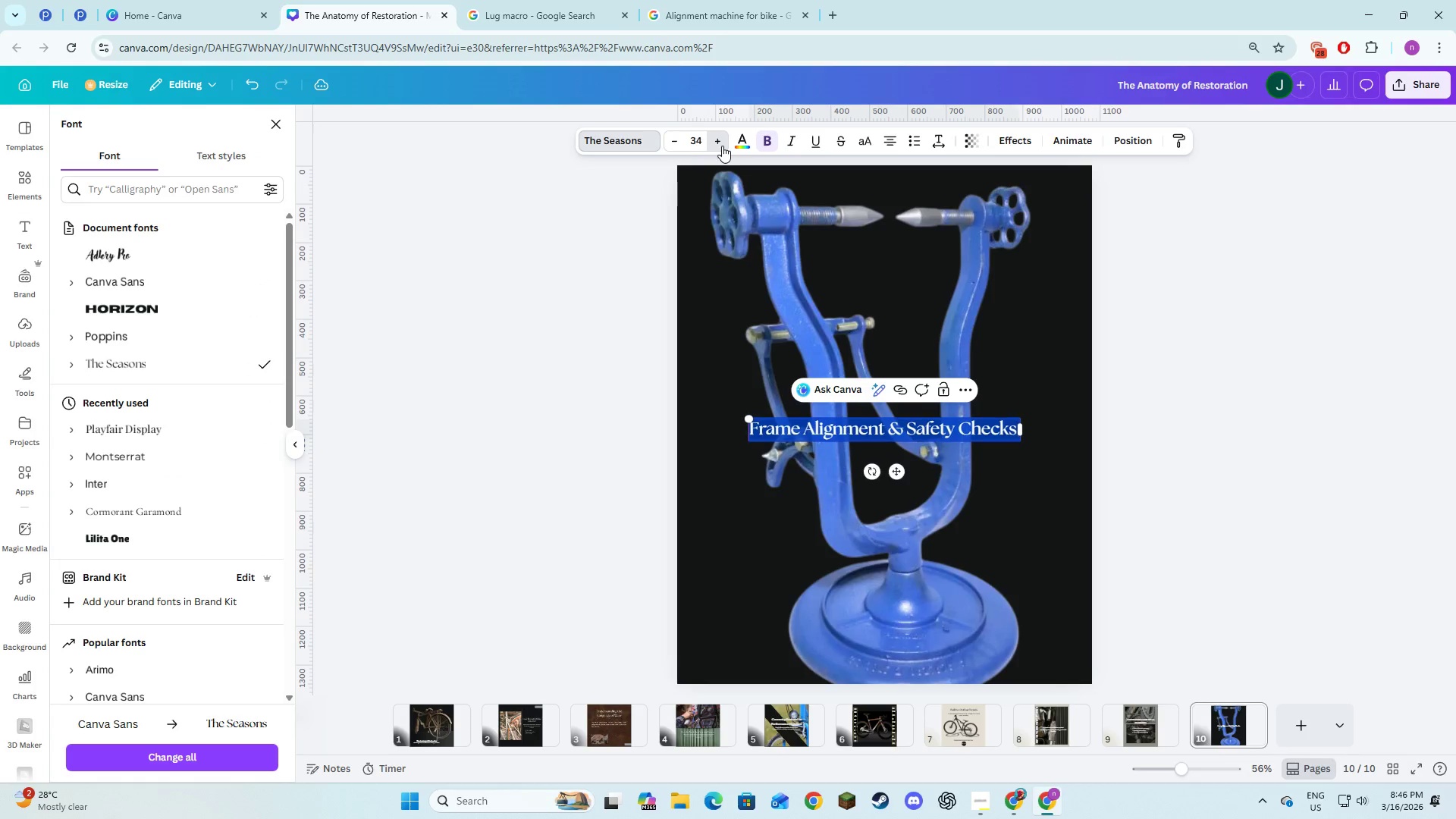 
triple_click([722, 146])
 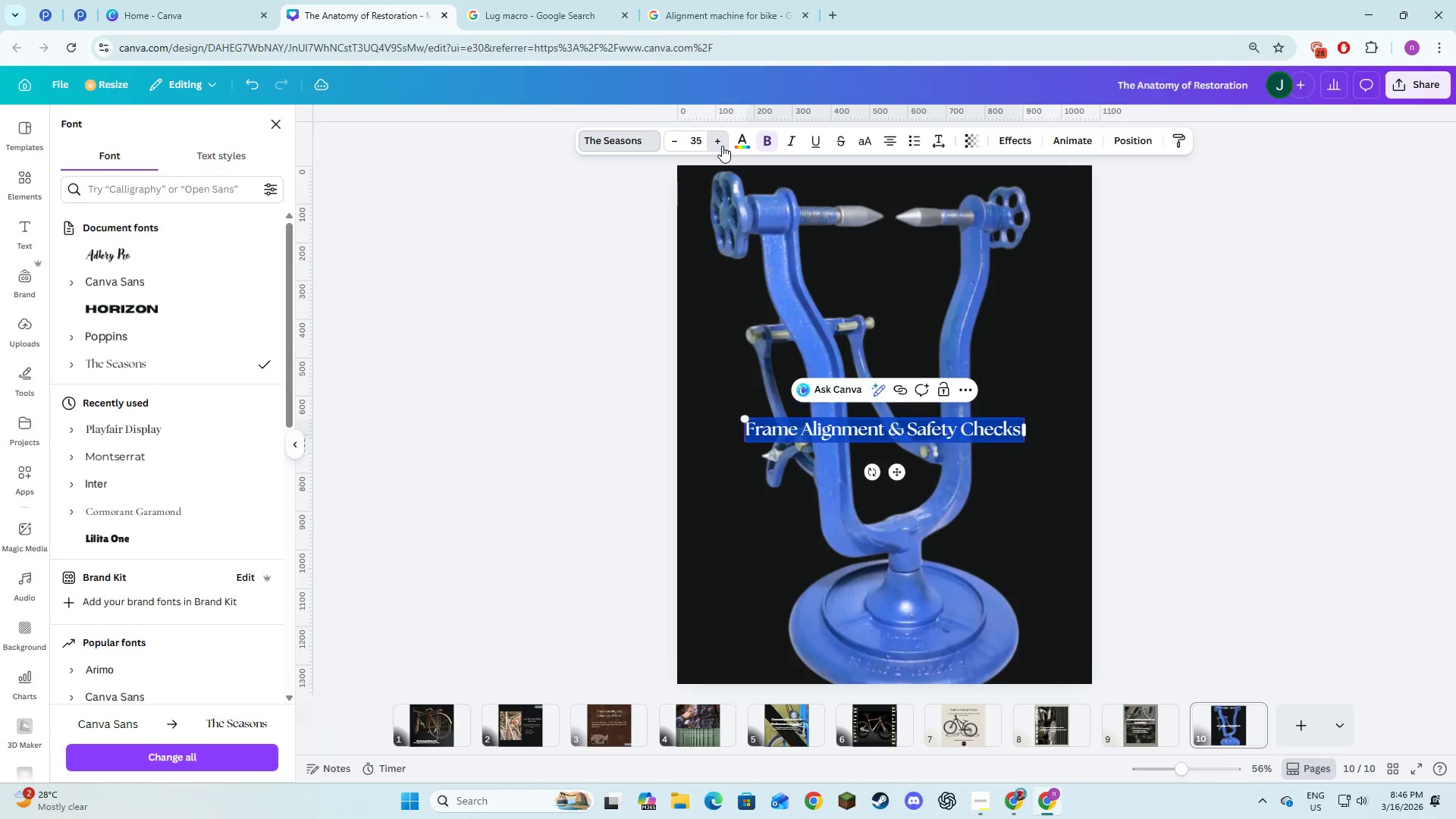 
triple_click([722, 146])
 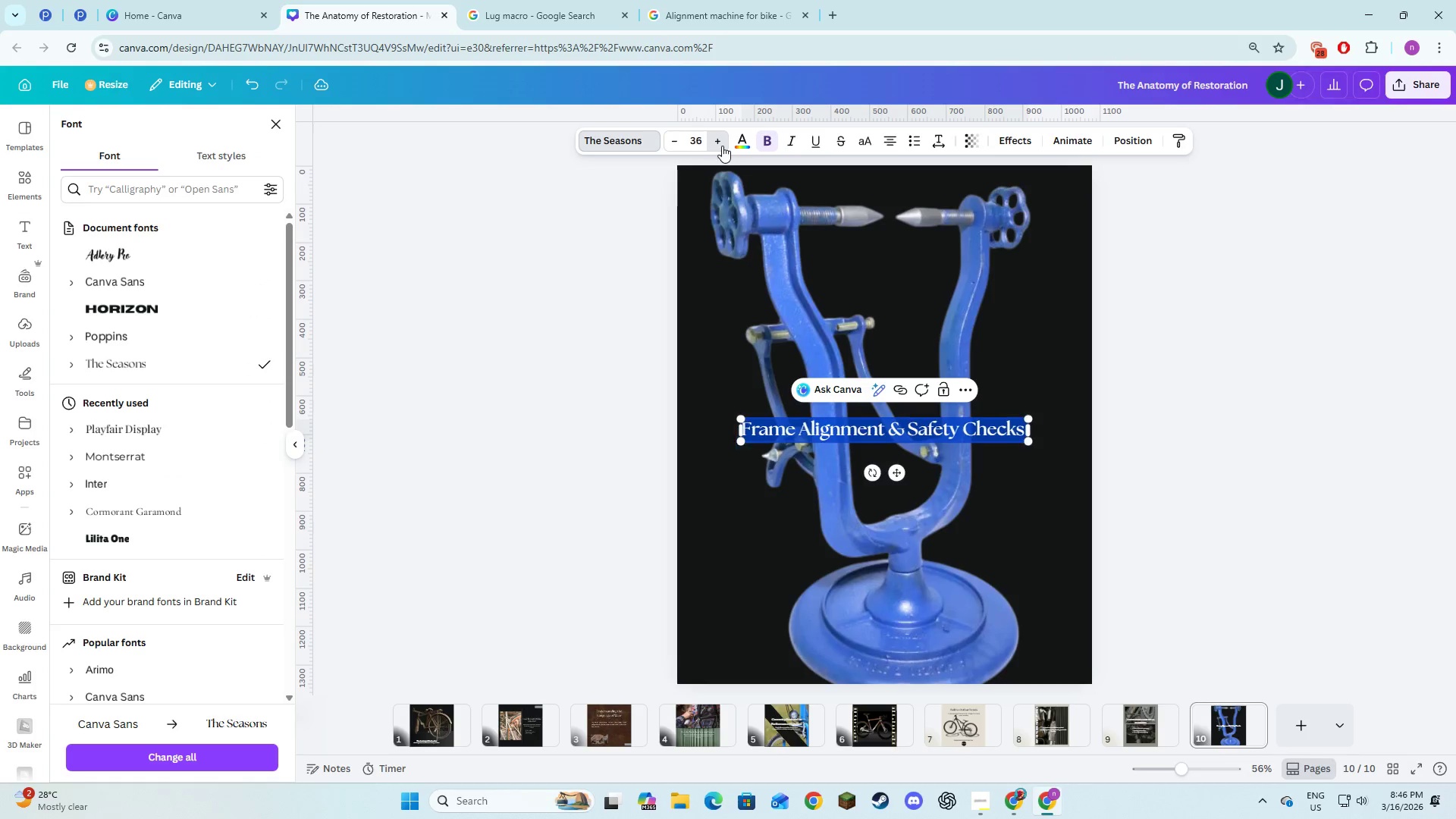 
triple_click([722, 146])
 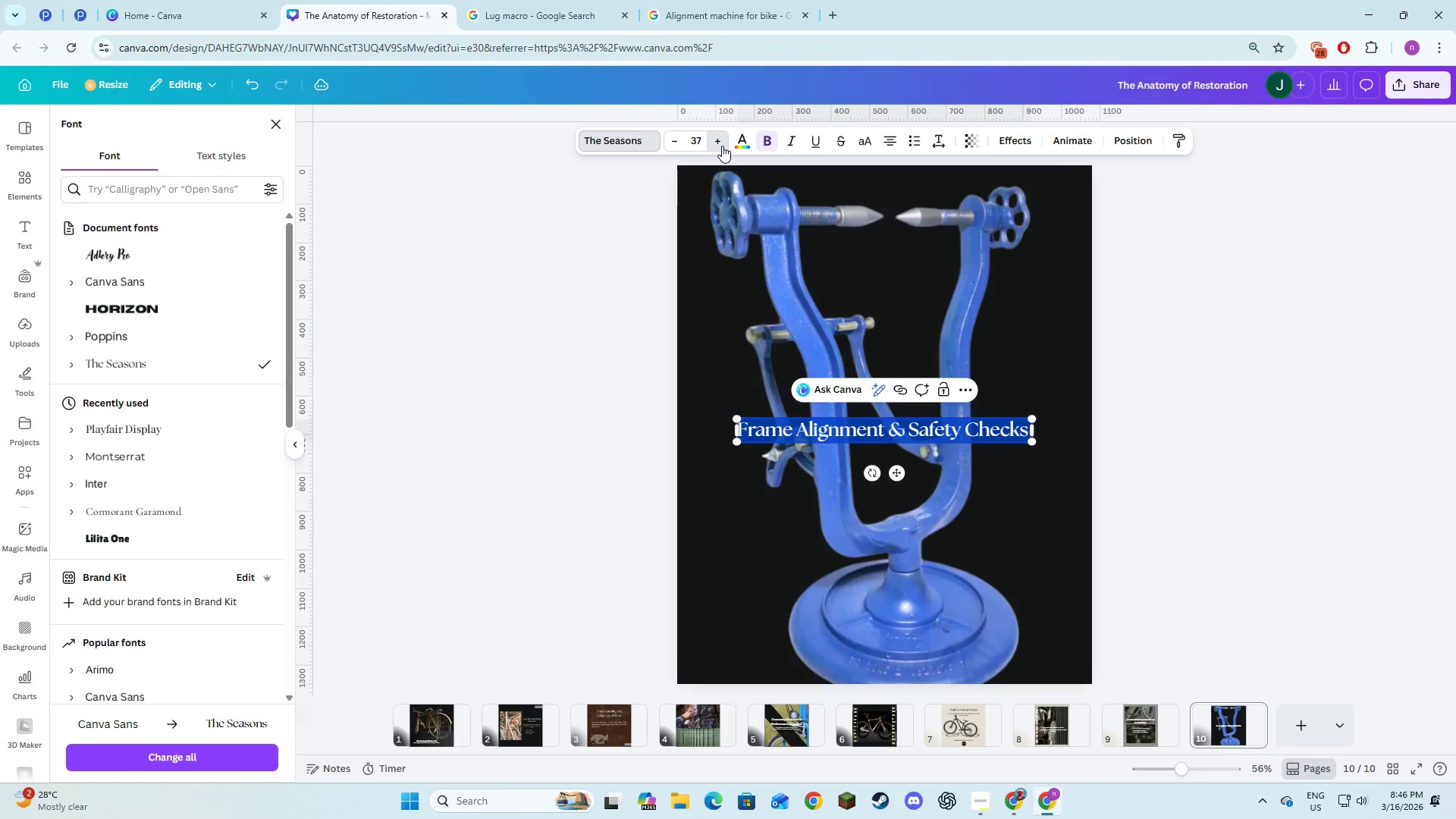 
triple_click([722, 146])
 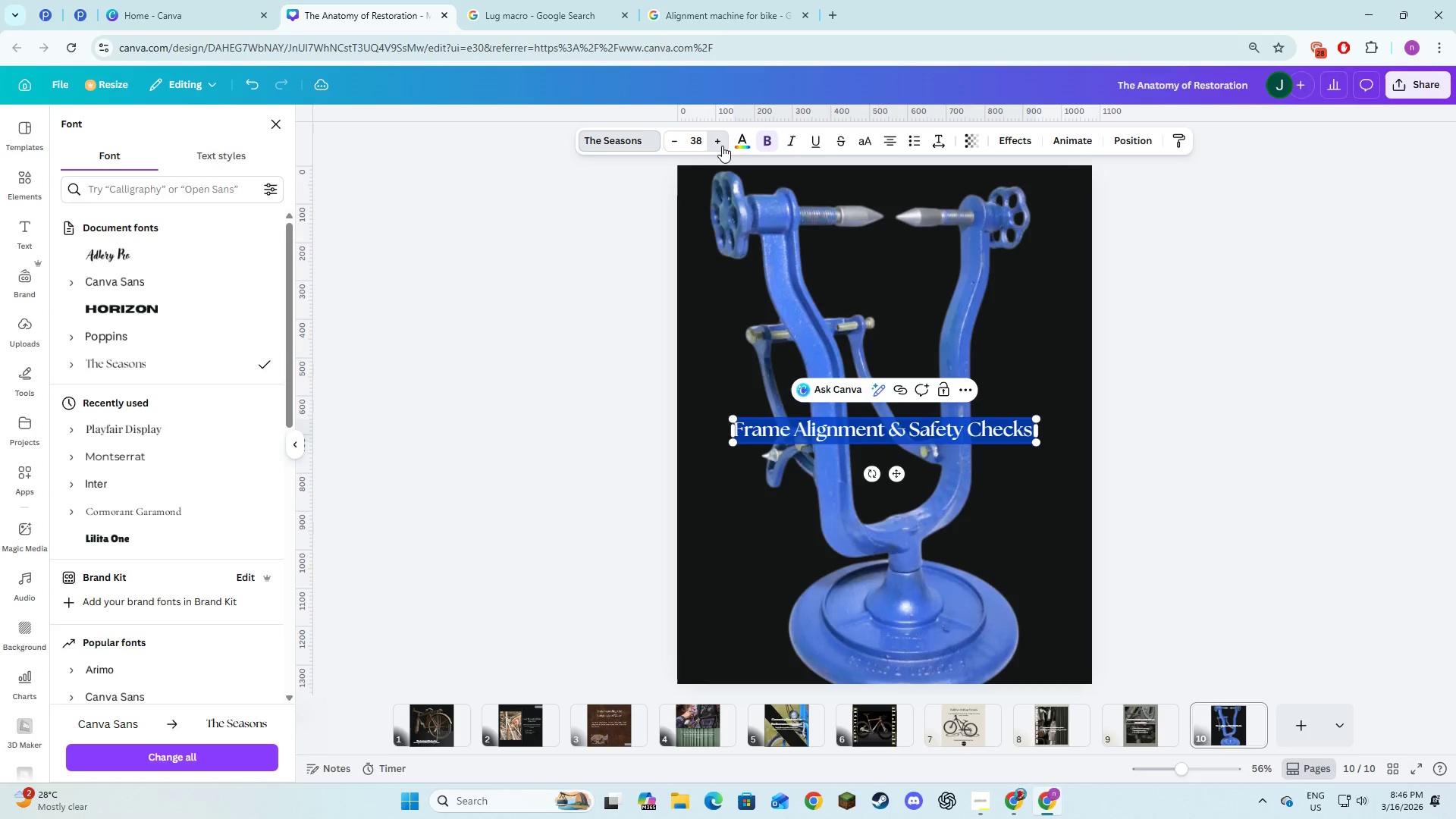 
triple_click([722, 146])
 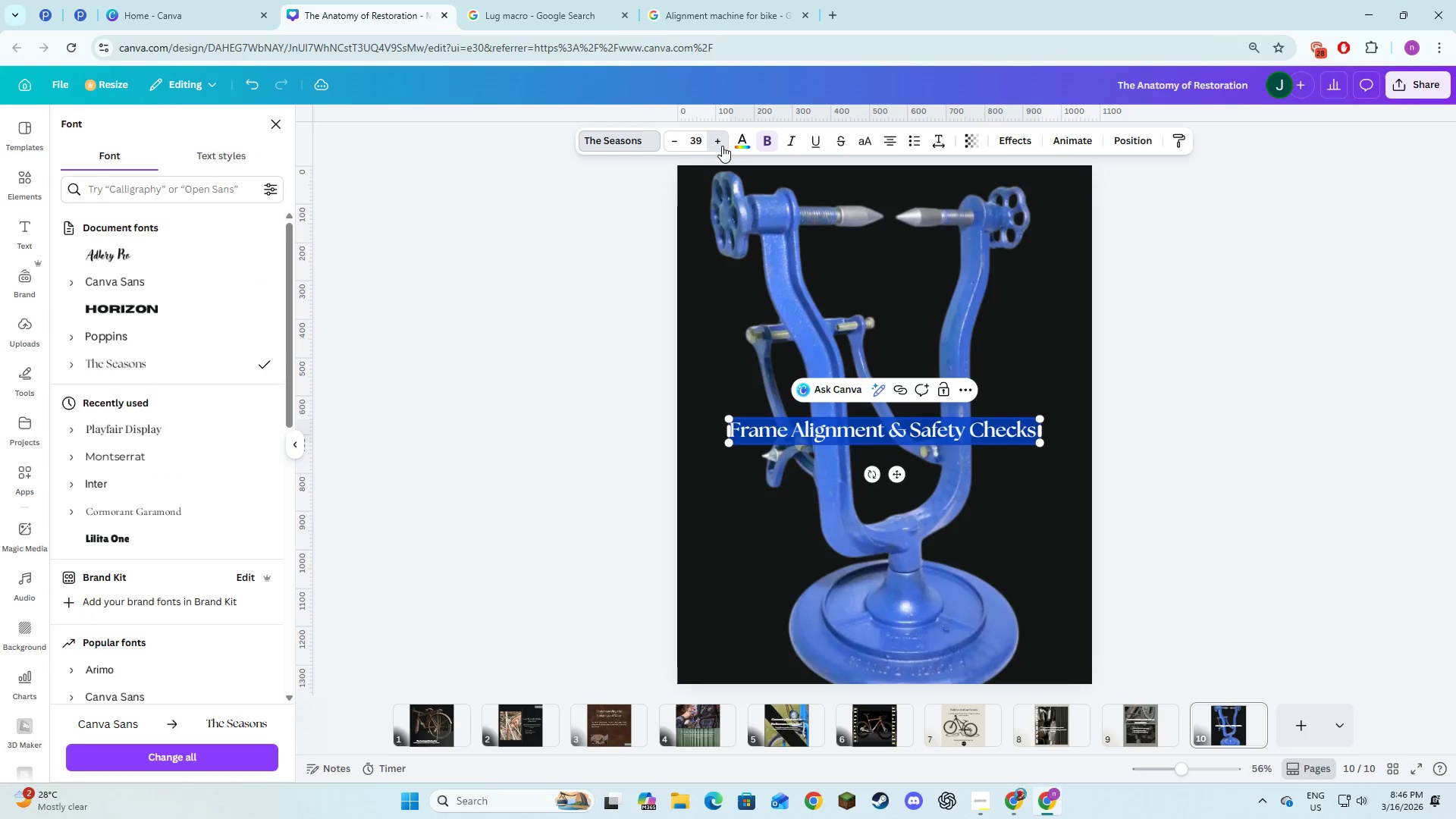 
triple_click([722, 146])
 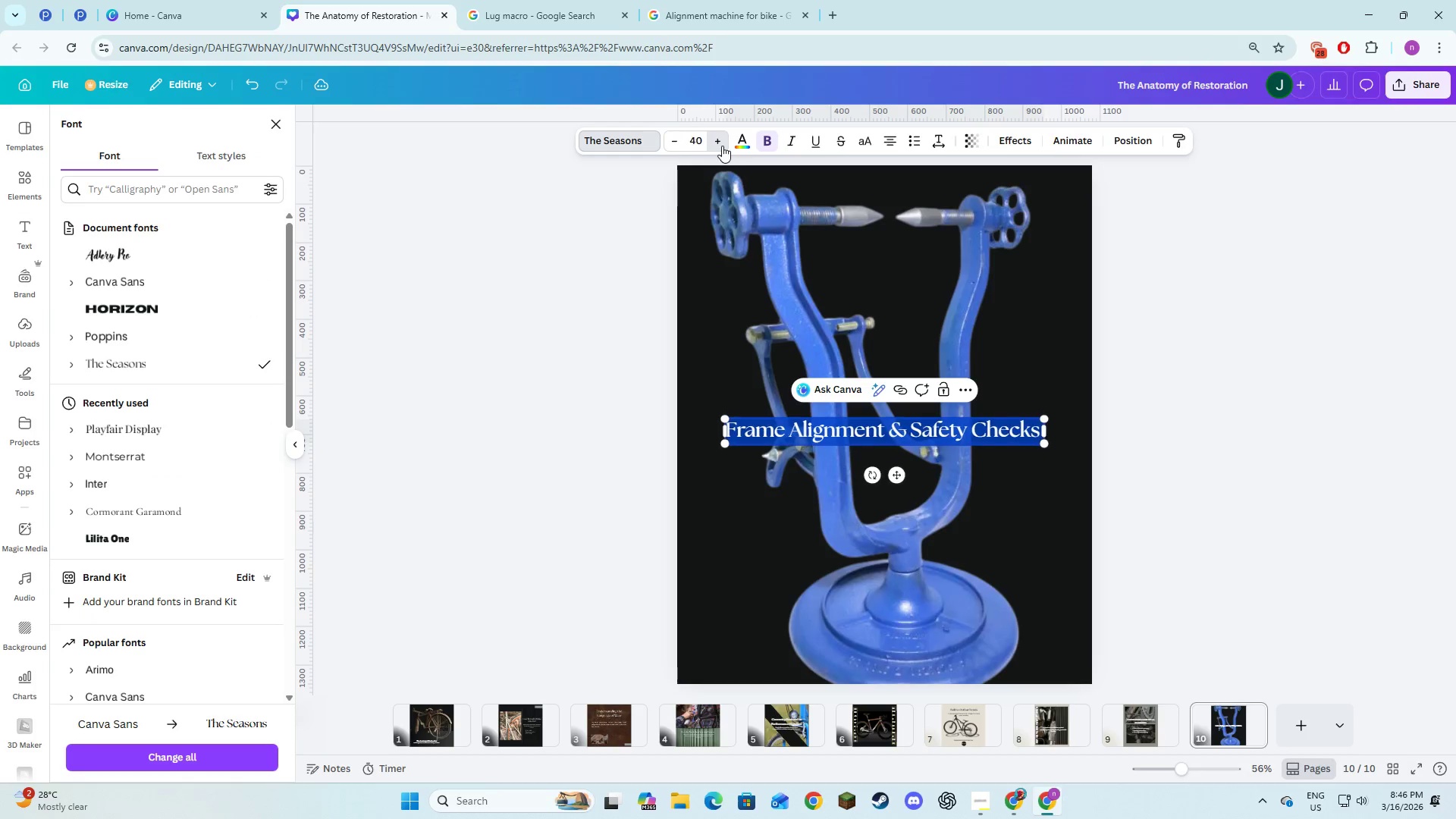 
triple_click([722, 146])
 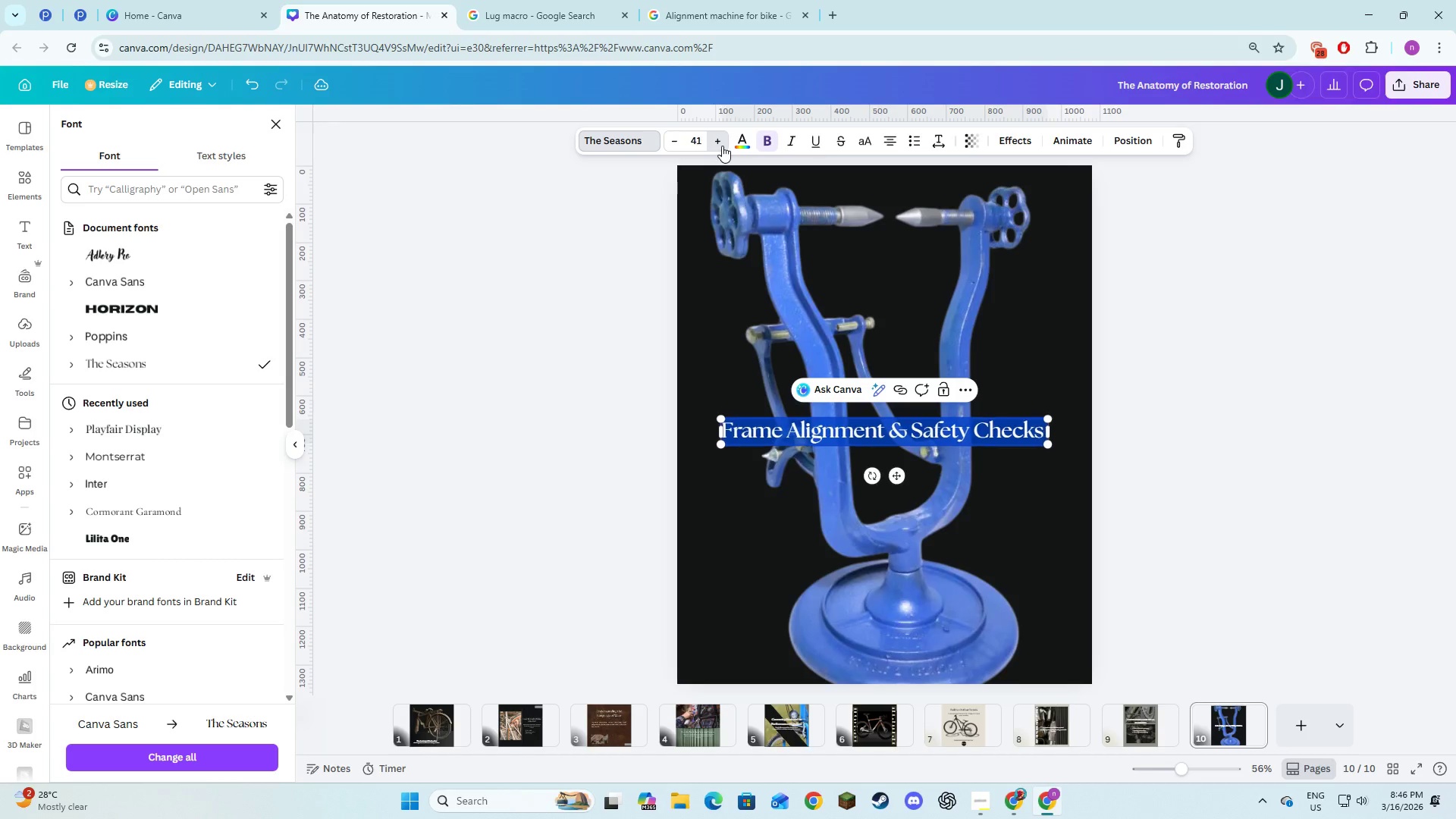 
triple_click([722, 146])
 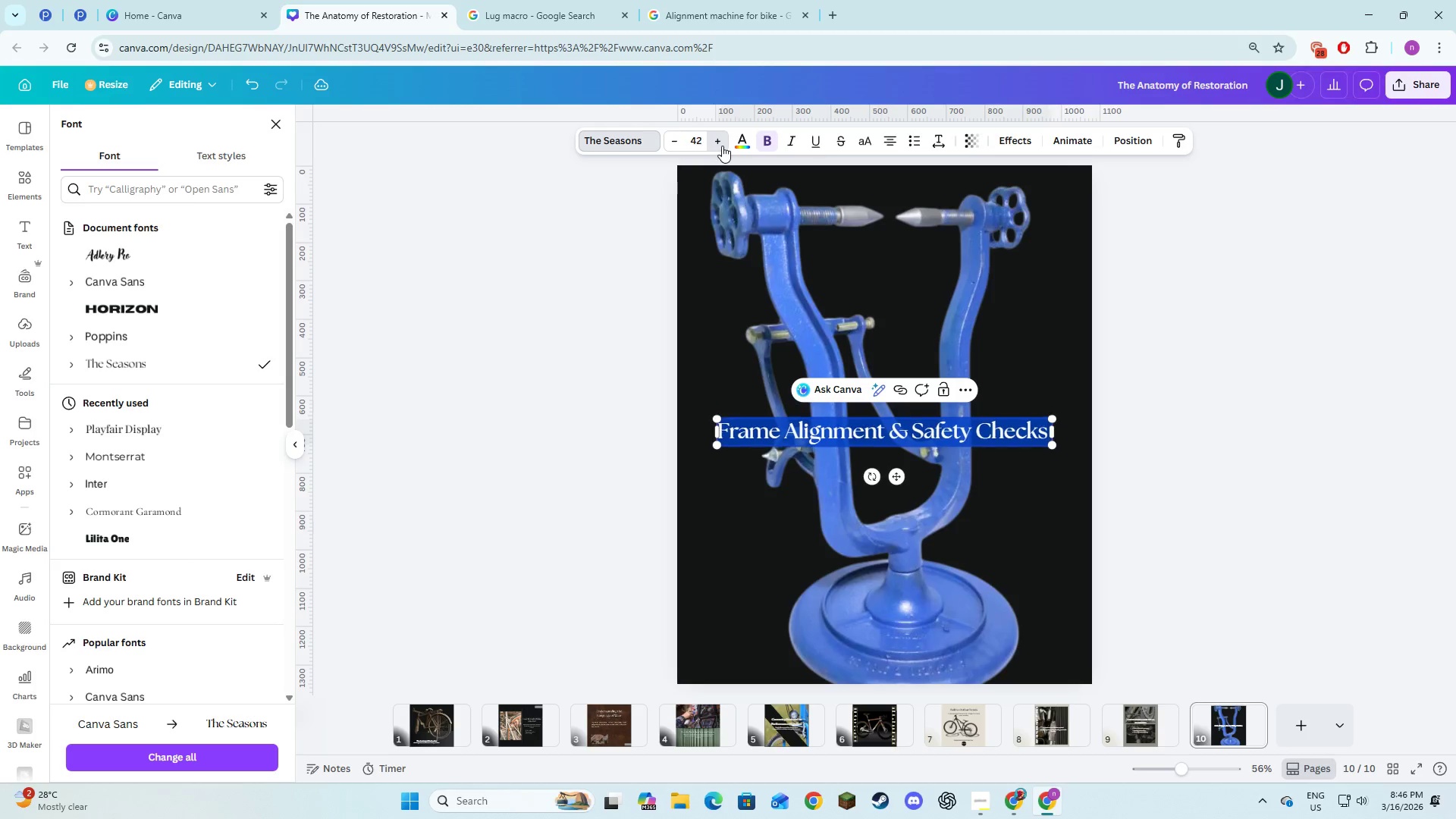 
triple_click([722, 146])
 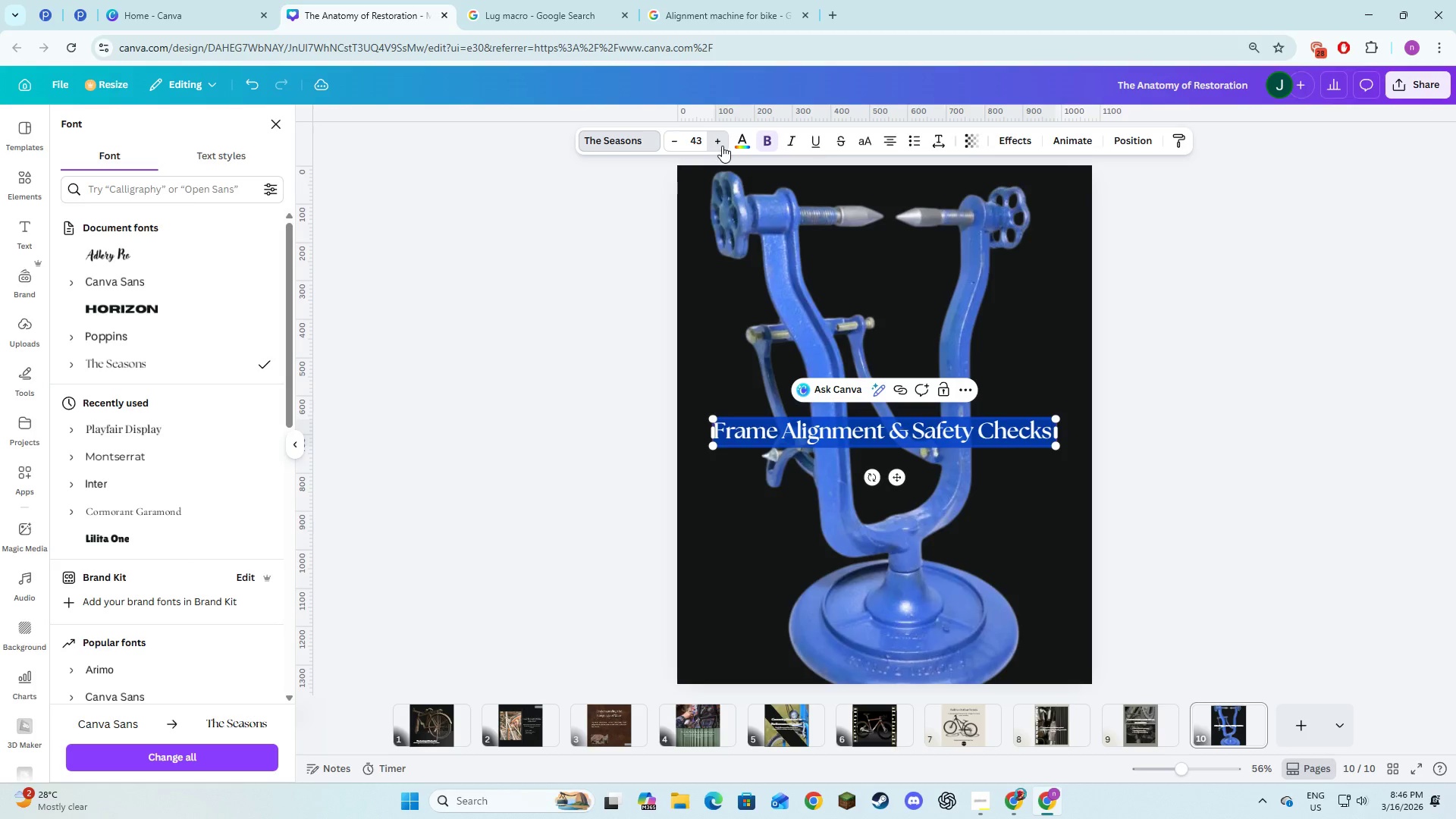 
triple_click([722, 146])
 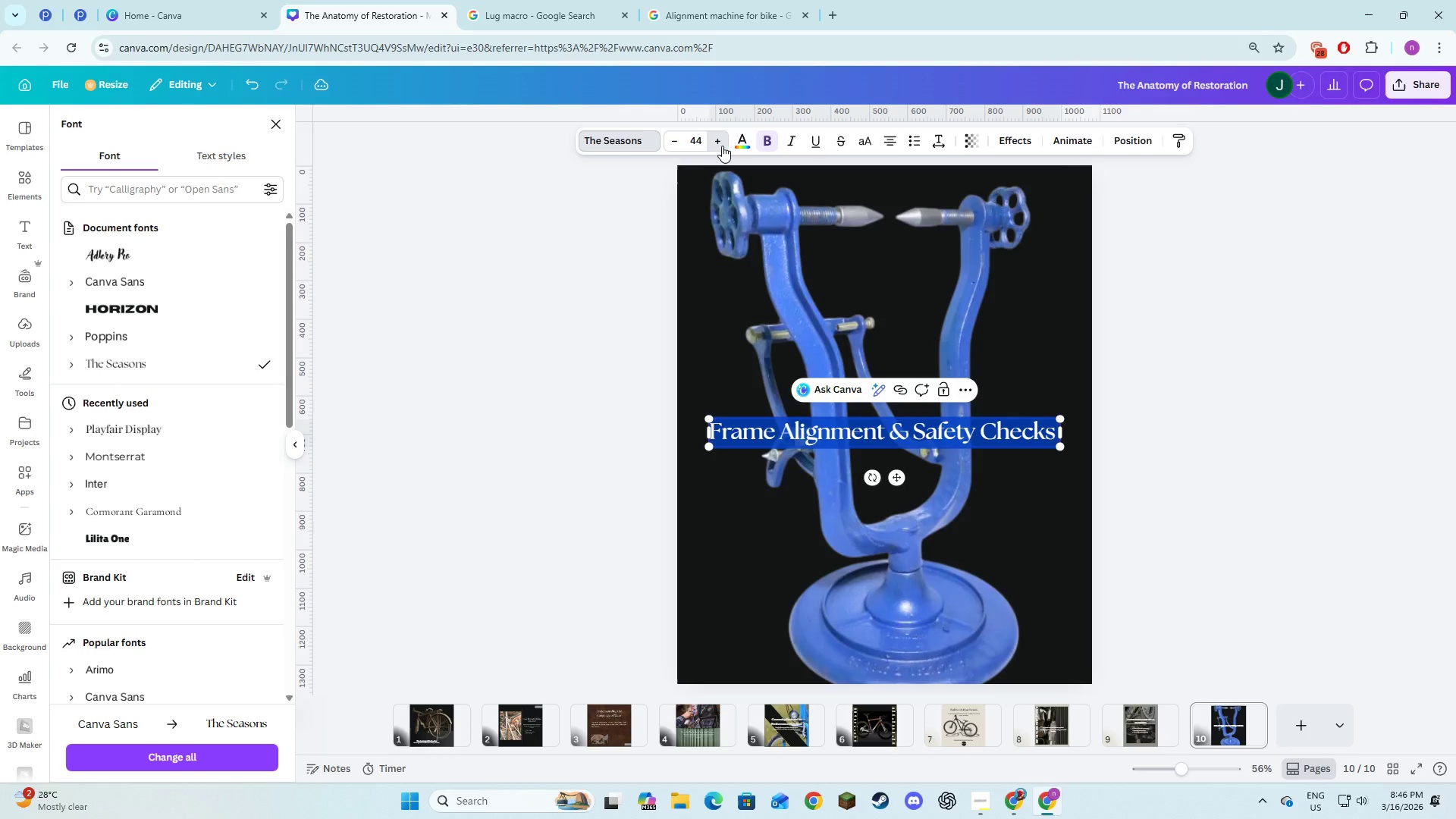 
triple_click([722, 146])
 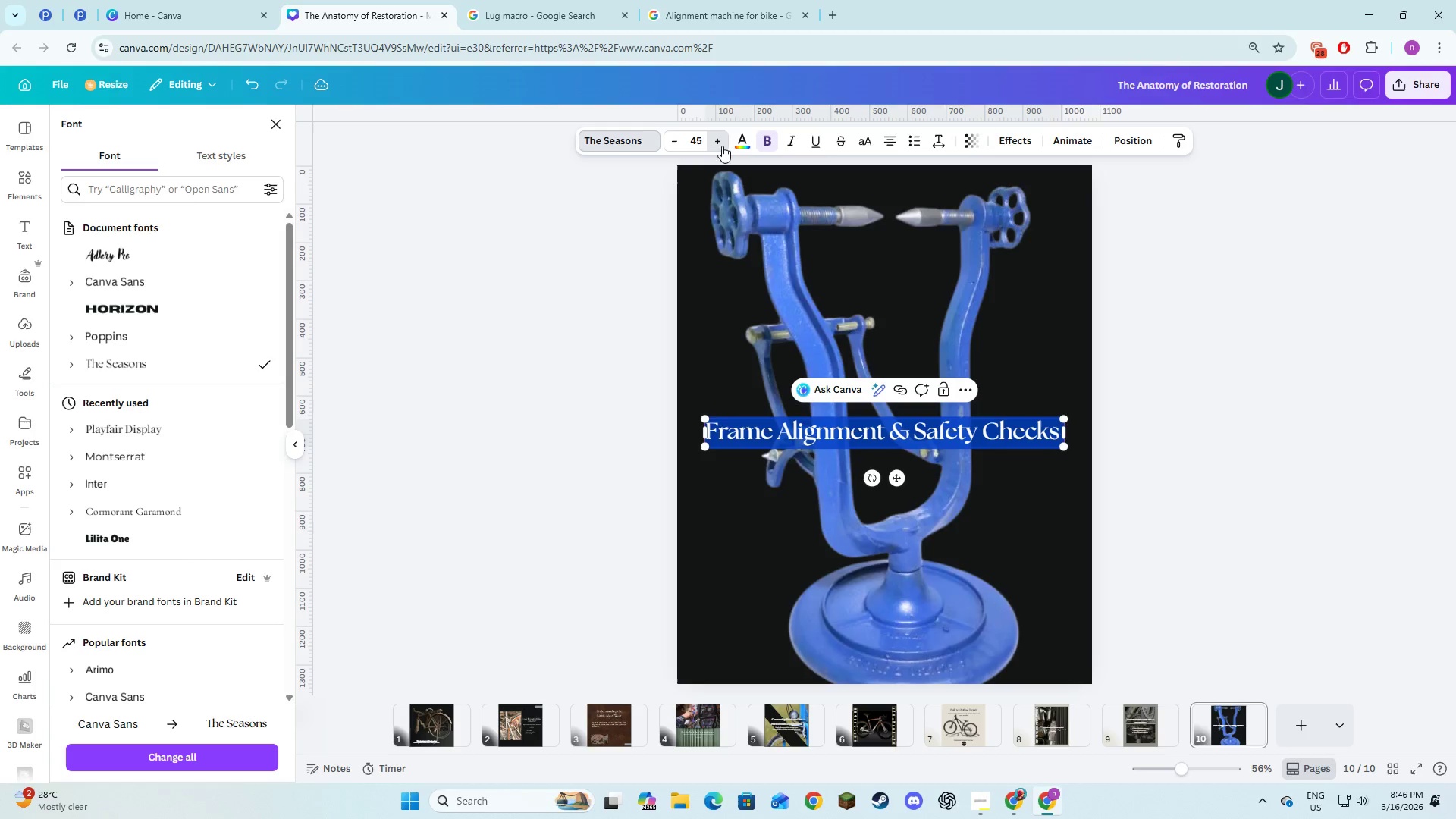 
triple_click([722, 146])
 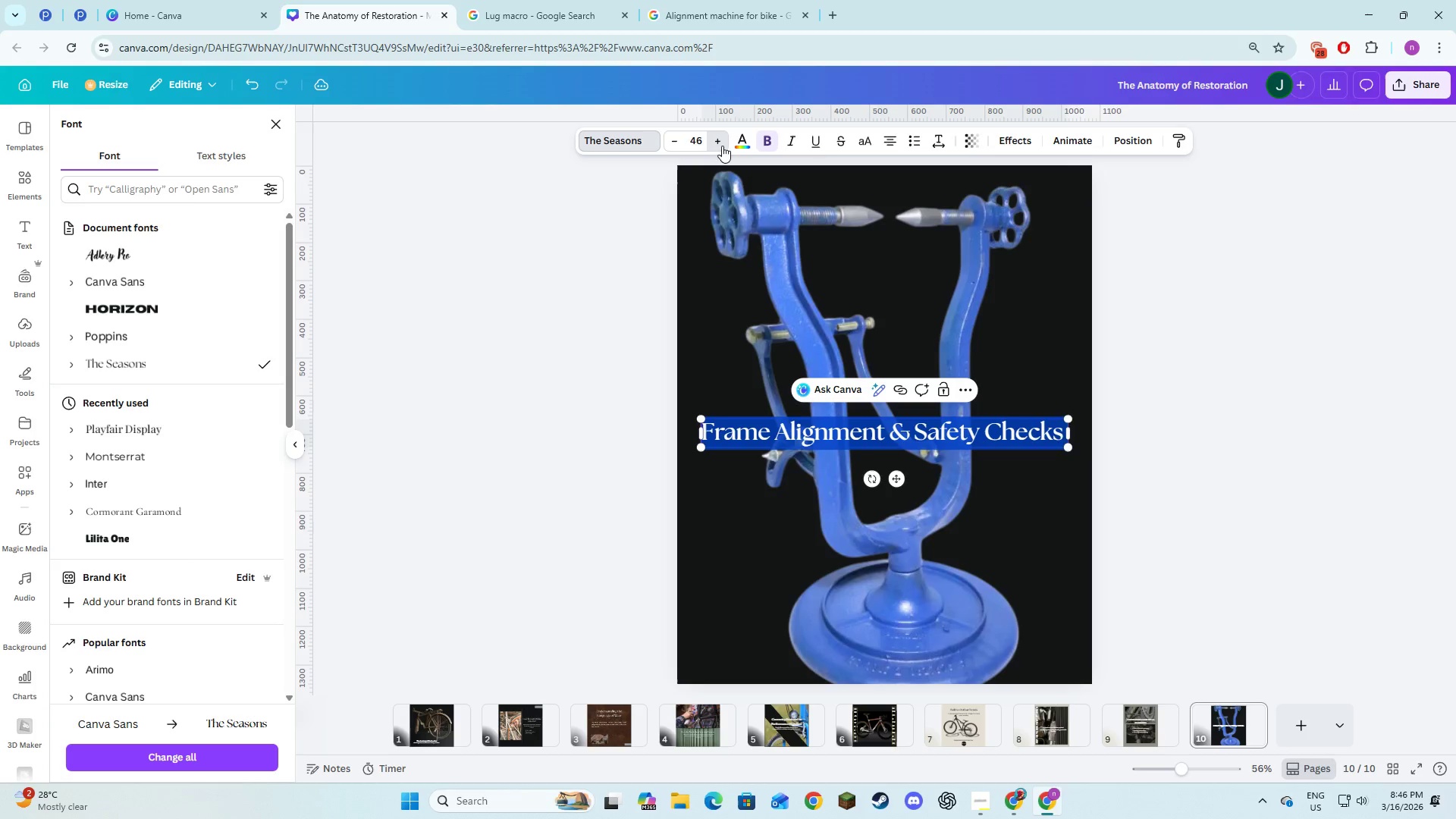 
triple_click([722, 146])
 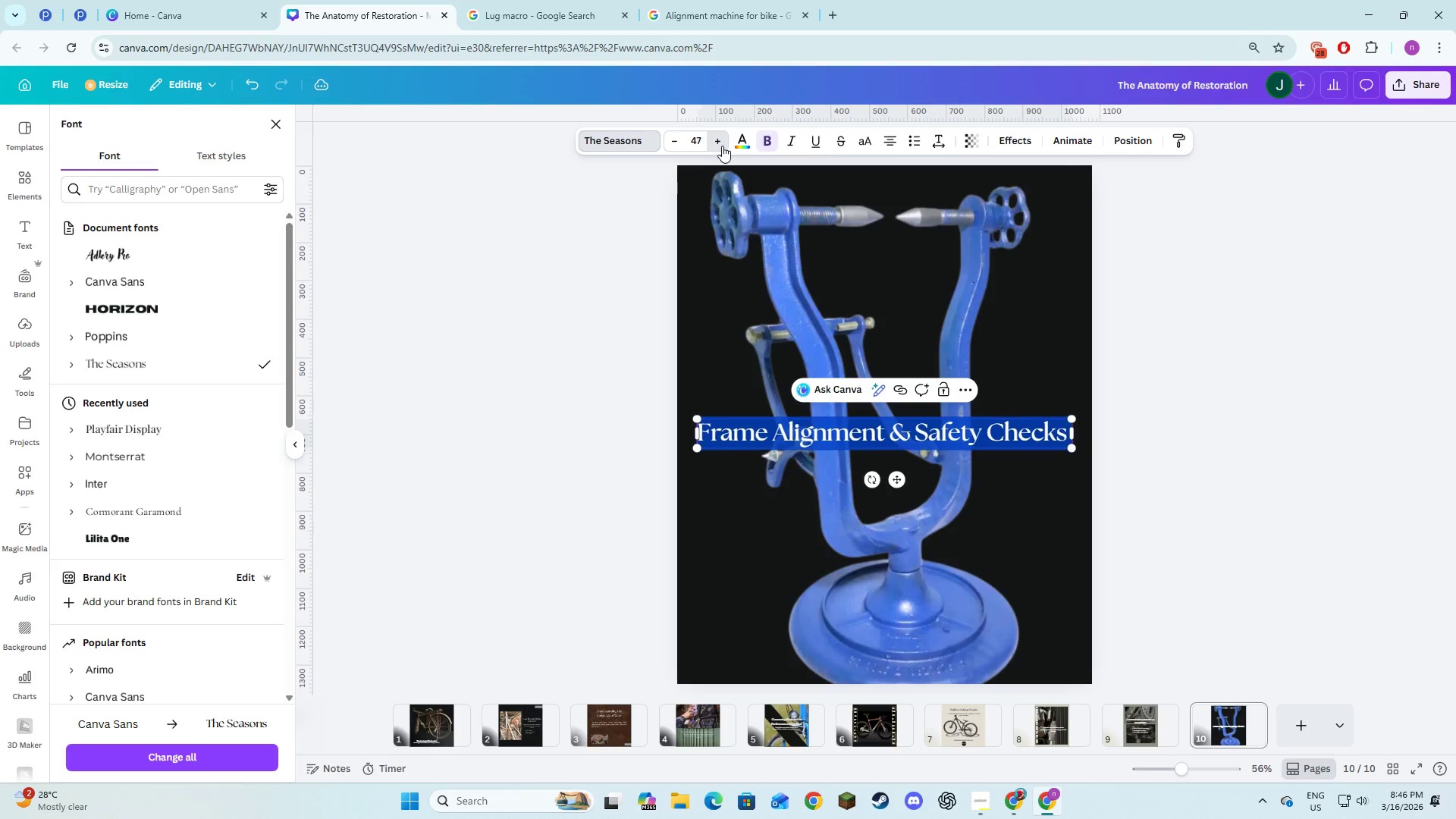 
triple_click([722, 146])
 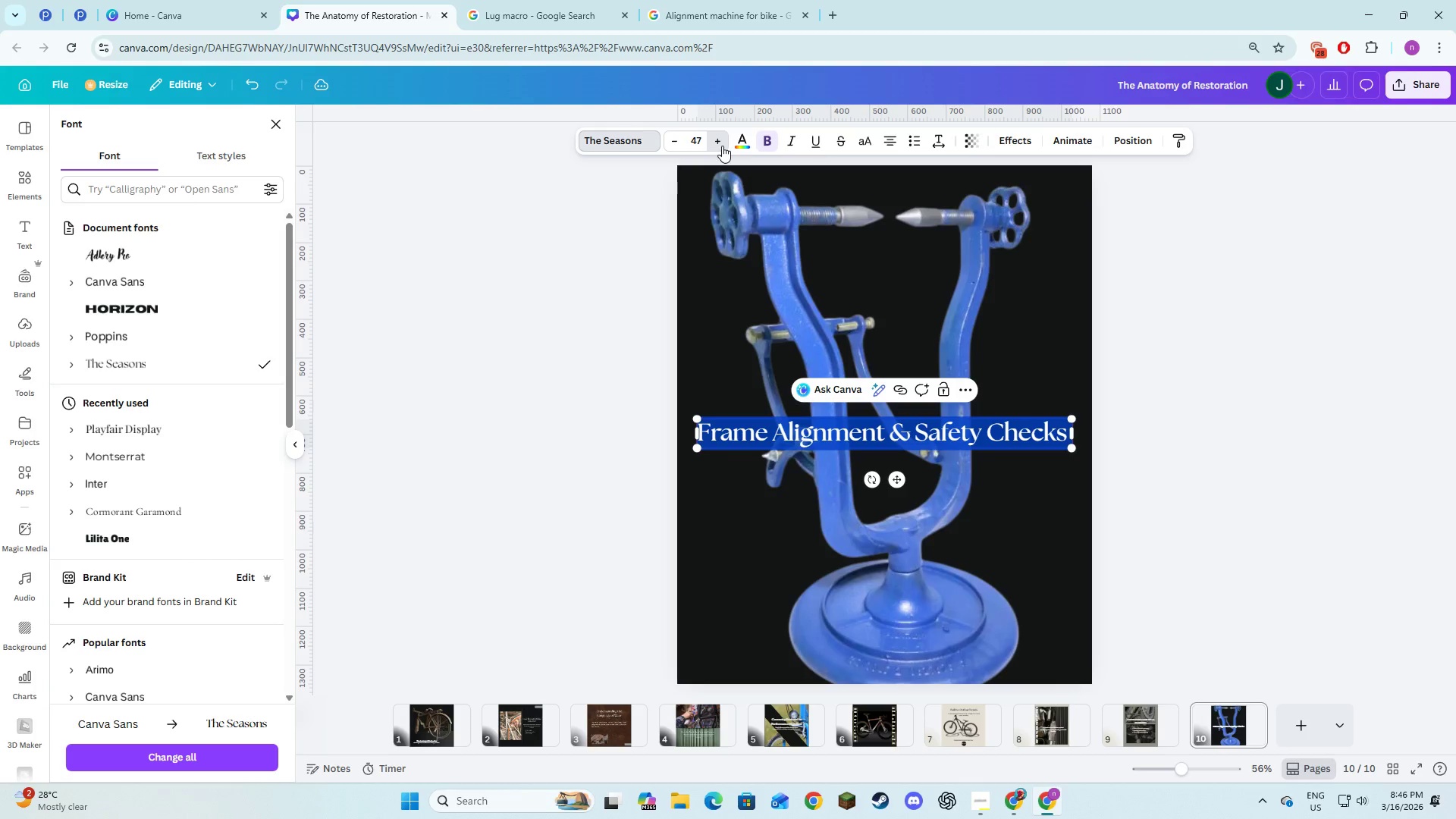 
triple_click([722, 146])
 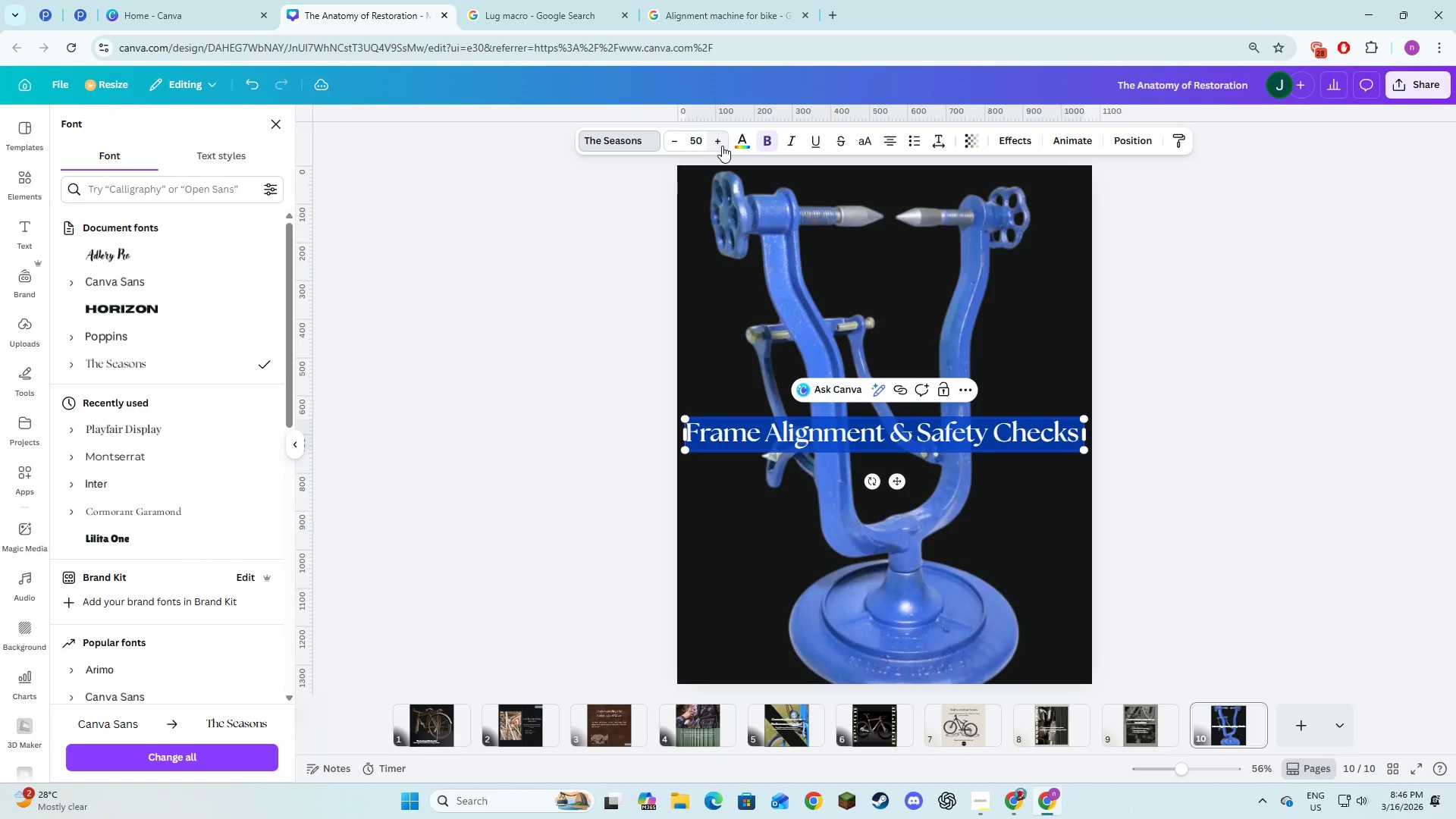 
triple_click([722, 146])
 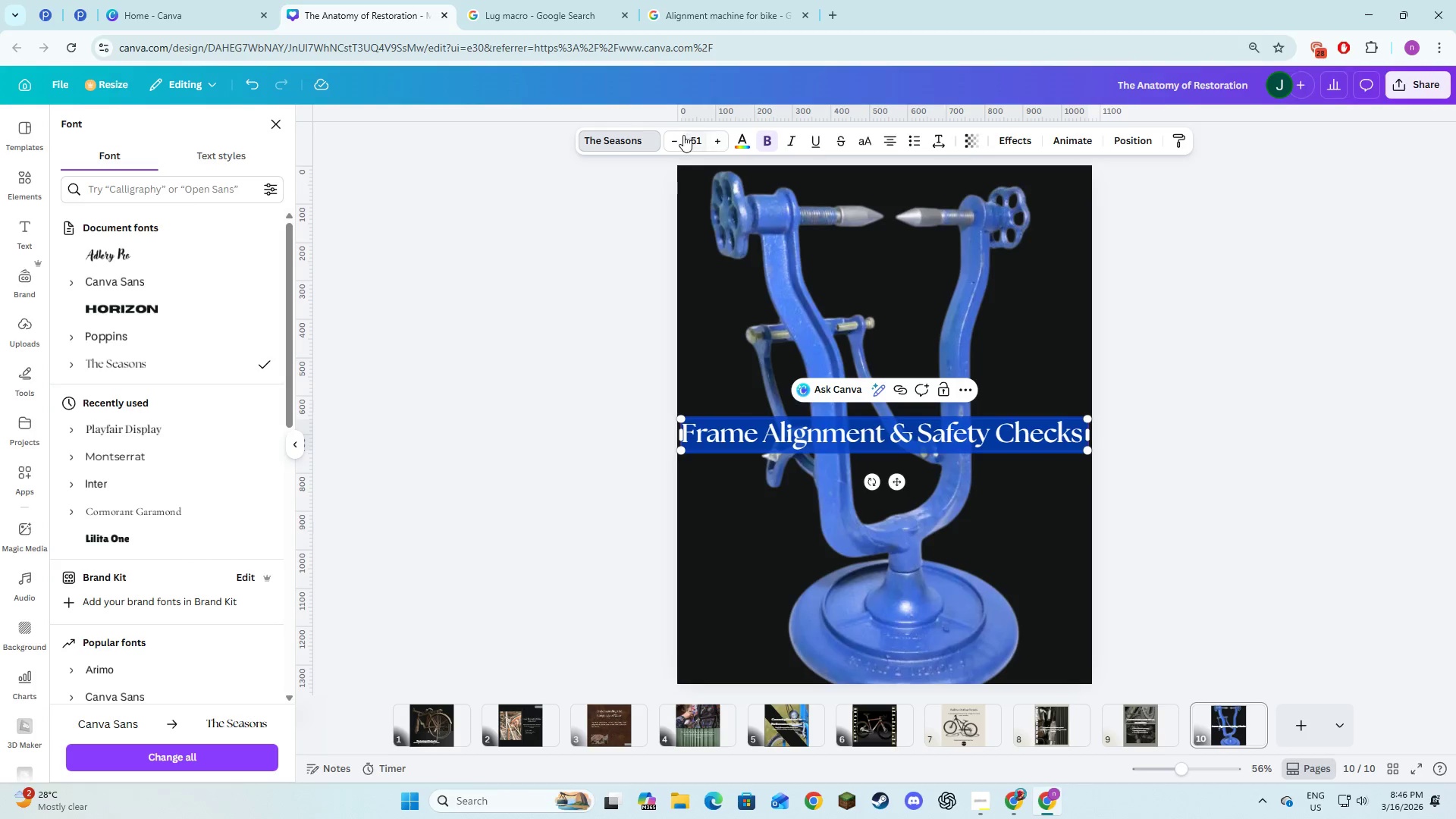 
left_click([674, 139])
 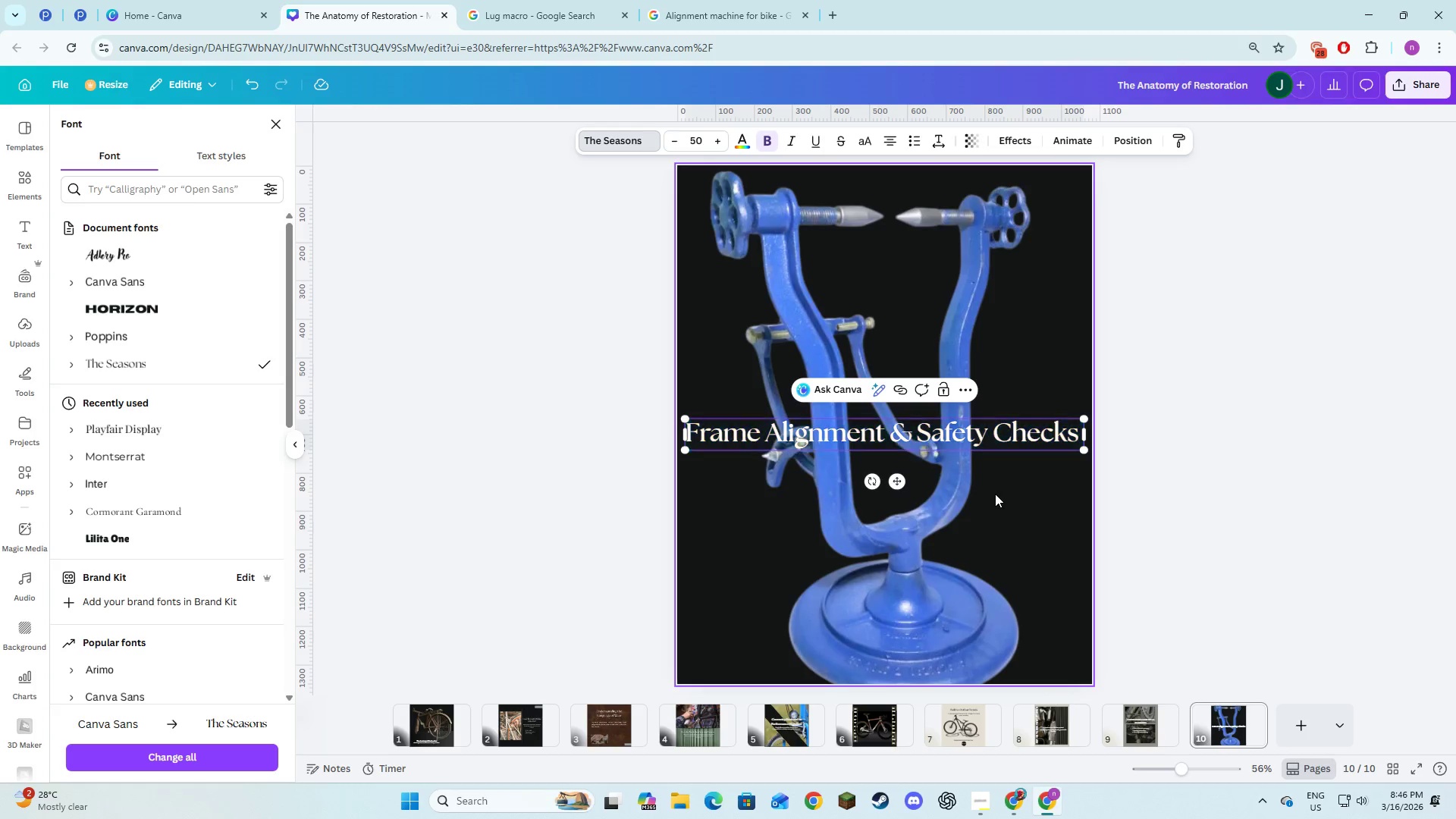 
double_click([976, 441])
 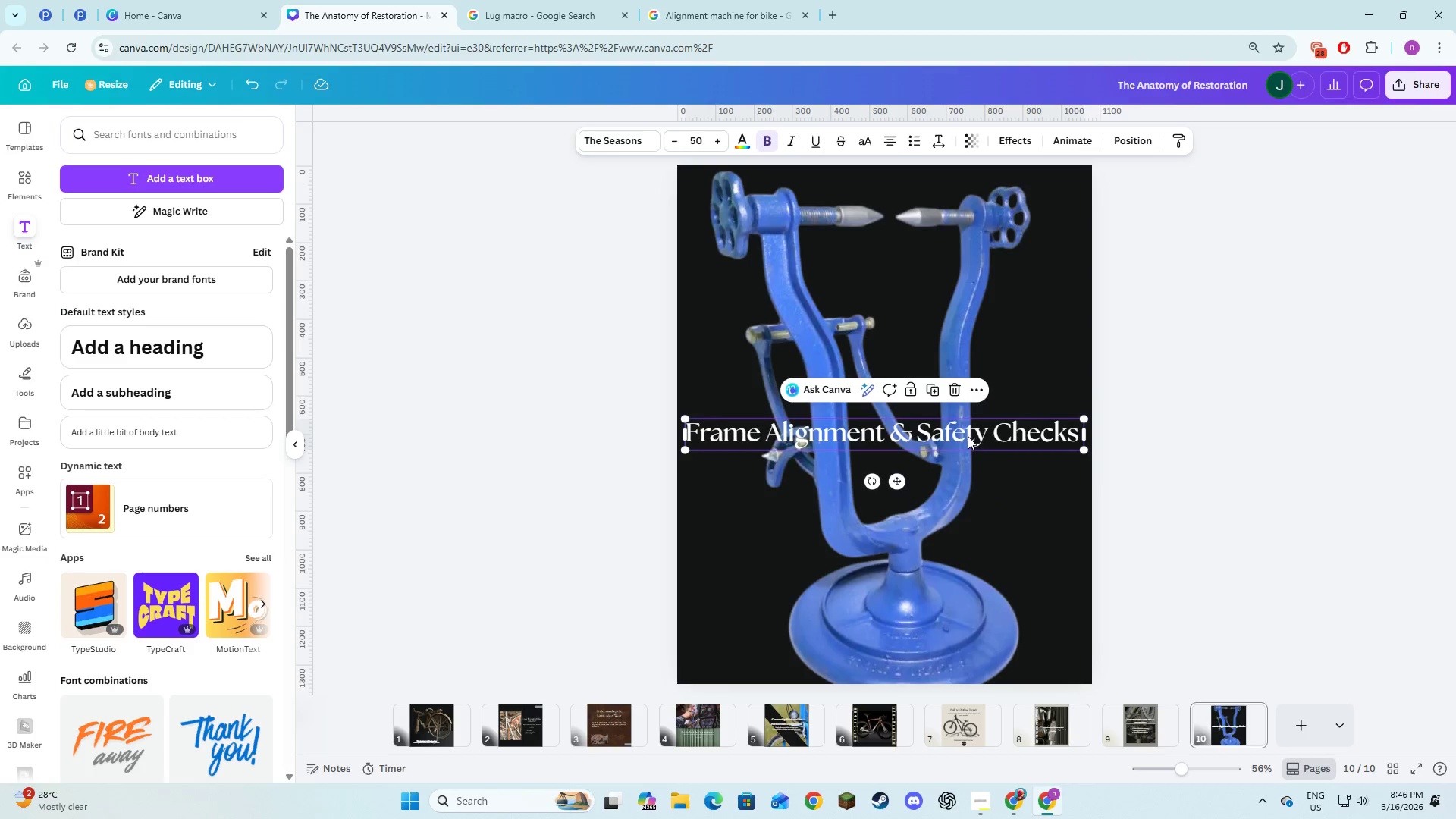 
left_click_drag(start_coordinate=[968, 436], to_coordinate=[974, 287])
 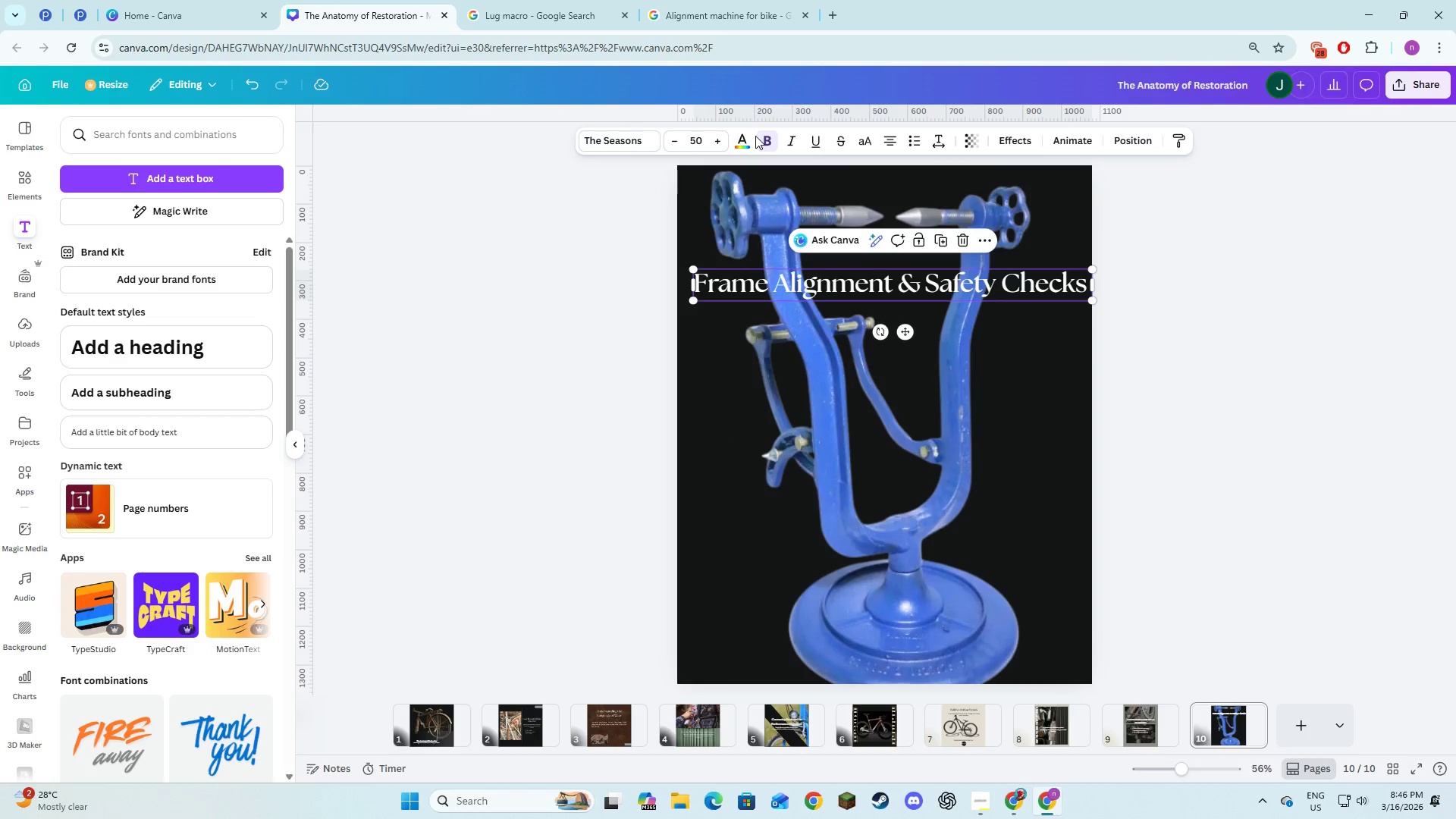 
left_click([751, 136])
 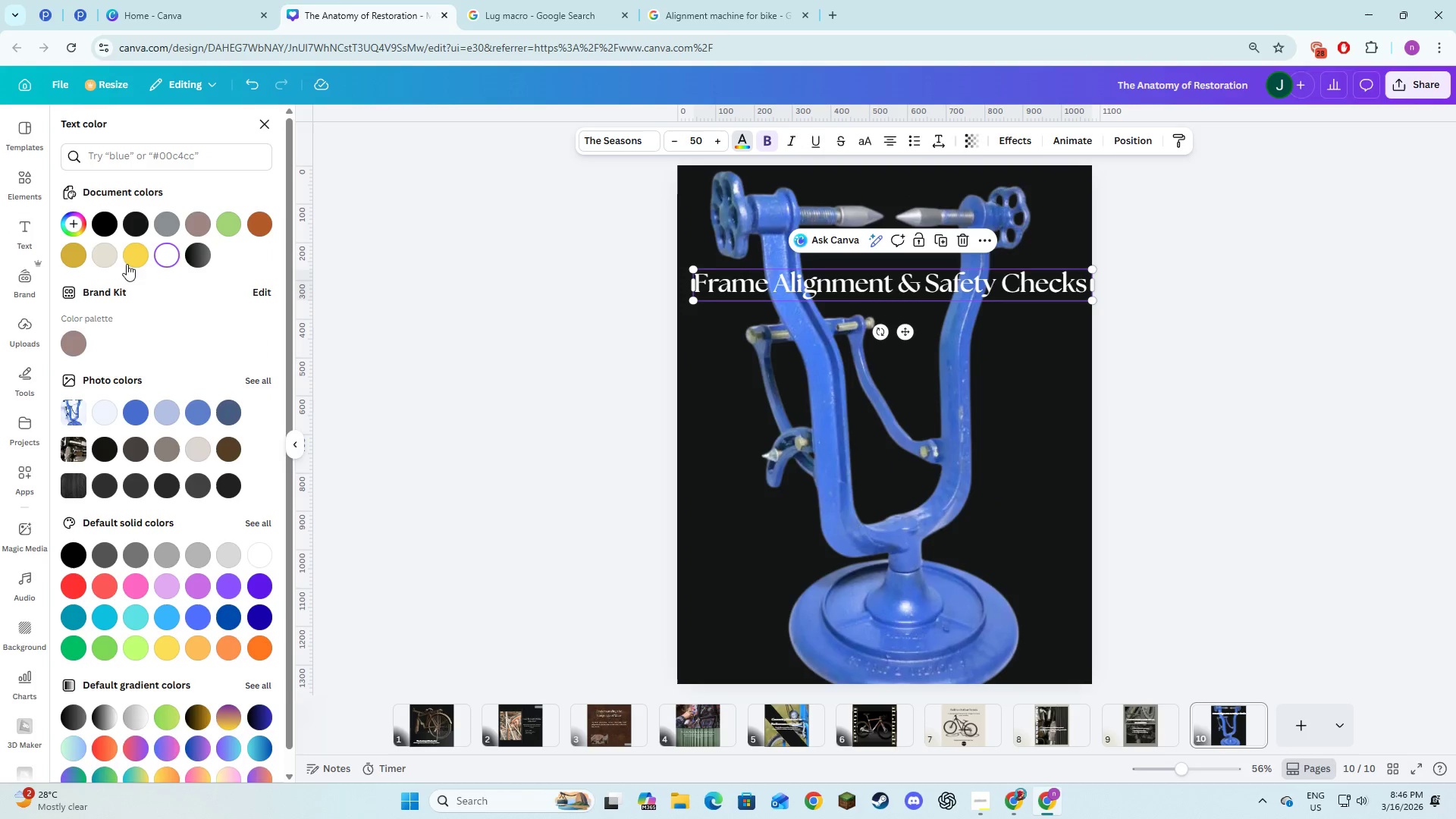 
left_click([92, 259])
 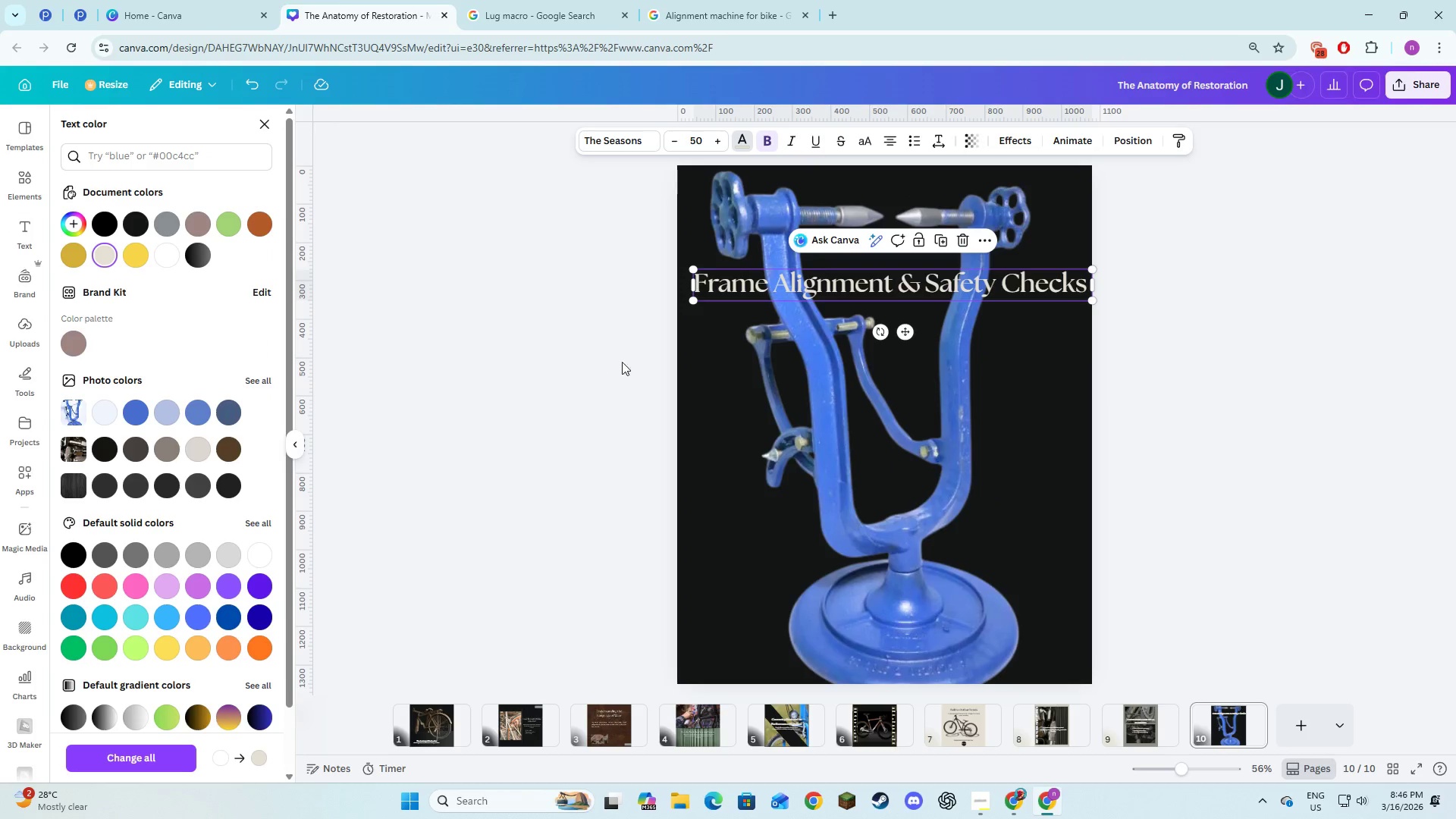 
double_click([598, 389])
 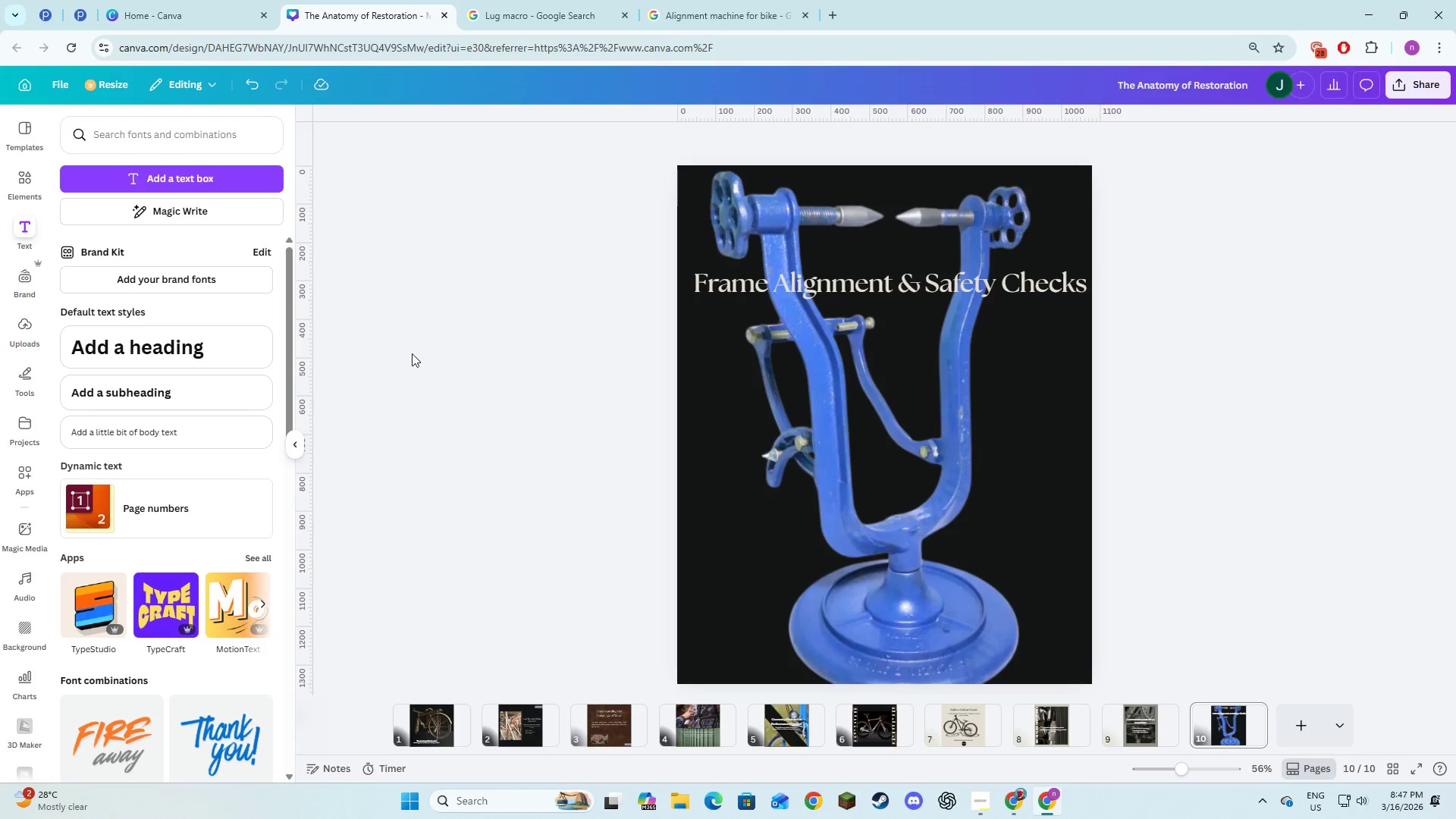 
left_click([187, 180])
 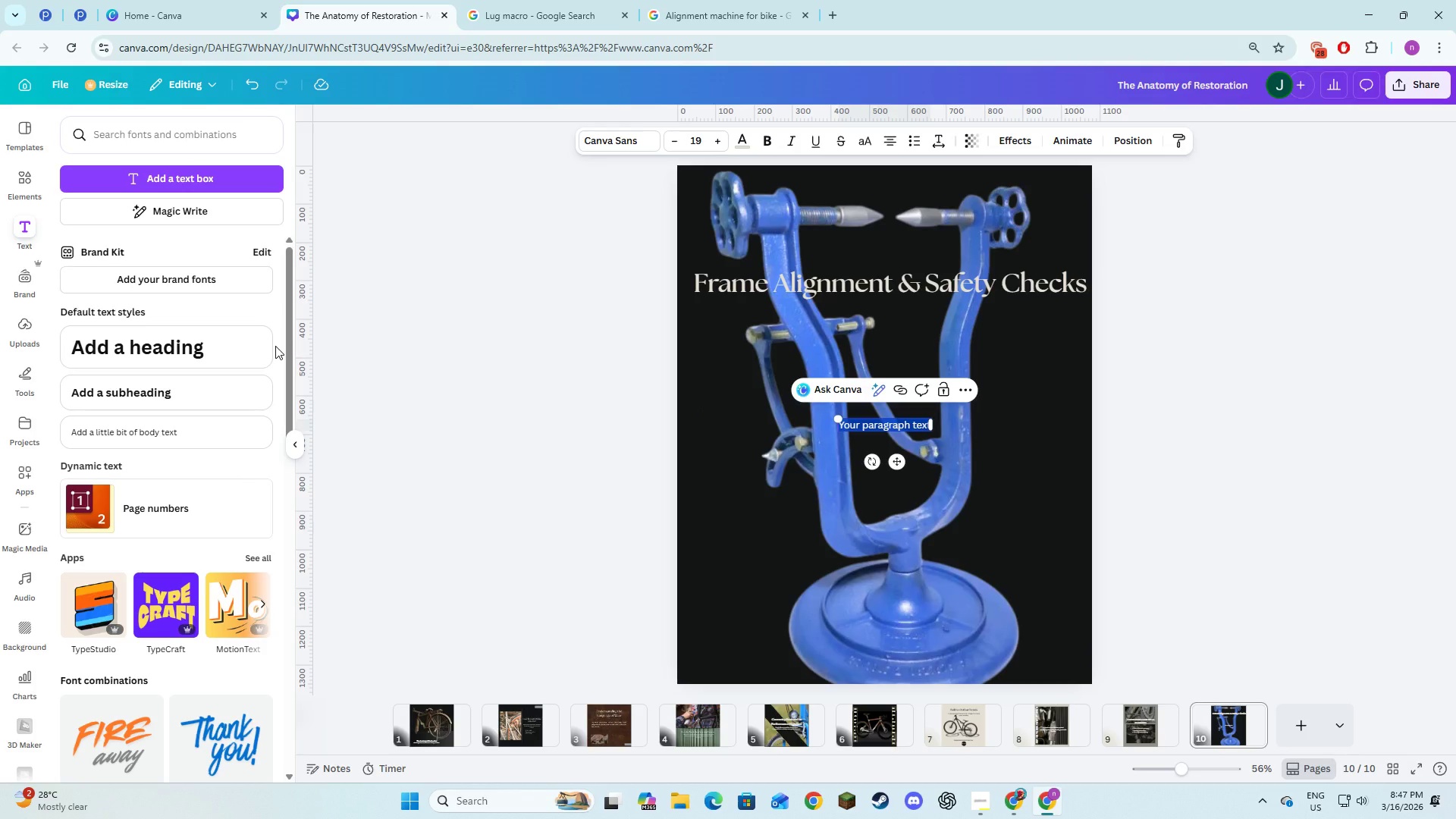 
type(We ensure structural symmetry )
key(Backspace)
type(, rider safety, and mechanical efficiency.)
 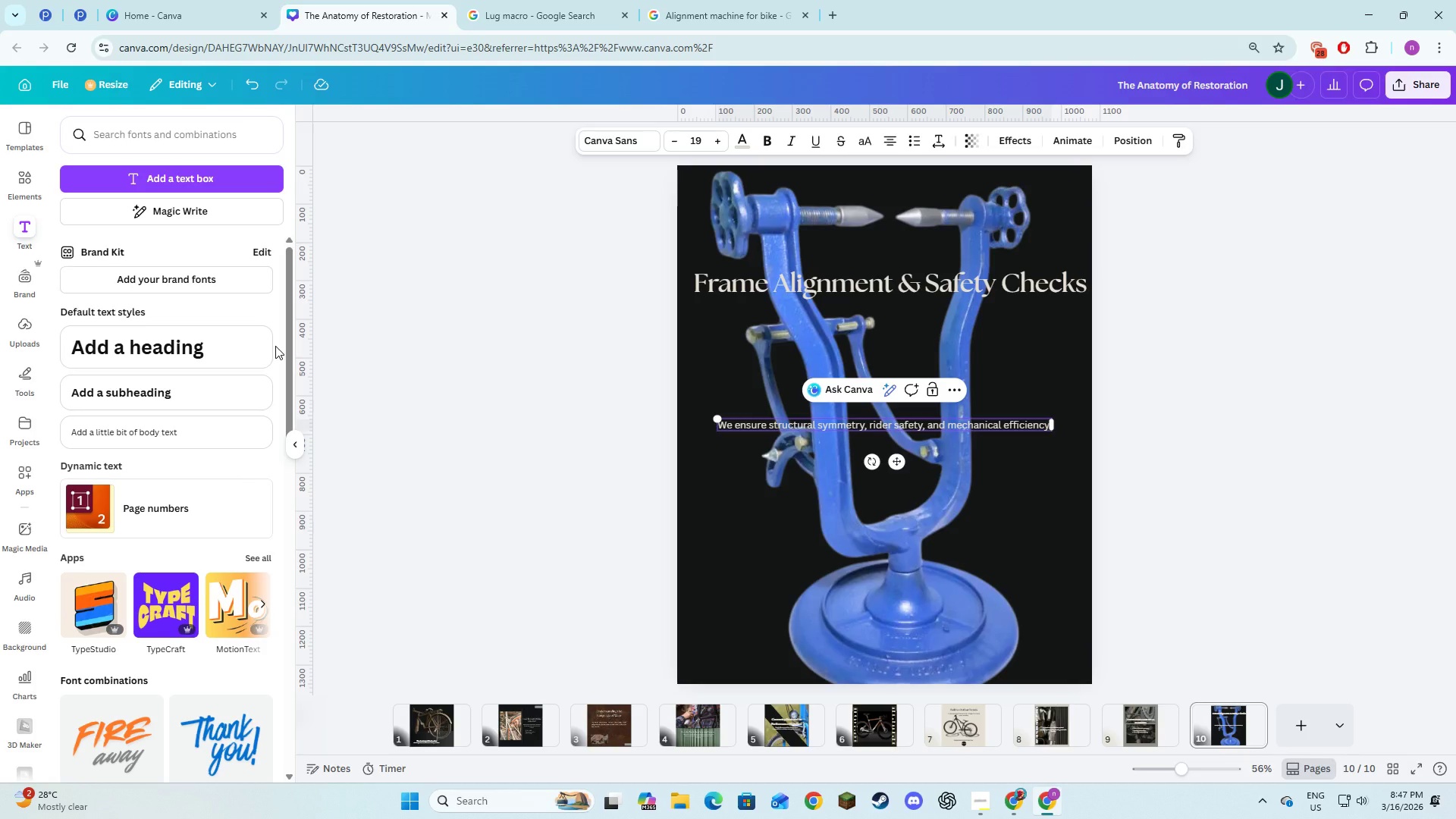 
key(Control+A)
 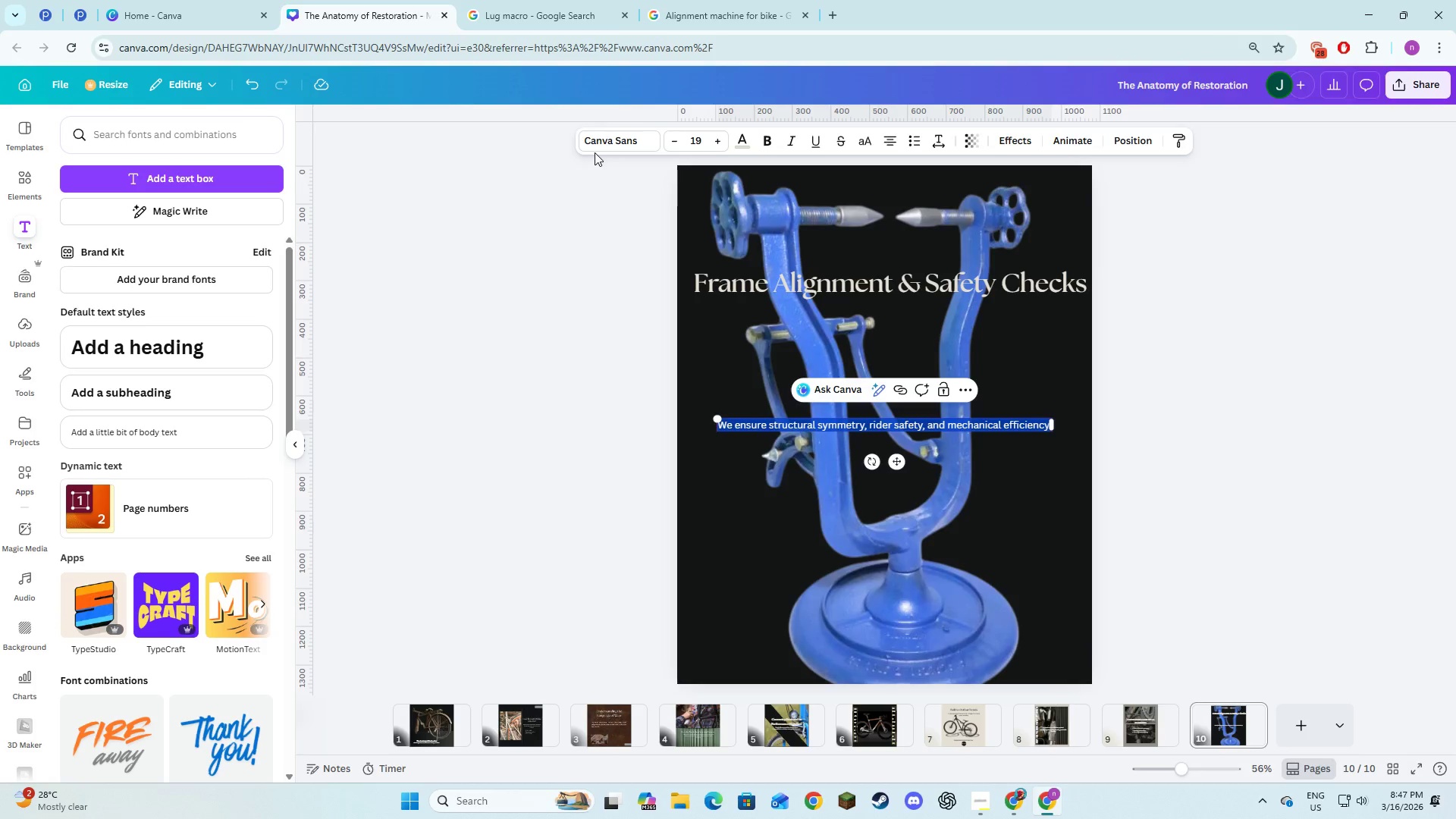 
double_click([594, 137])
 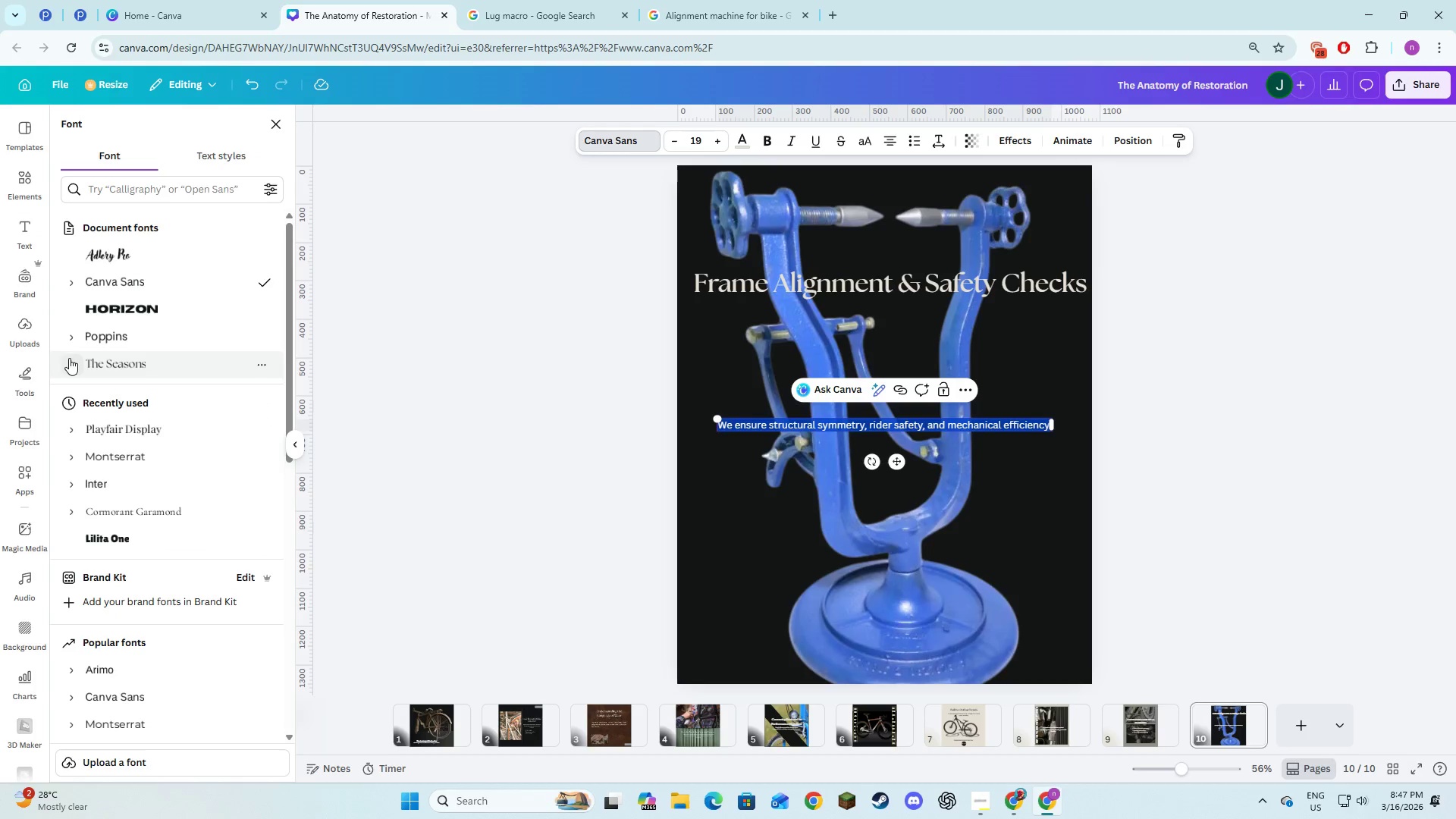 
left_click([90, 340])
 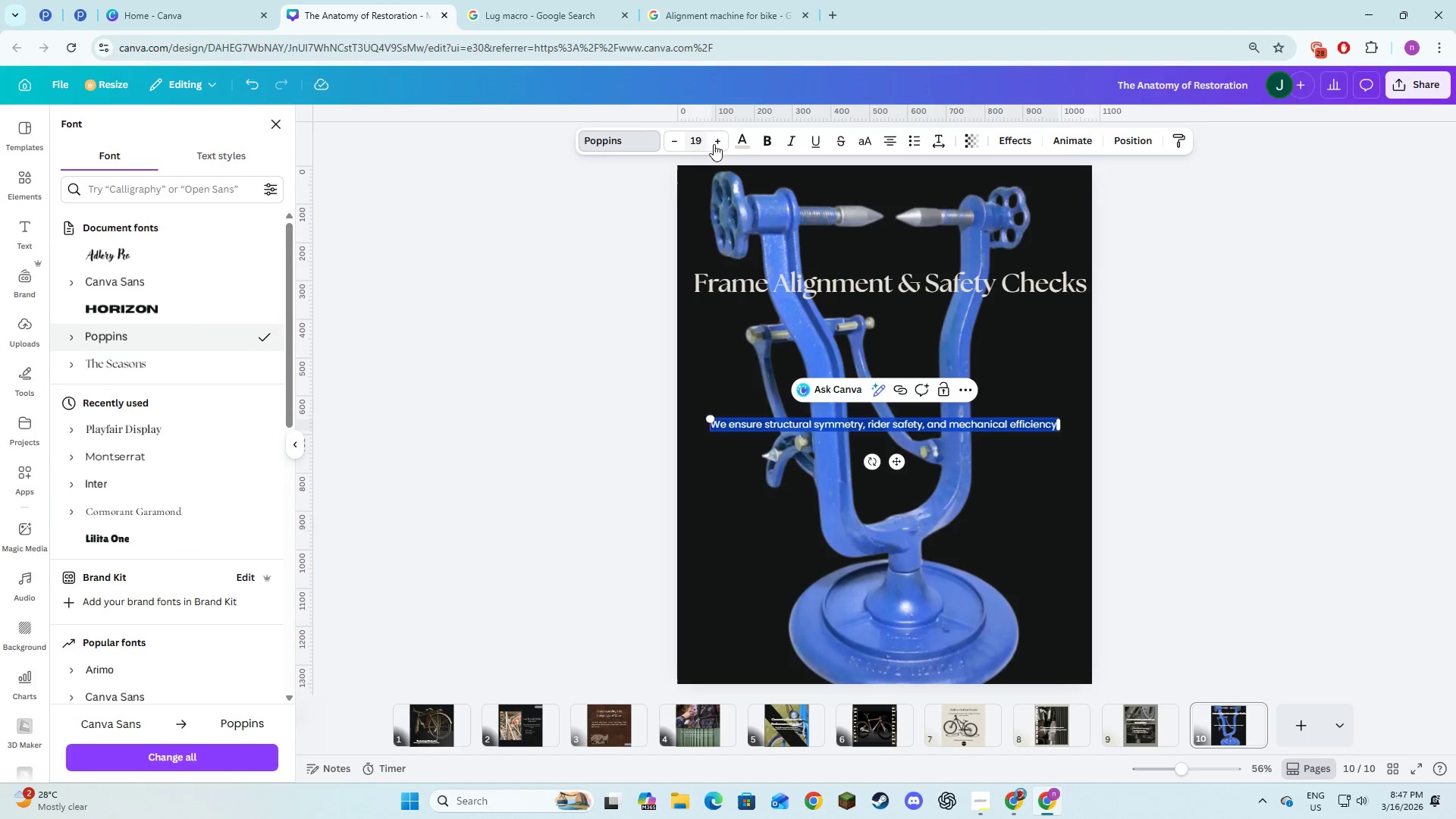 
double_click([724, 143])
 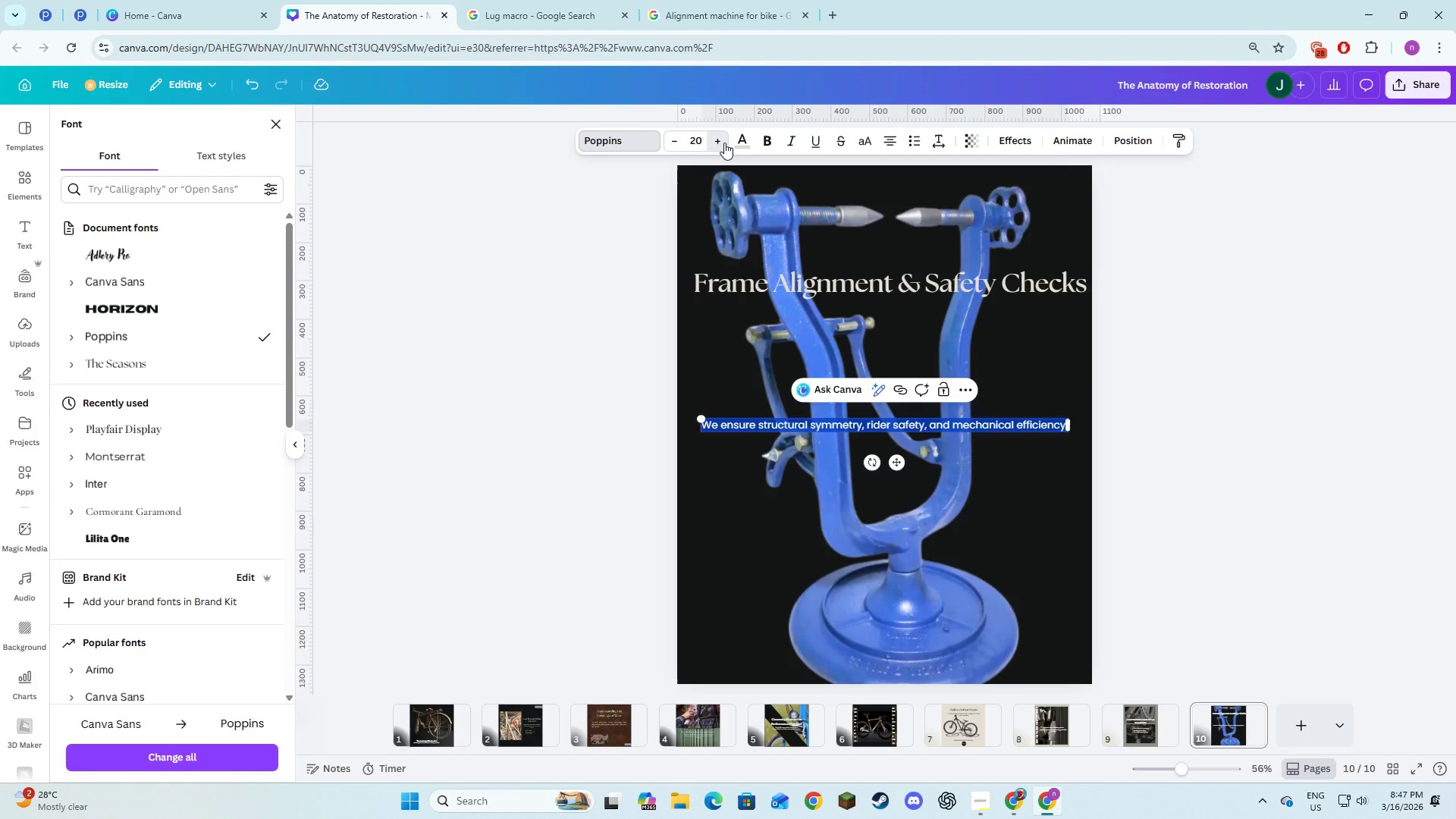 
triple_click([724, 143])
 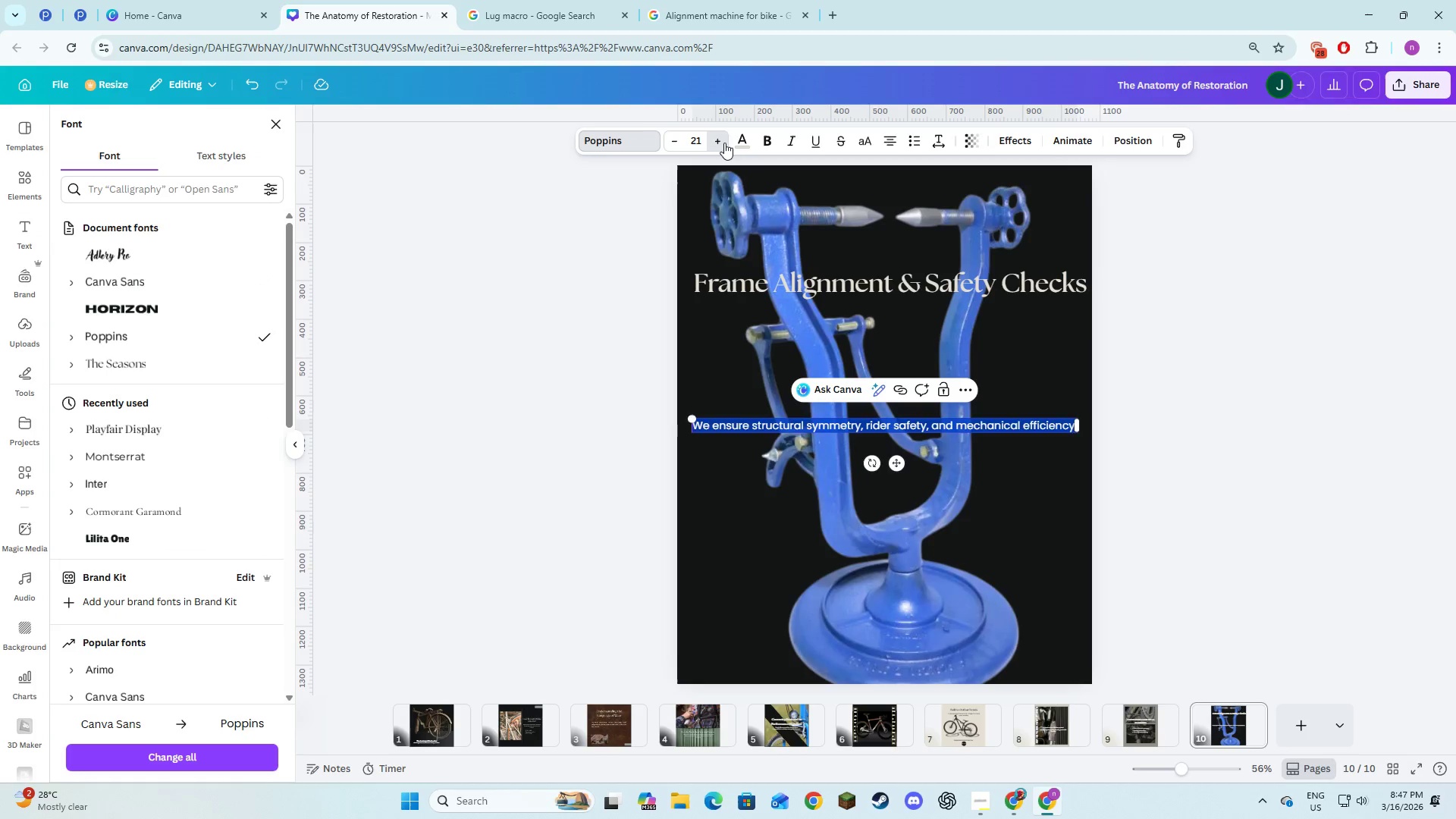 
triple_click([724, 143])
 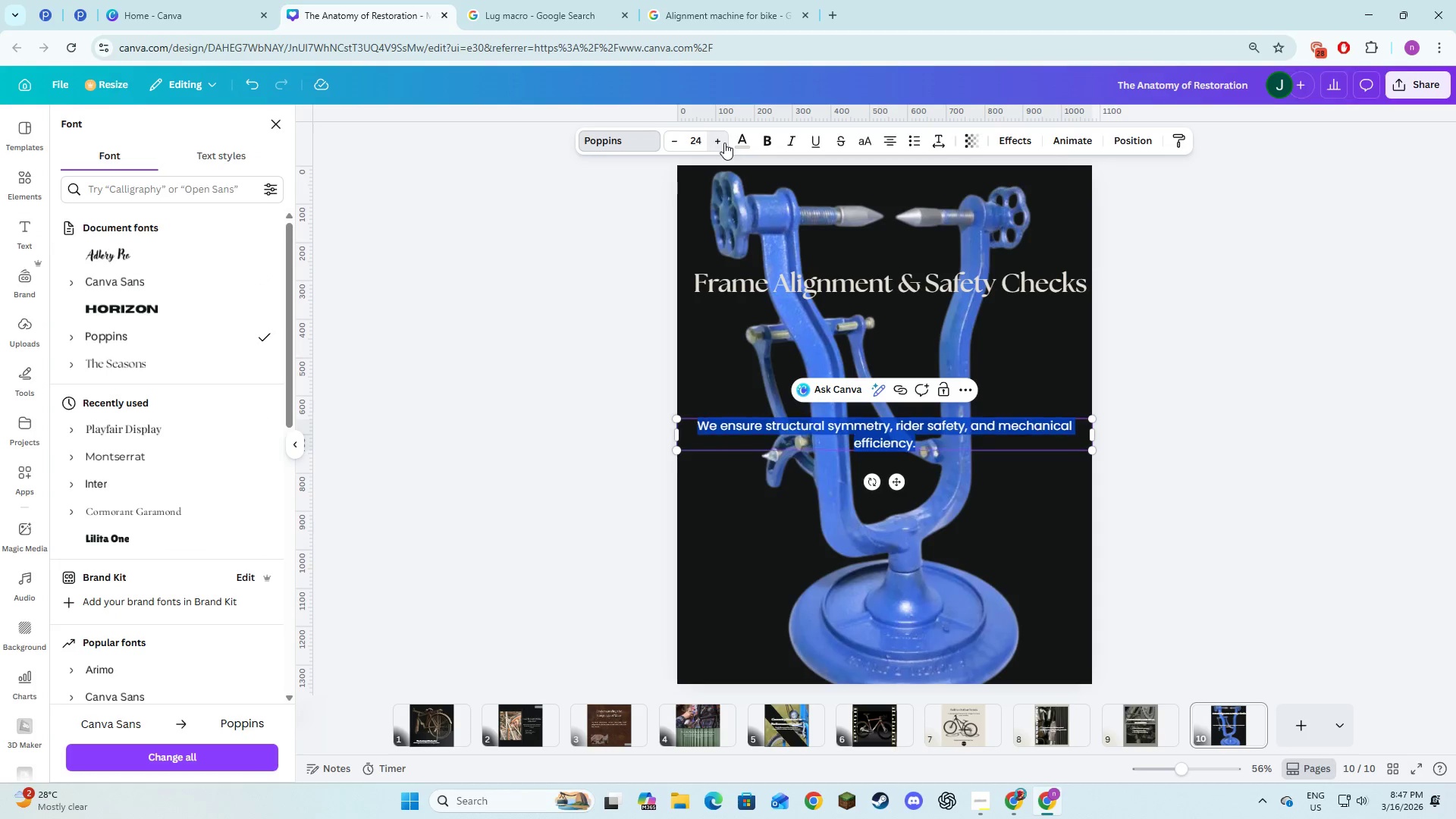 
double_click([724, 143])
 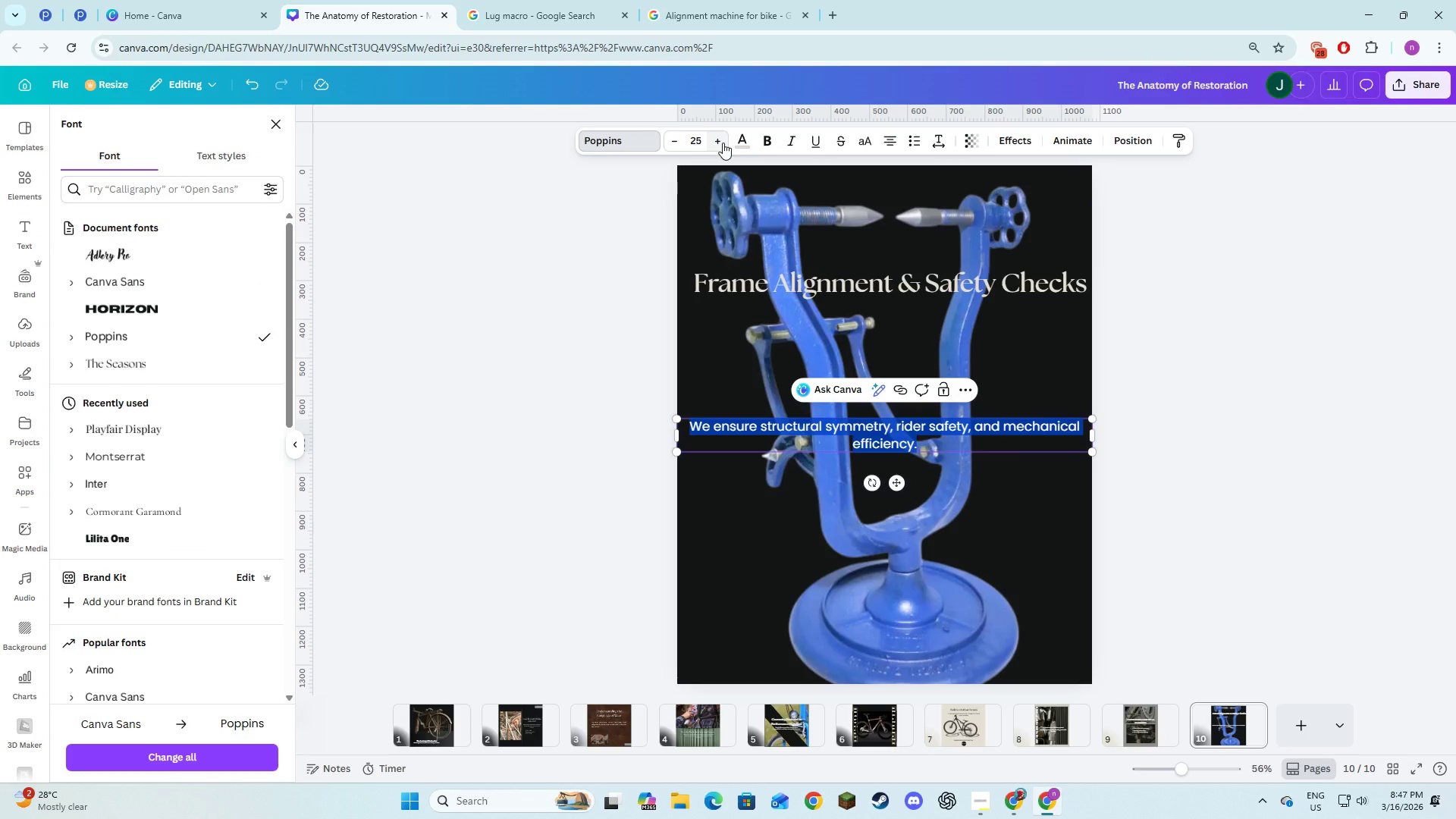 
left_click([783, 535])
 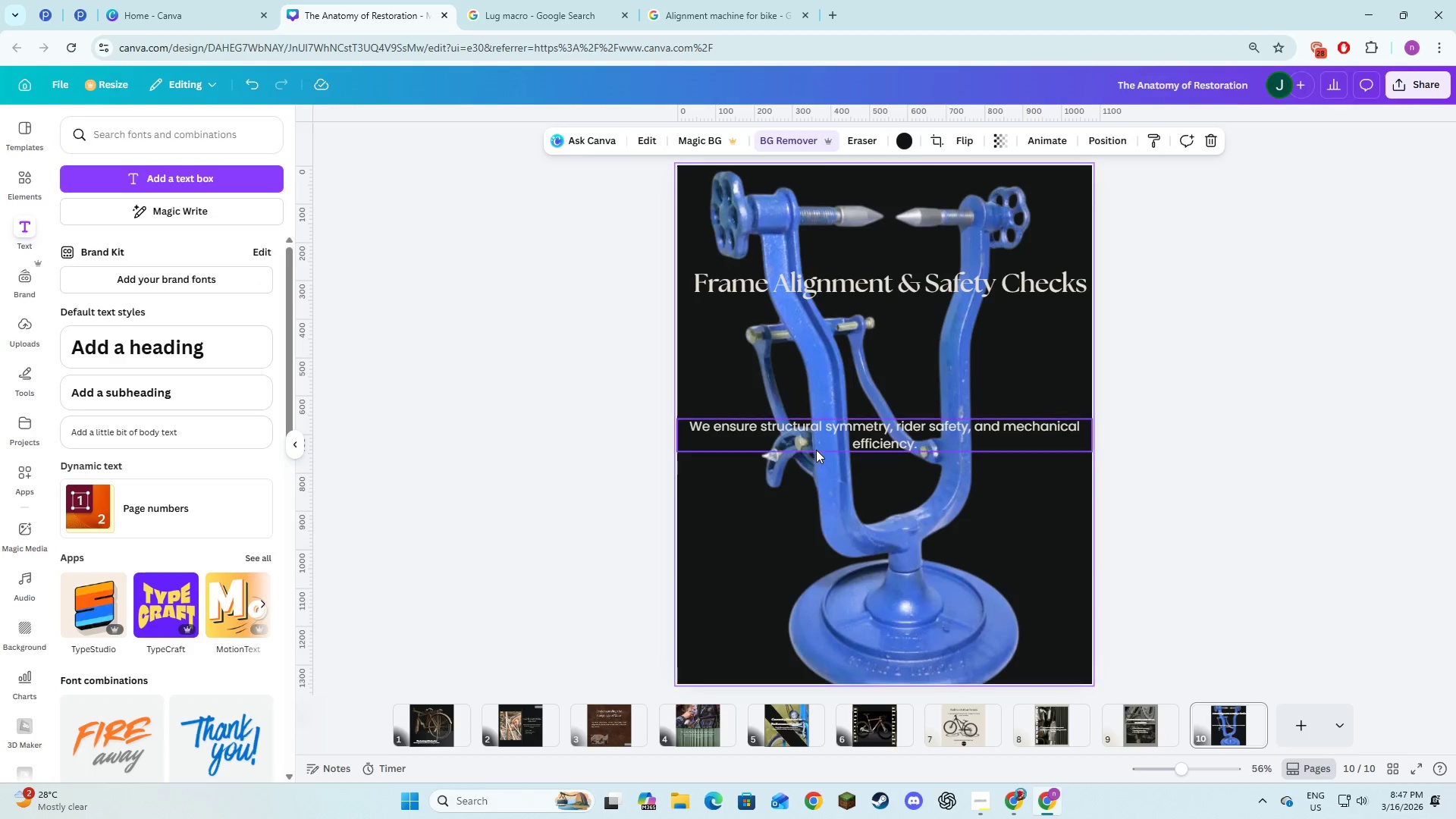 
left_click([818, 441])
 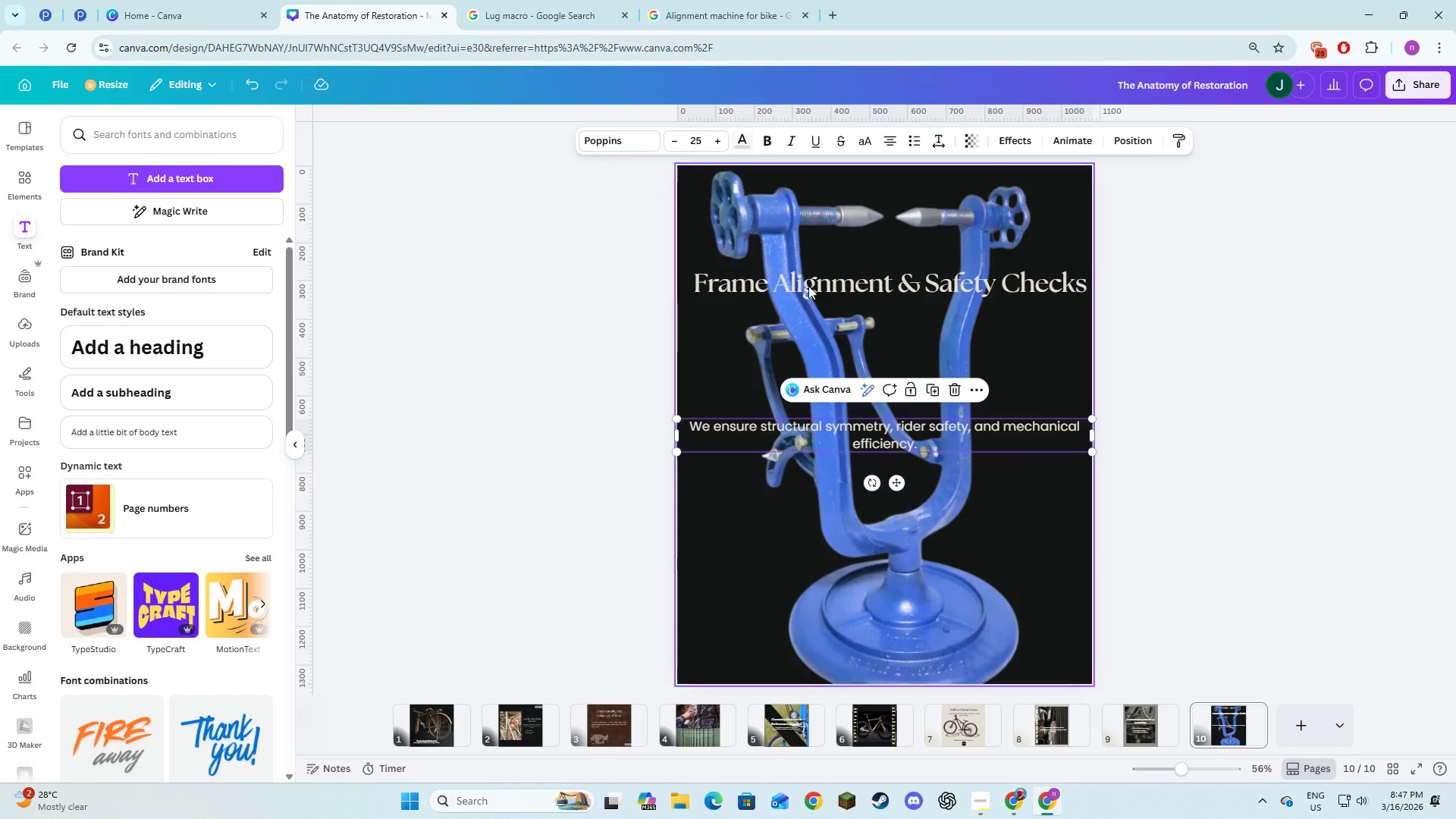 
left_click_drag(start_coordinate=[837, 438], to_coordinate=[839, 363])
 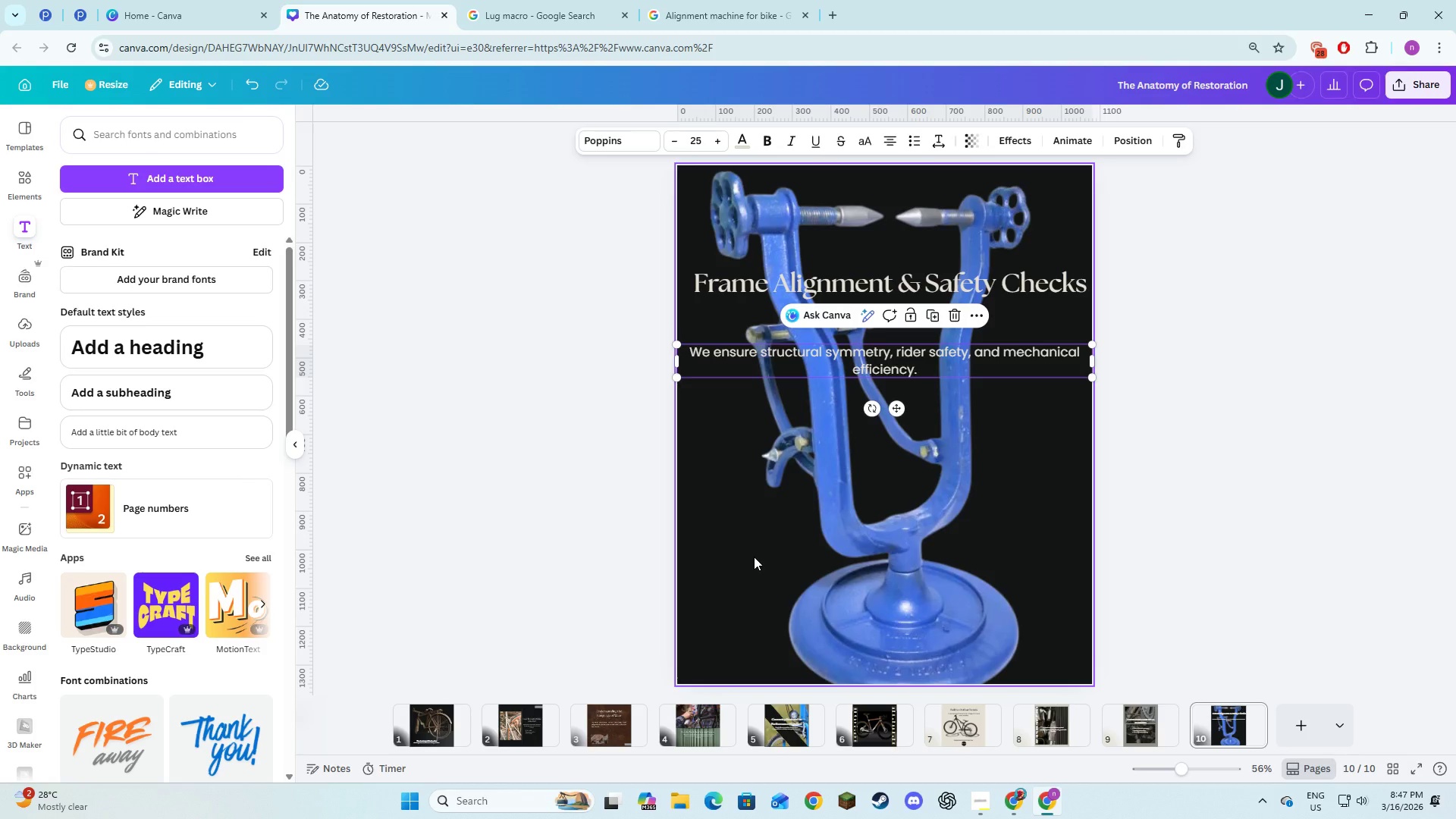 
wait(9.27)
 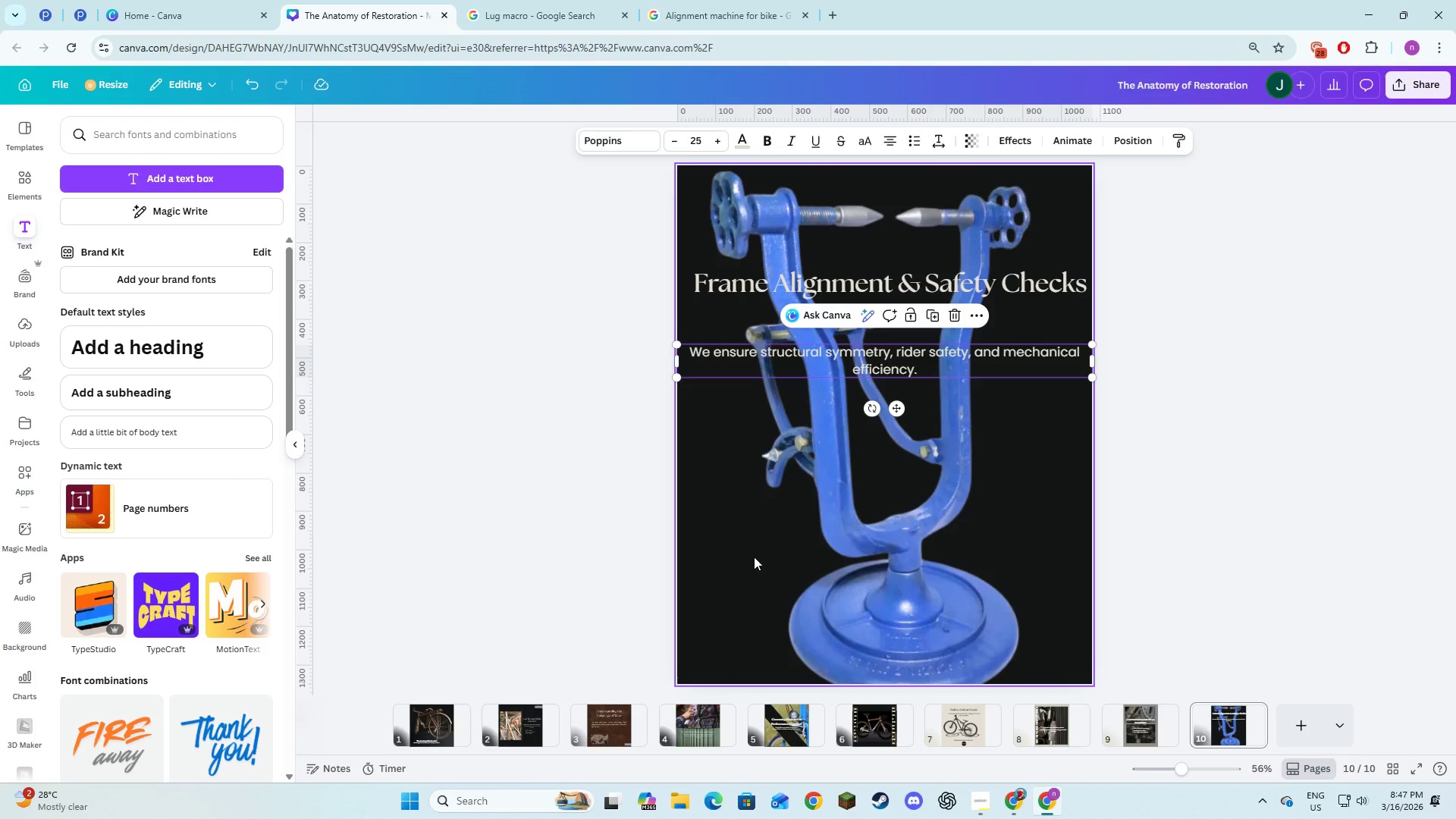 
left_click([30, 198])
 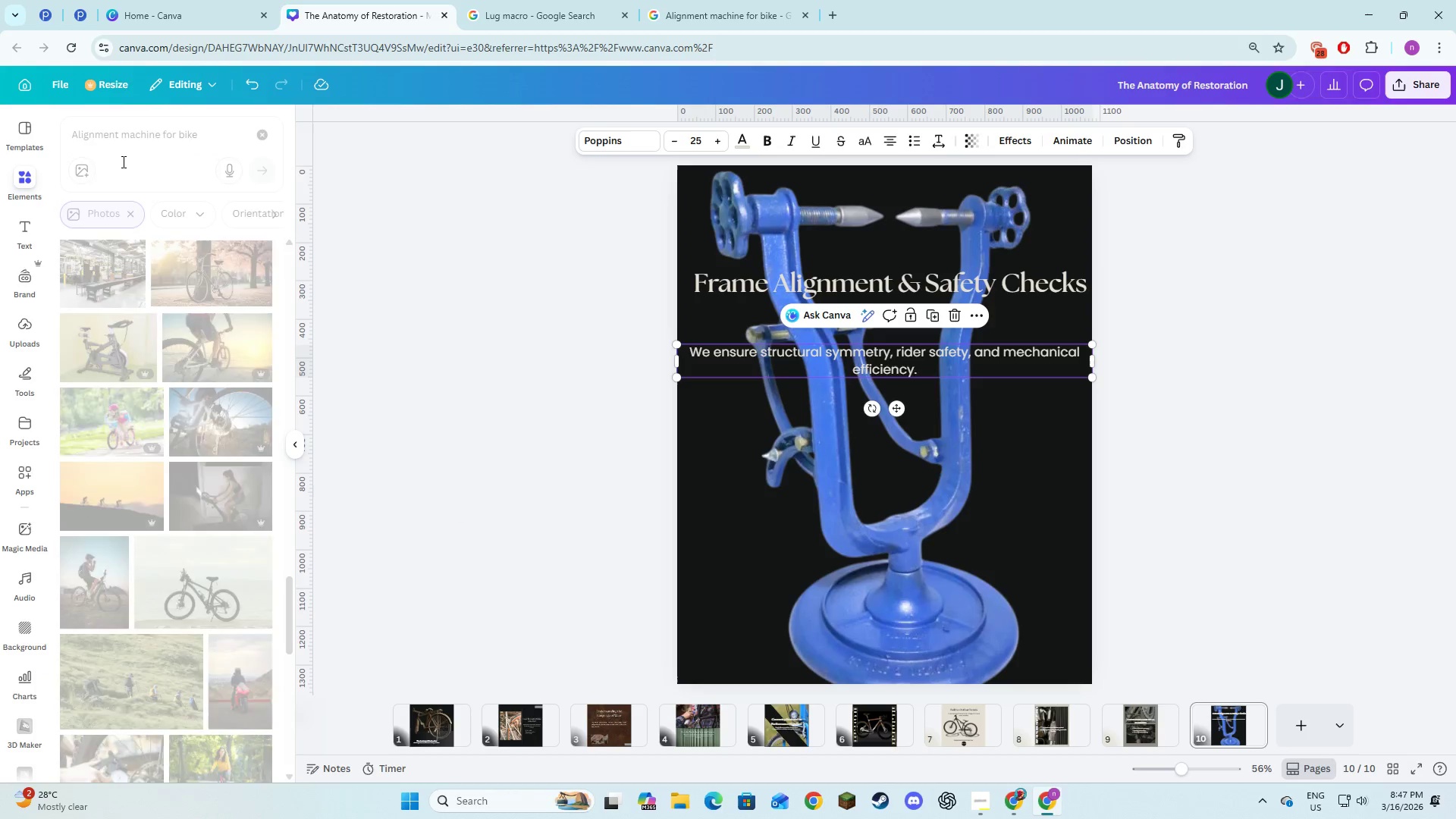 
left_click([130, 156])
 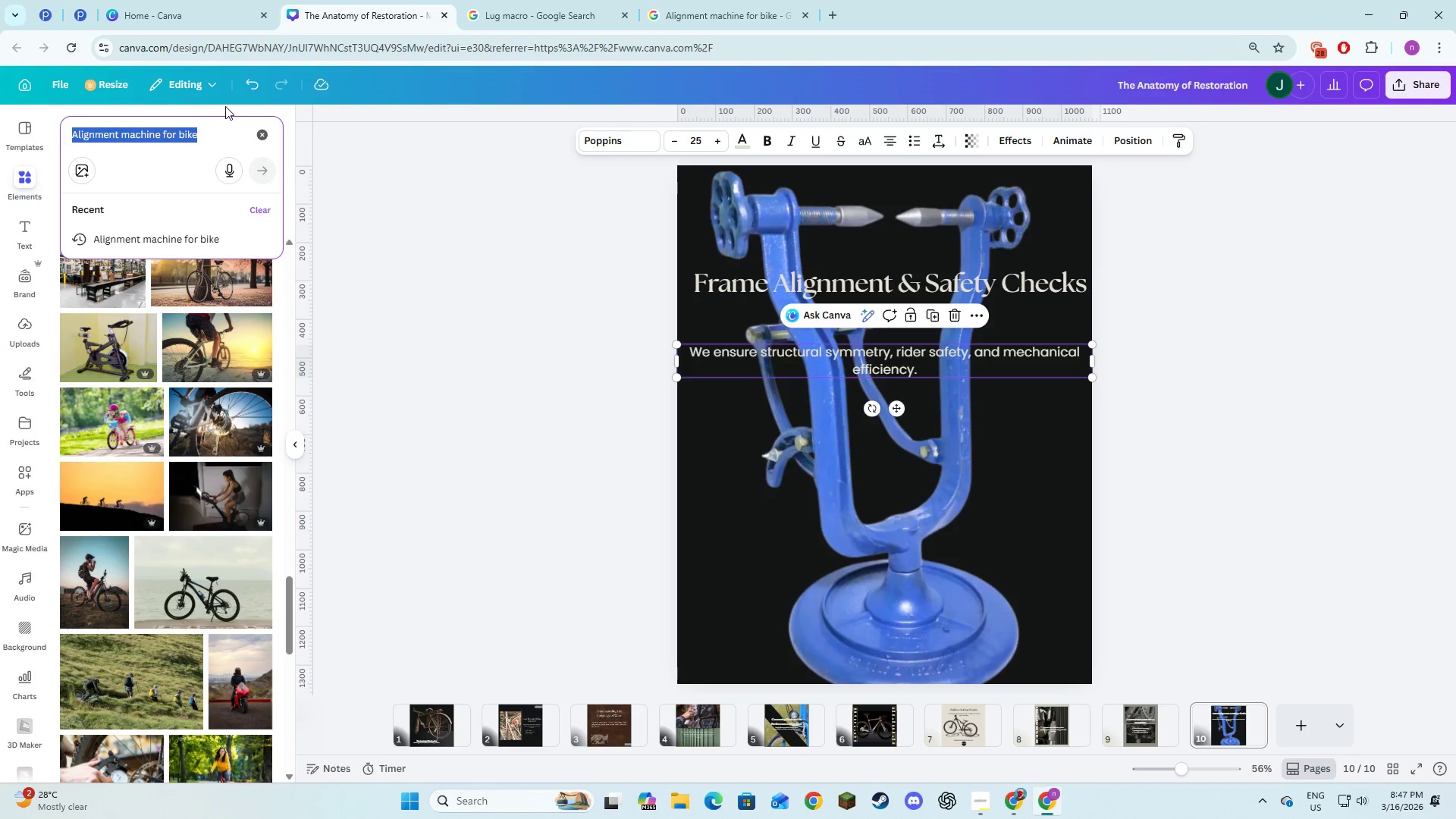 
type(techin)
key(Backspace)
key(Backspace)
type(nical blueprint lines )
 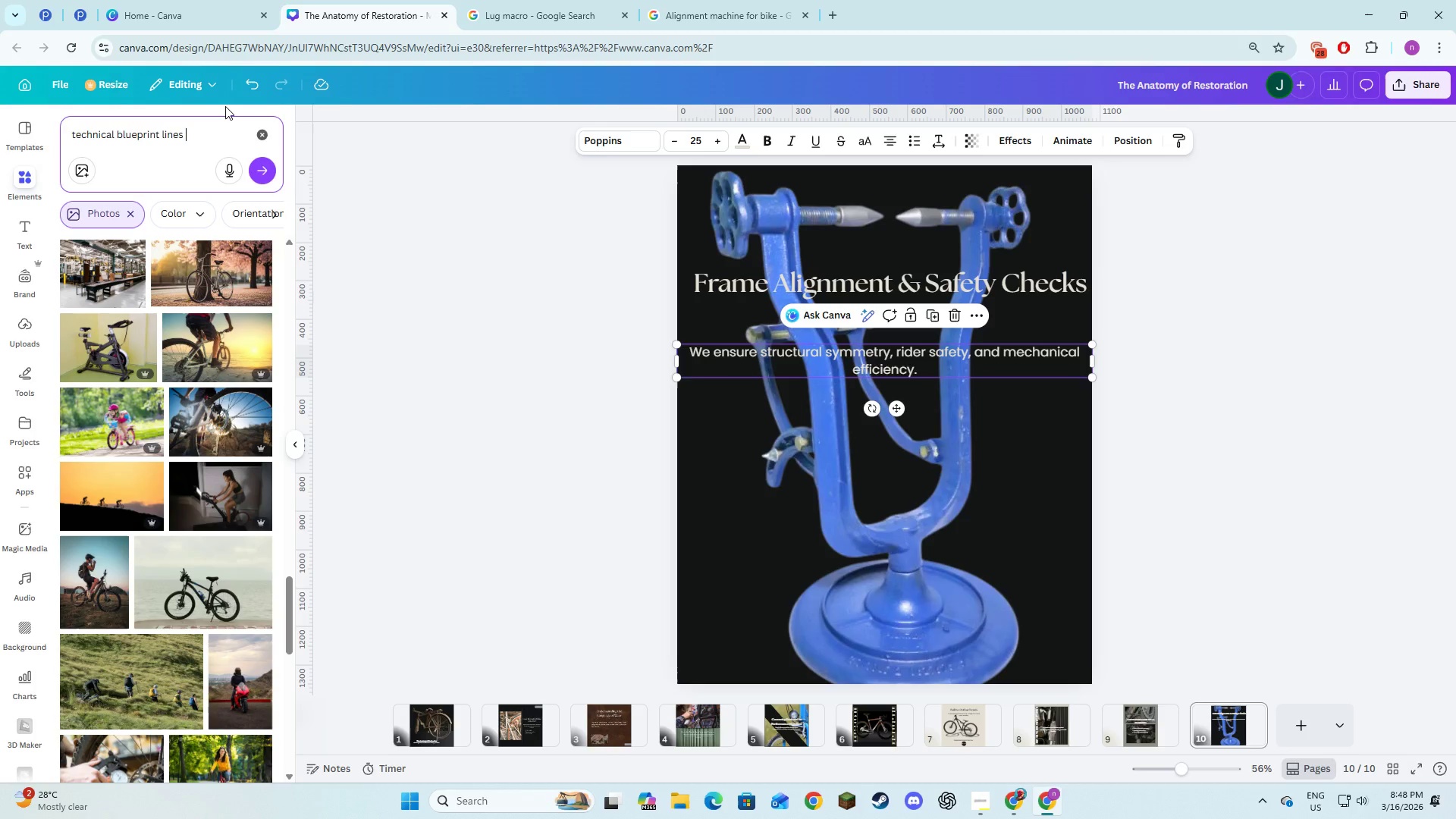 
key(Enter)
 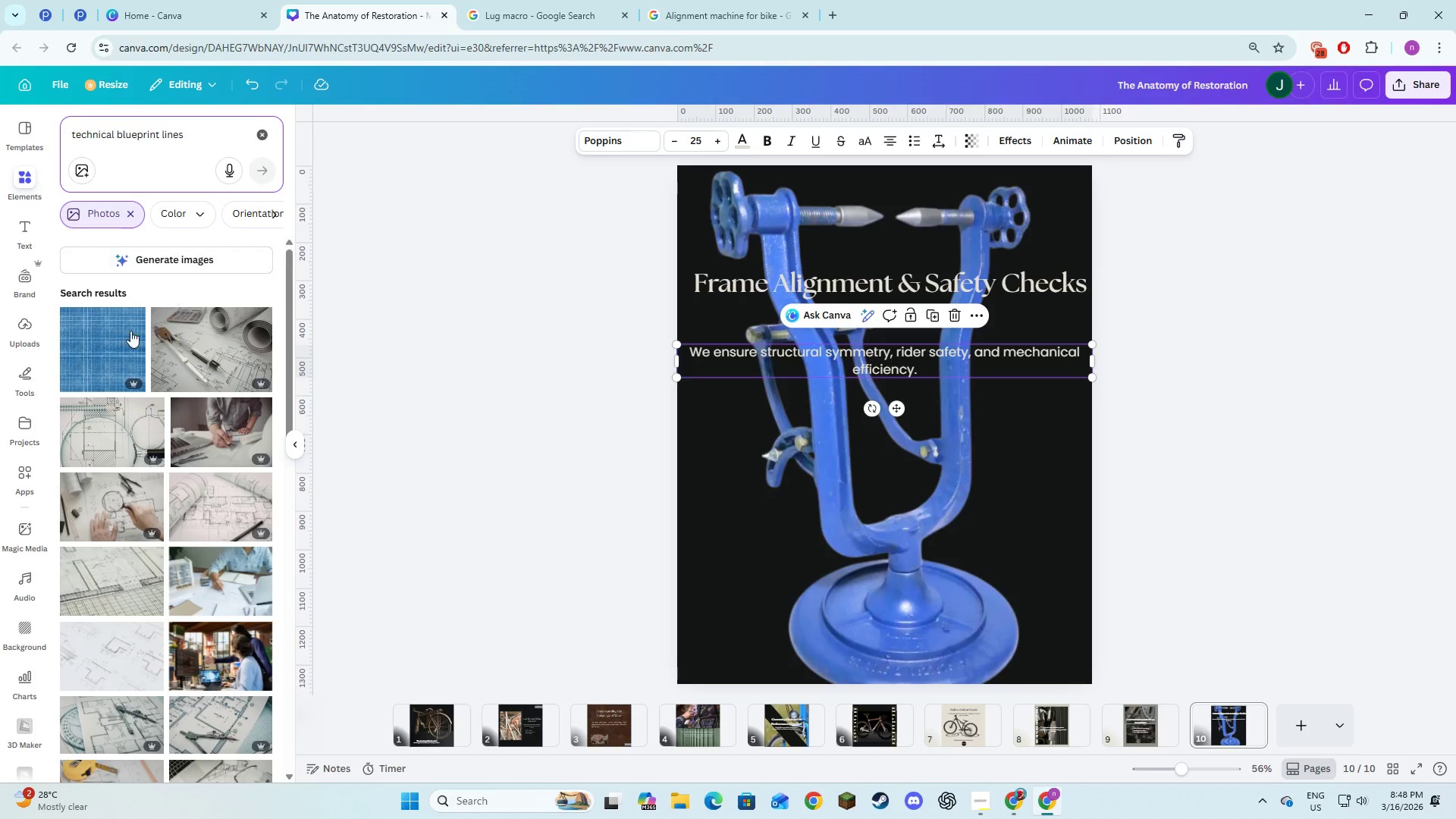 
left_click([120, 336])
 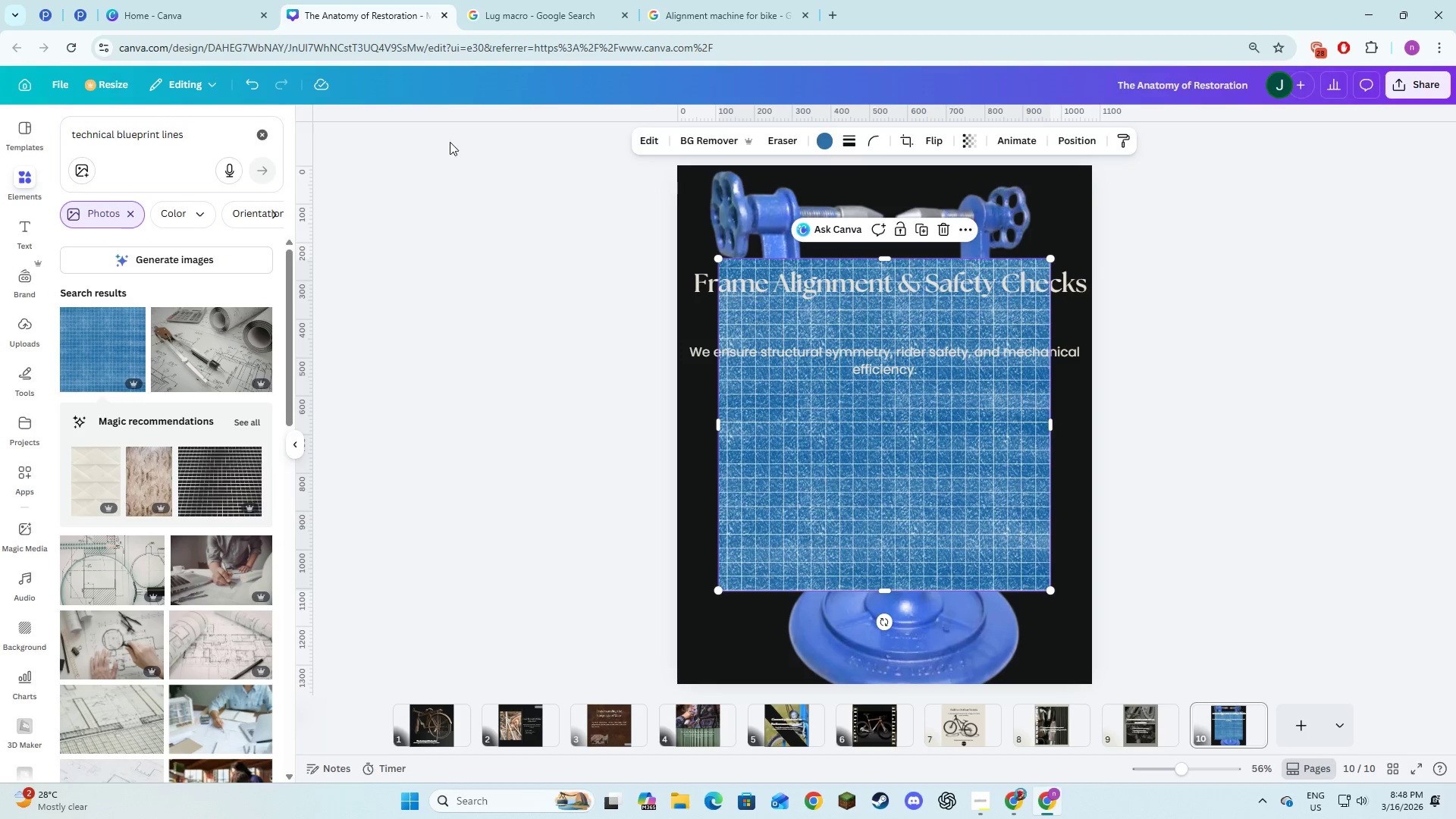 
left_click_drag(start_coordinate=[216, 134], to_coordinate=[0, 118])
 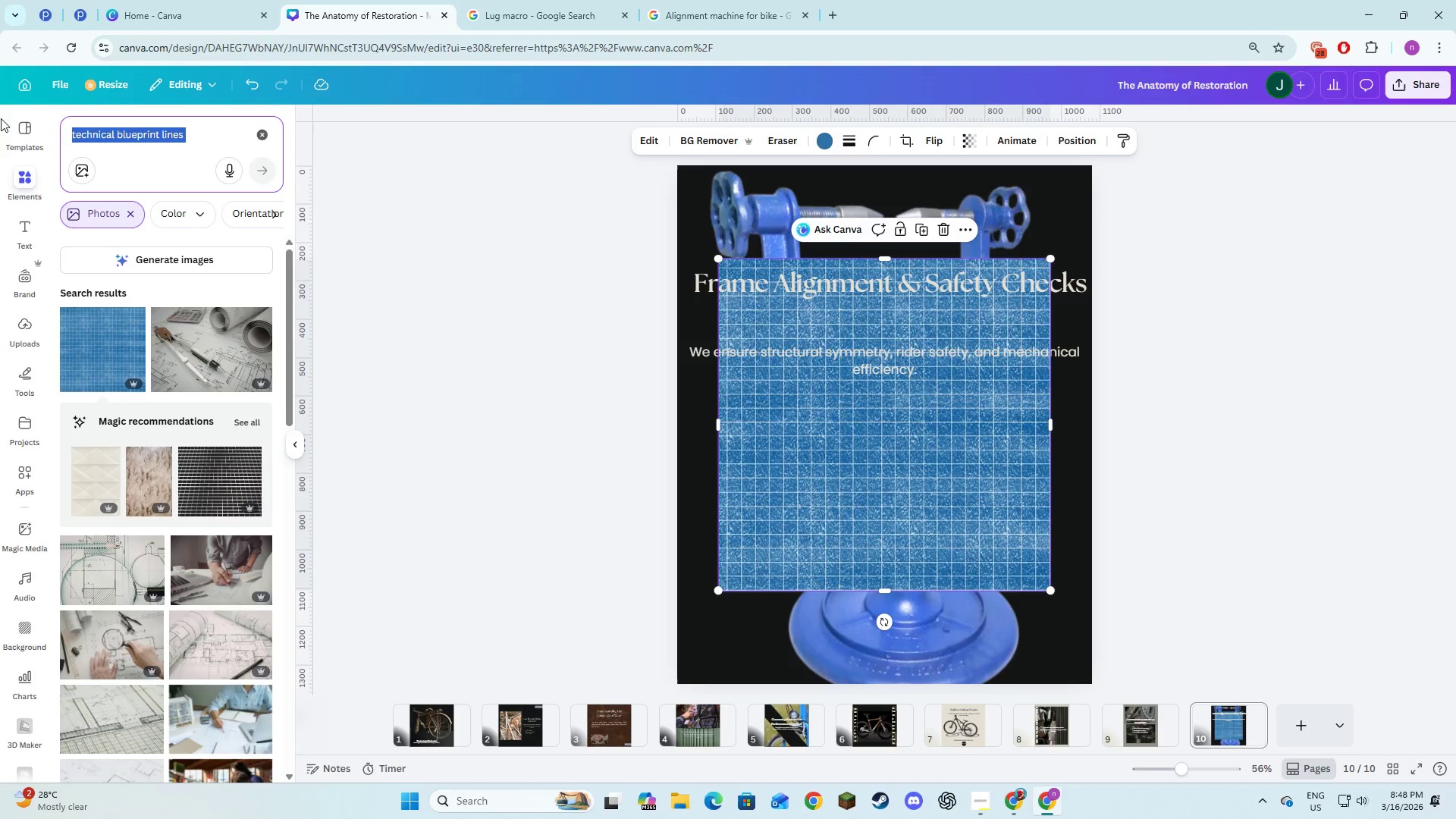 
key(Control+C)
 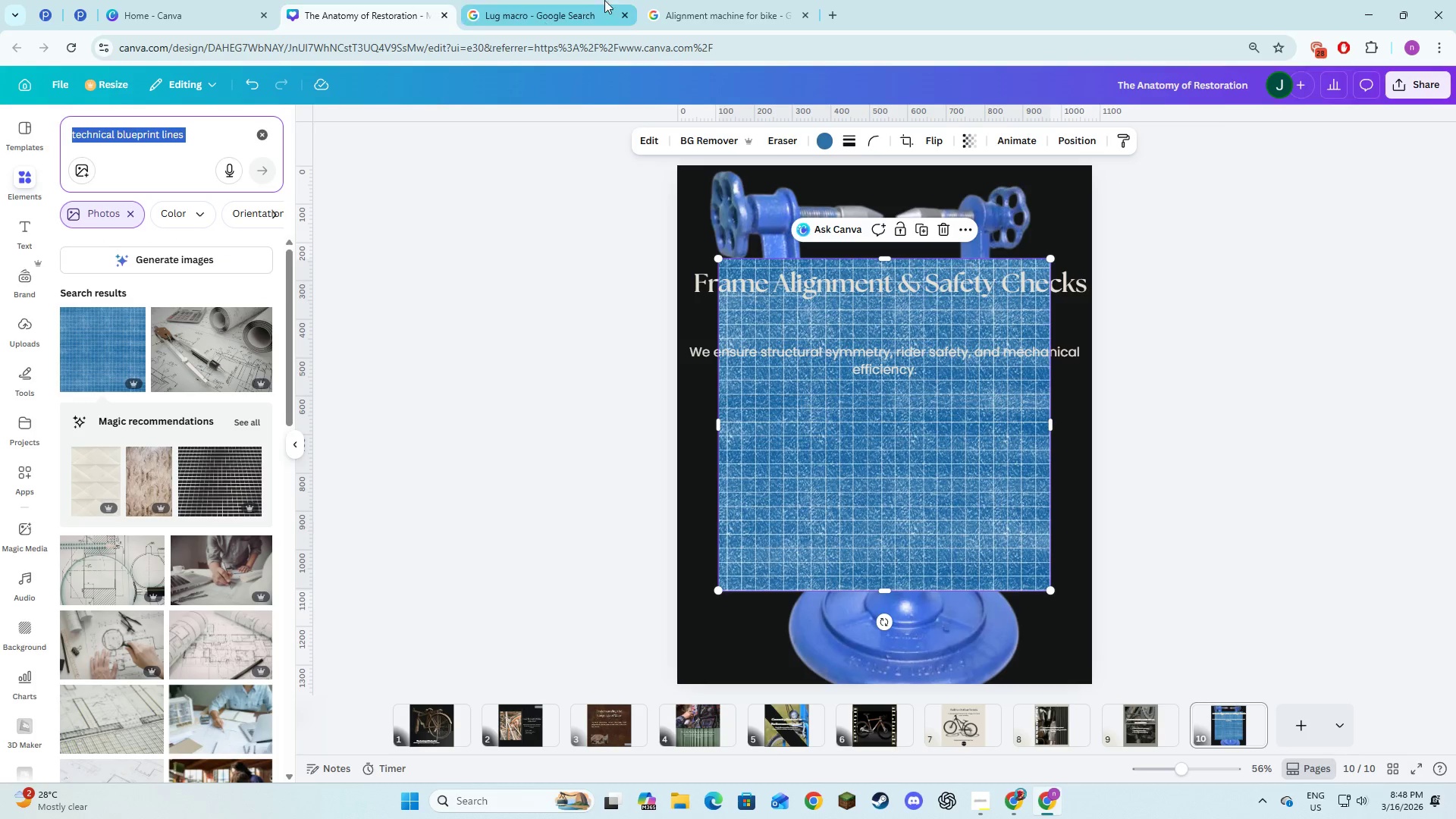 
key(Control+C)
 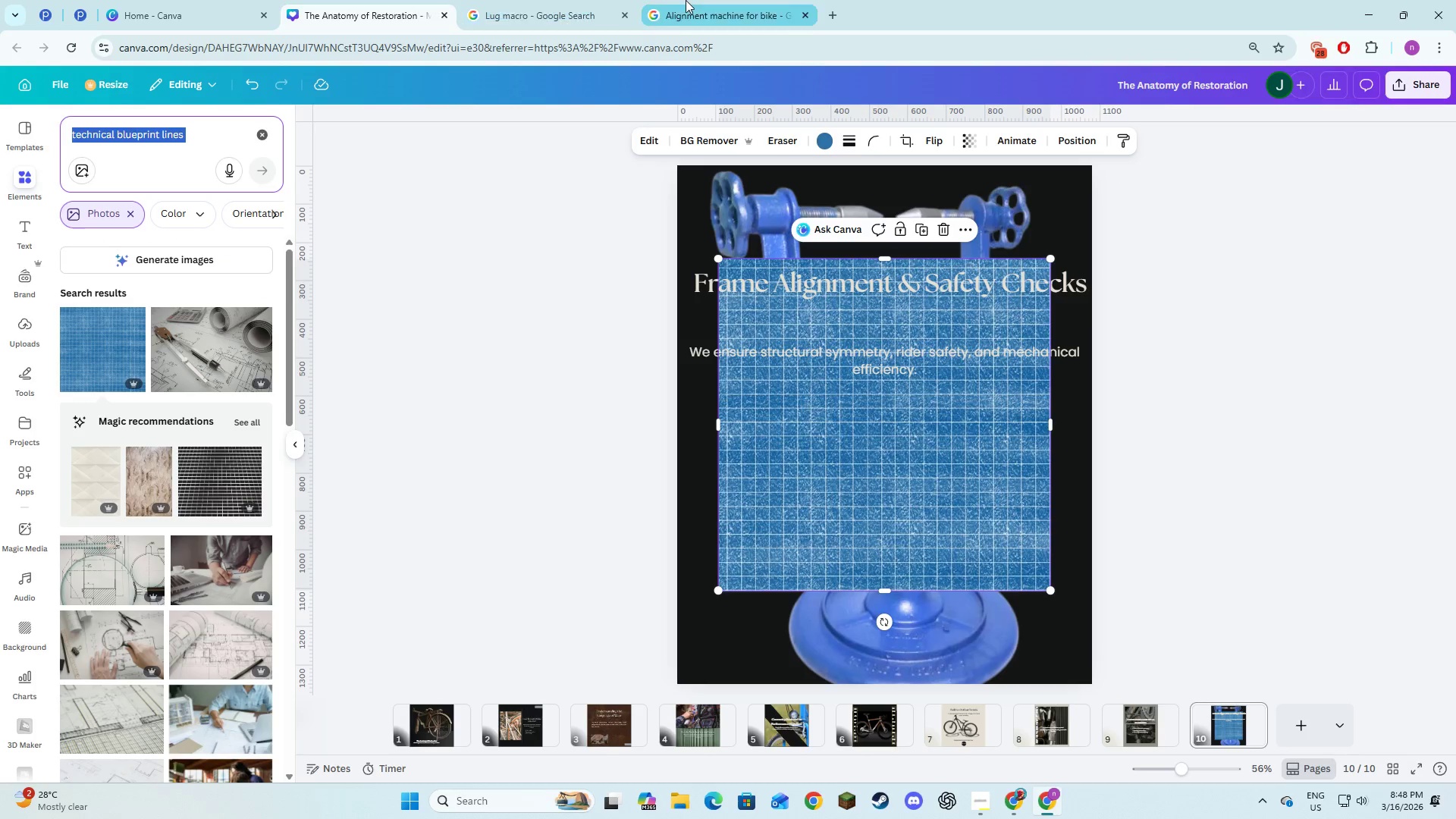 
left_click([686, 0])
 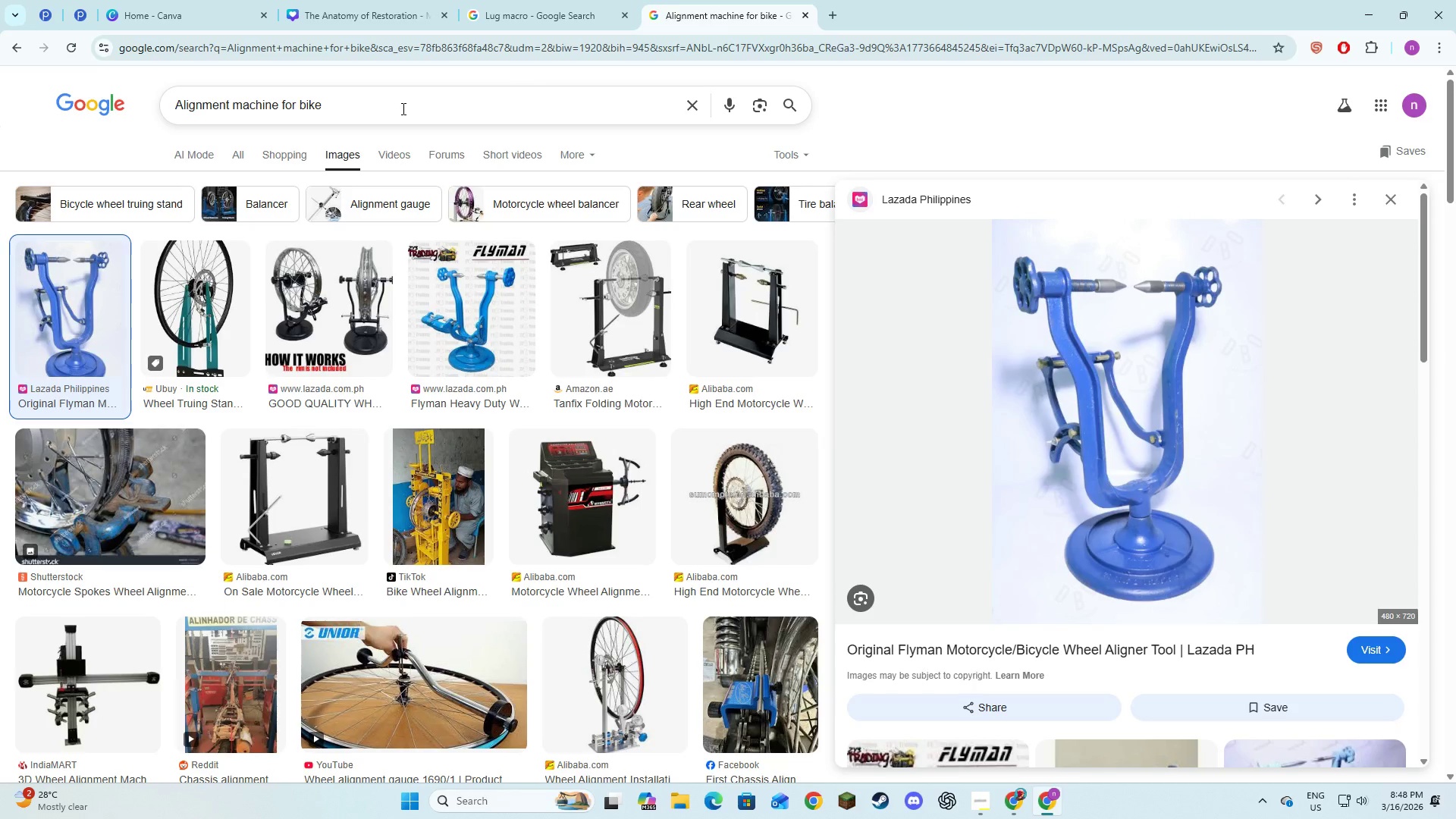 
left_click_drag(start_coordinate=[402, 108], to_coordinate=[100, 108])
 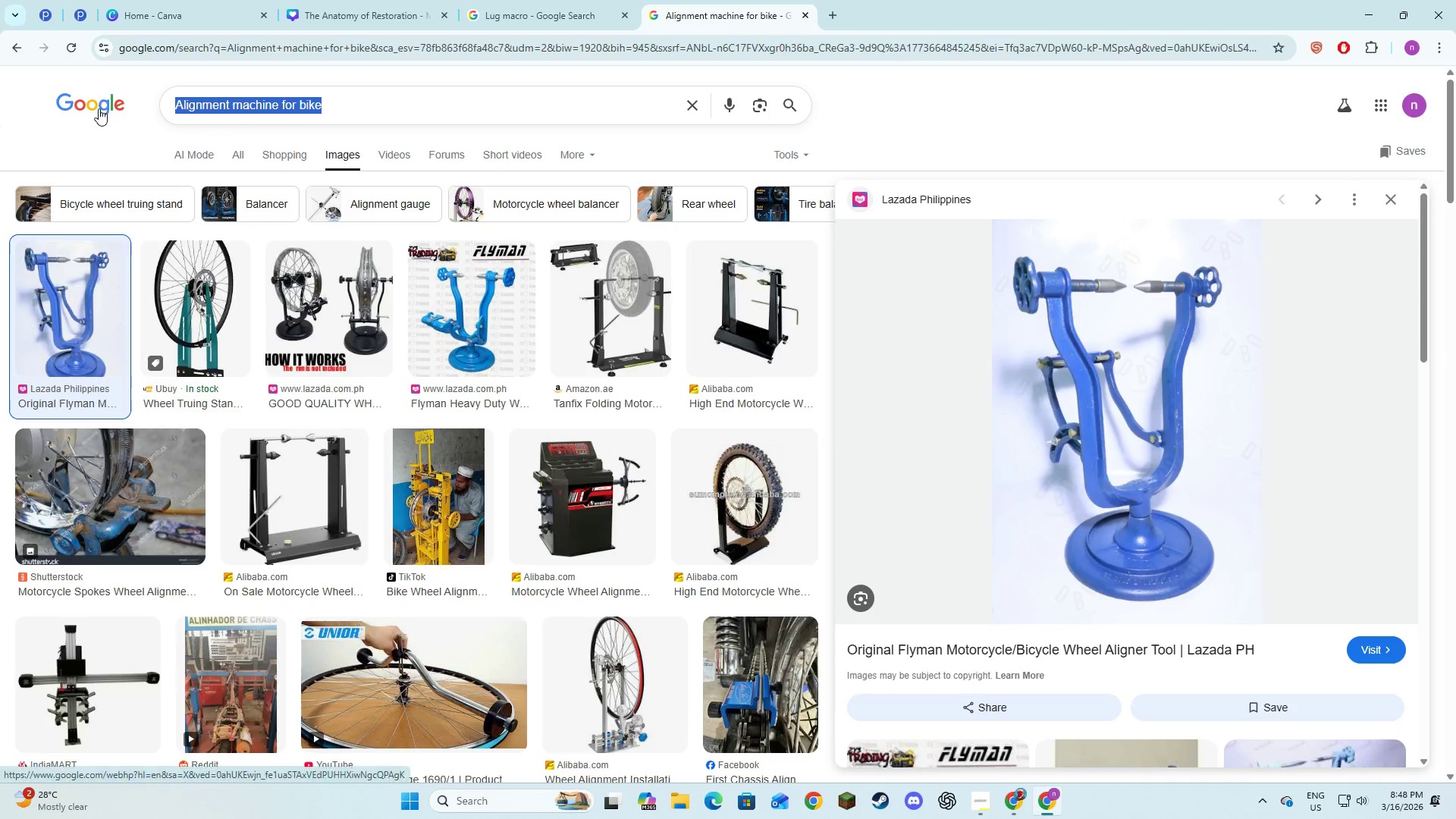 
key(Control+V)
 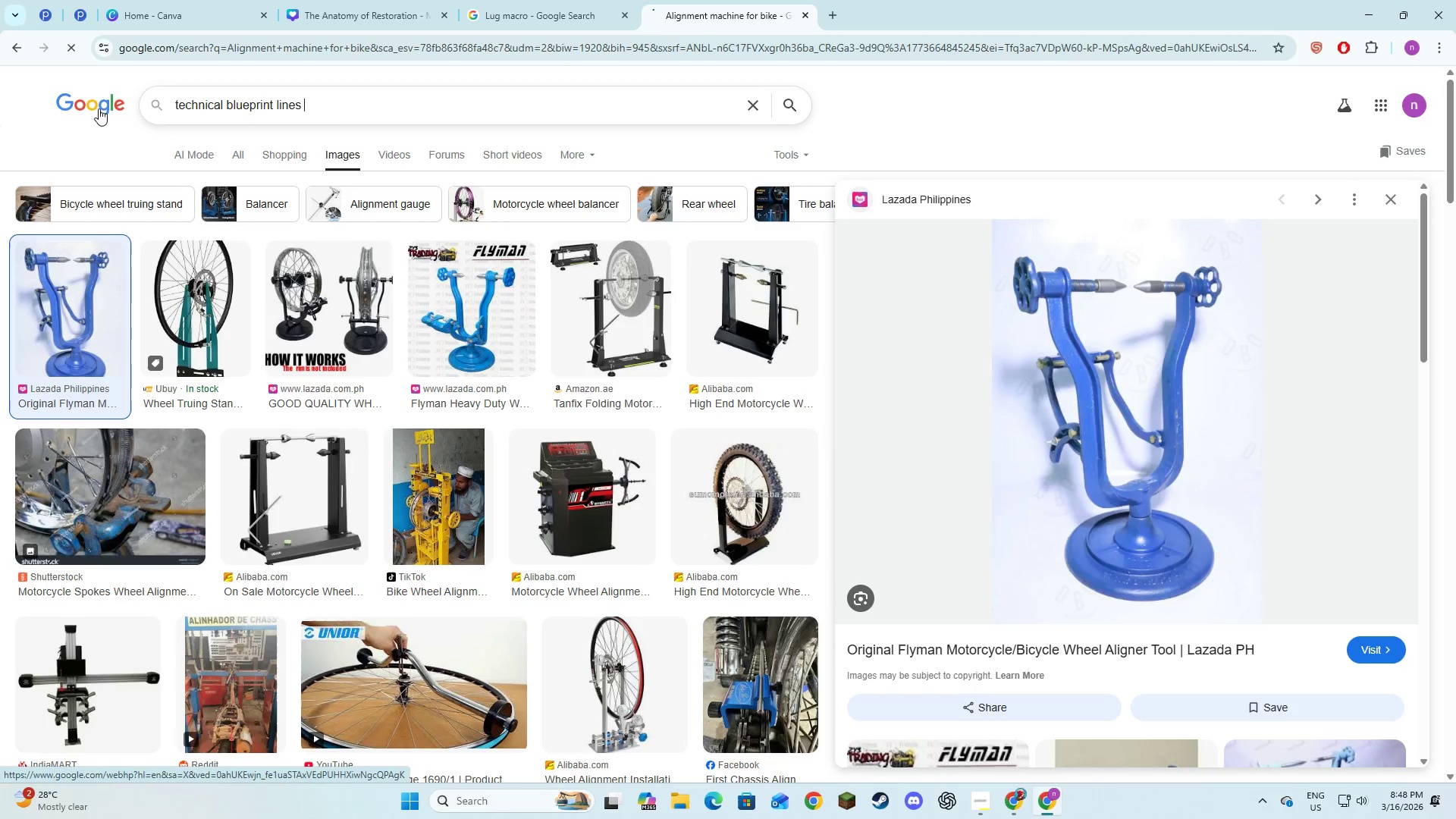 
key(NumpadEnter)
 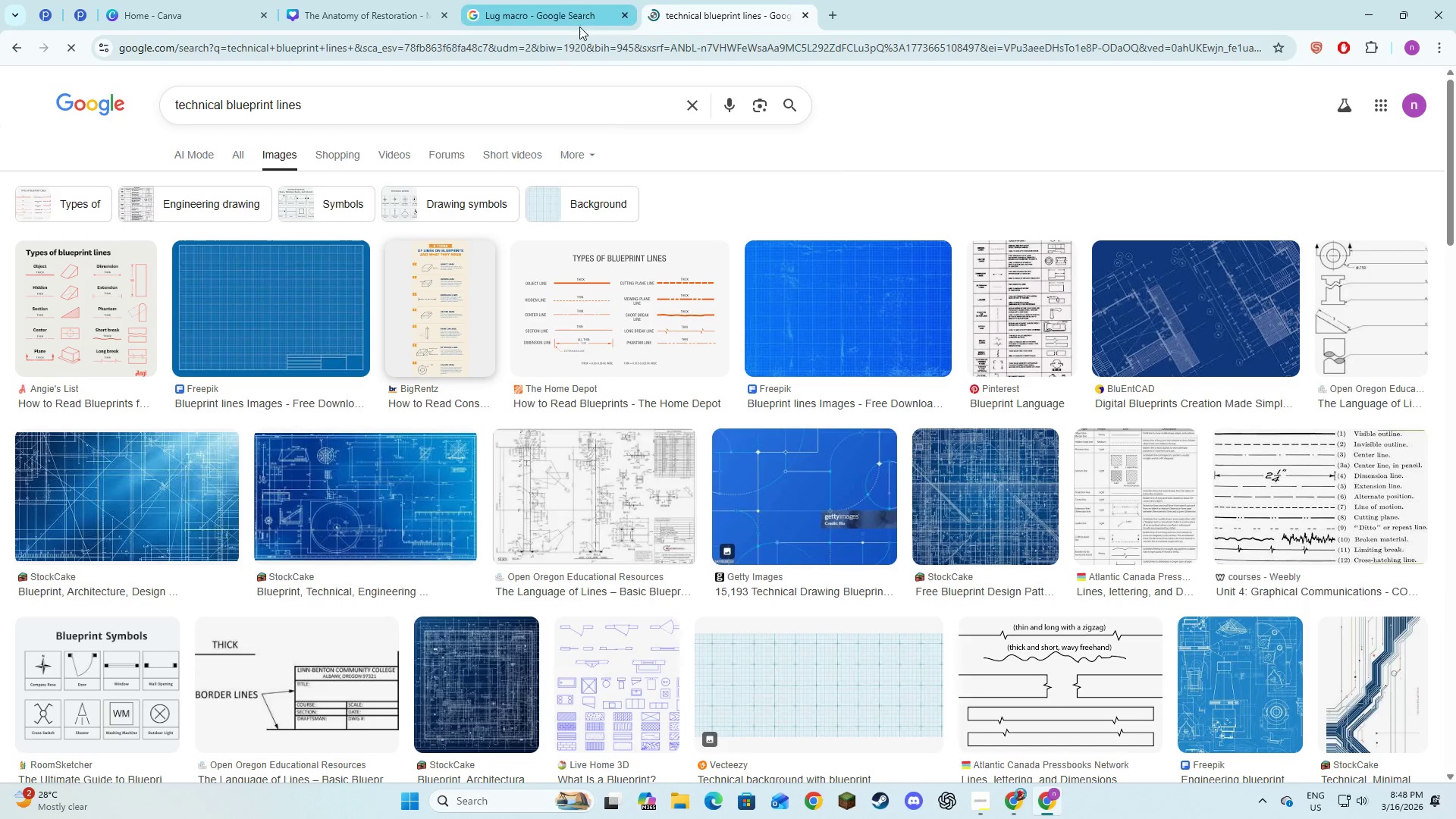 
left_click([557, 4])
 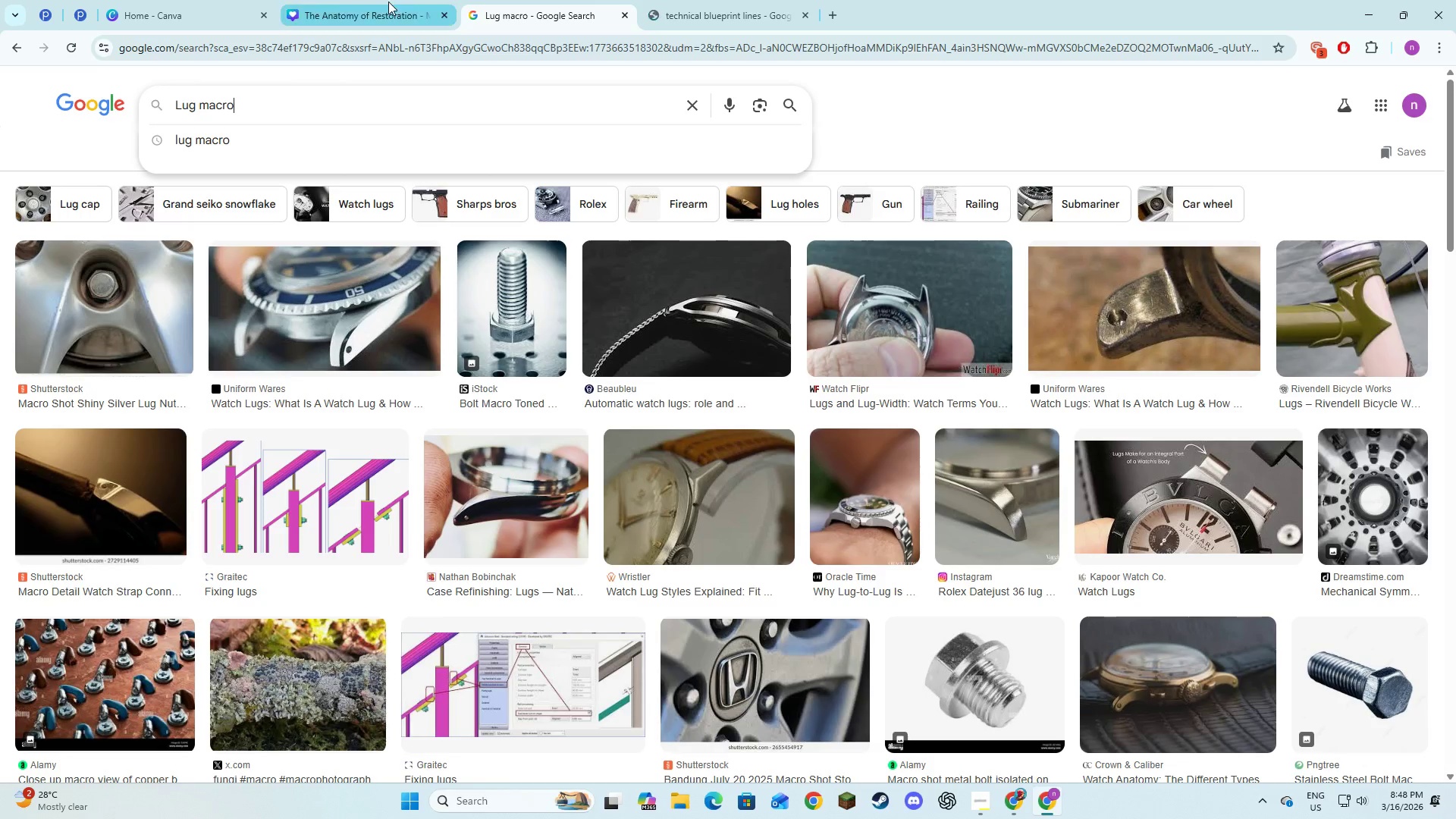 
left_click([331, 0])
 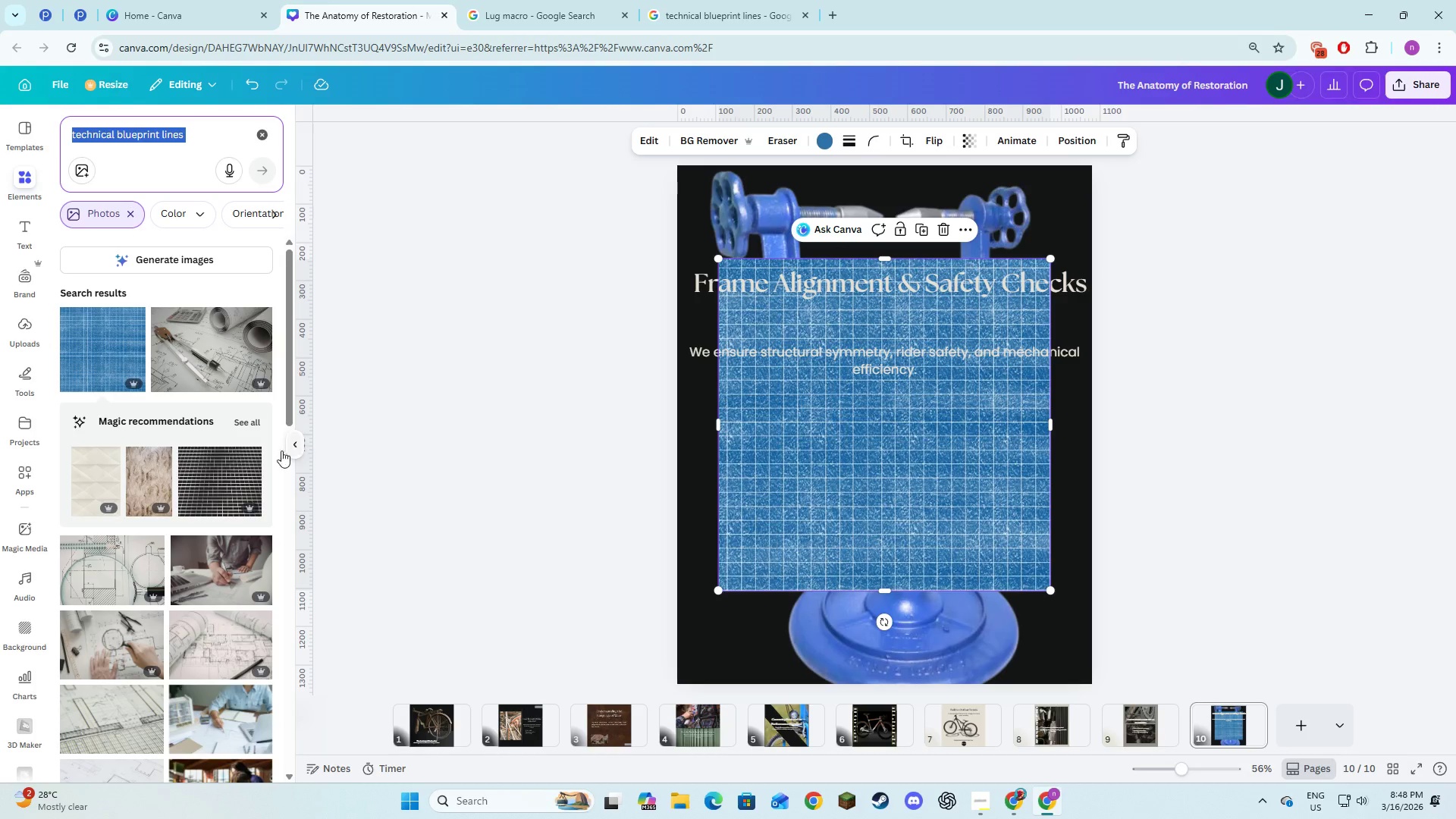 
scroll: coordinate [249, 510], scroll_direction: down, amount: 18.0
 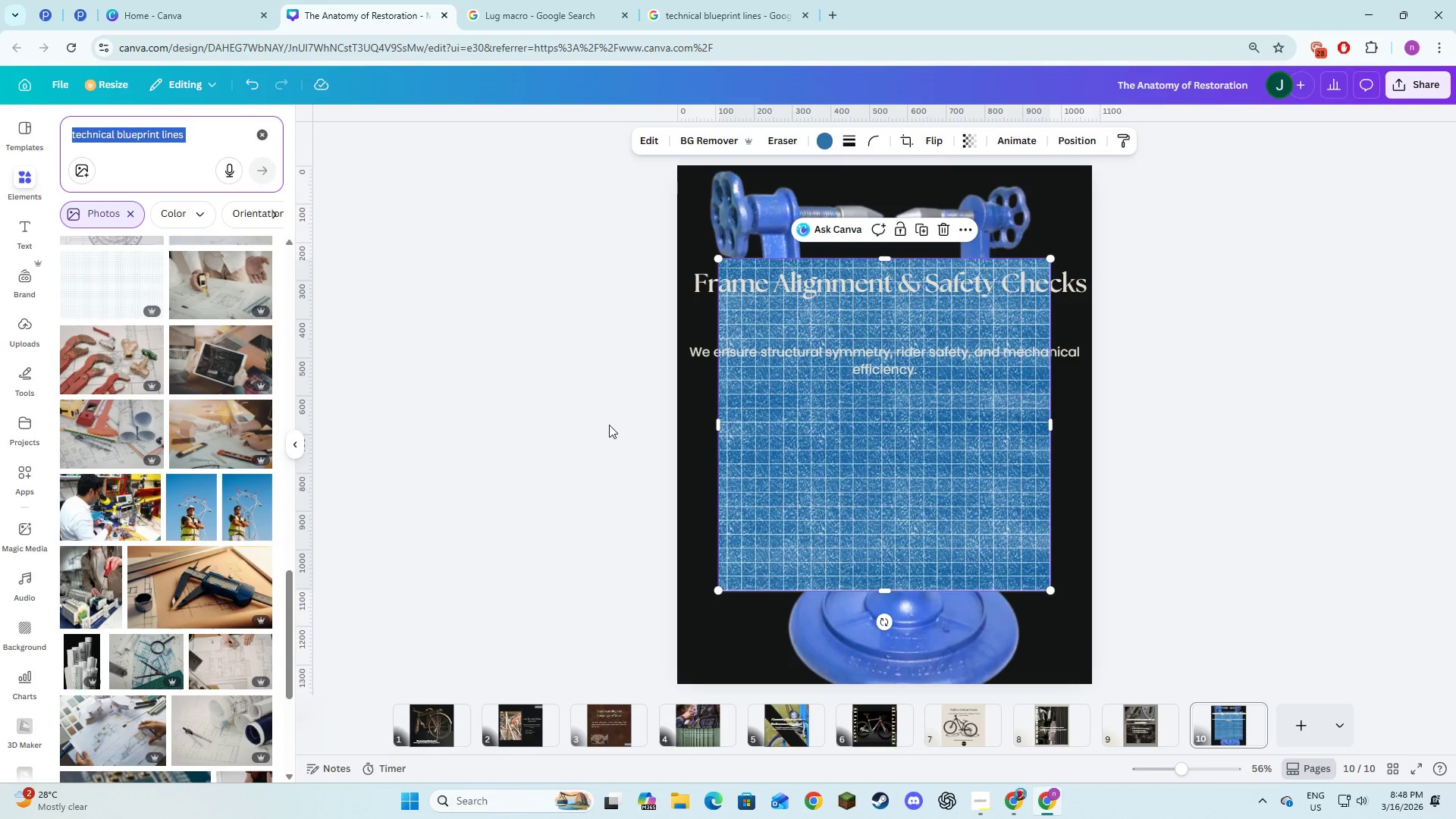 
left_click_drag(start_coordinate=[802, 460], to_coordinate=[764, 367])
 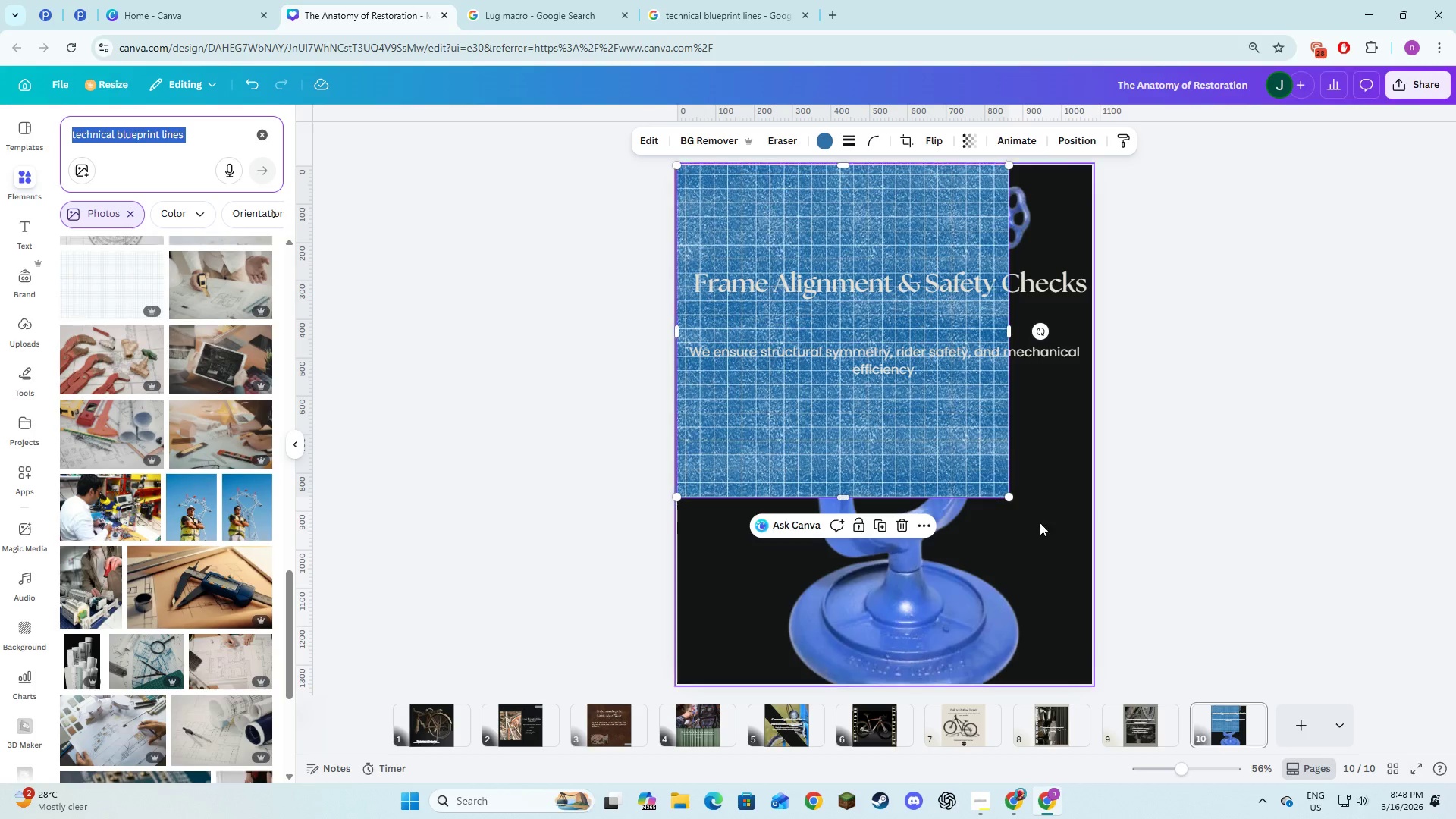 
left_click_drag(start_coordinate=[1009, 494], to_coordinate=[1127, 748])
 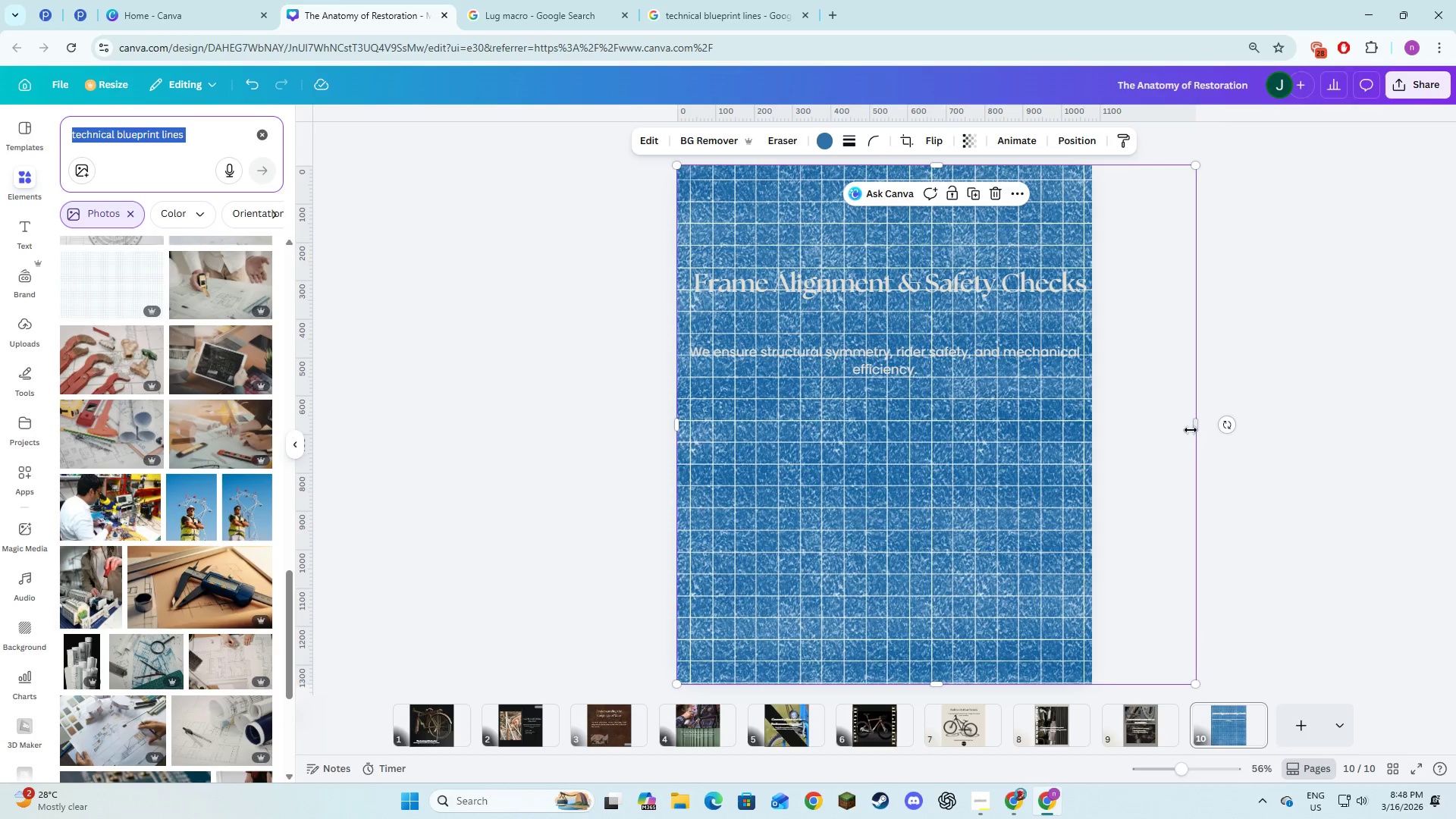 
left_click_drag(start_coordinate=[1194, 430], to_coordinate=[1090, 426])
 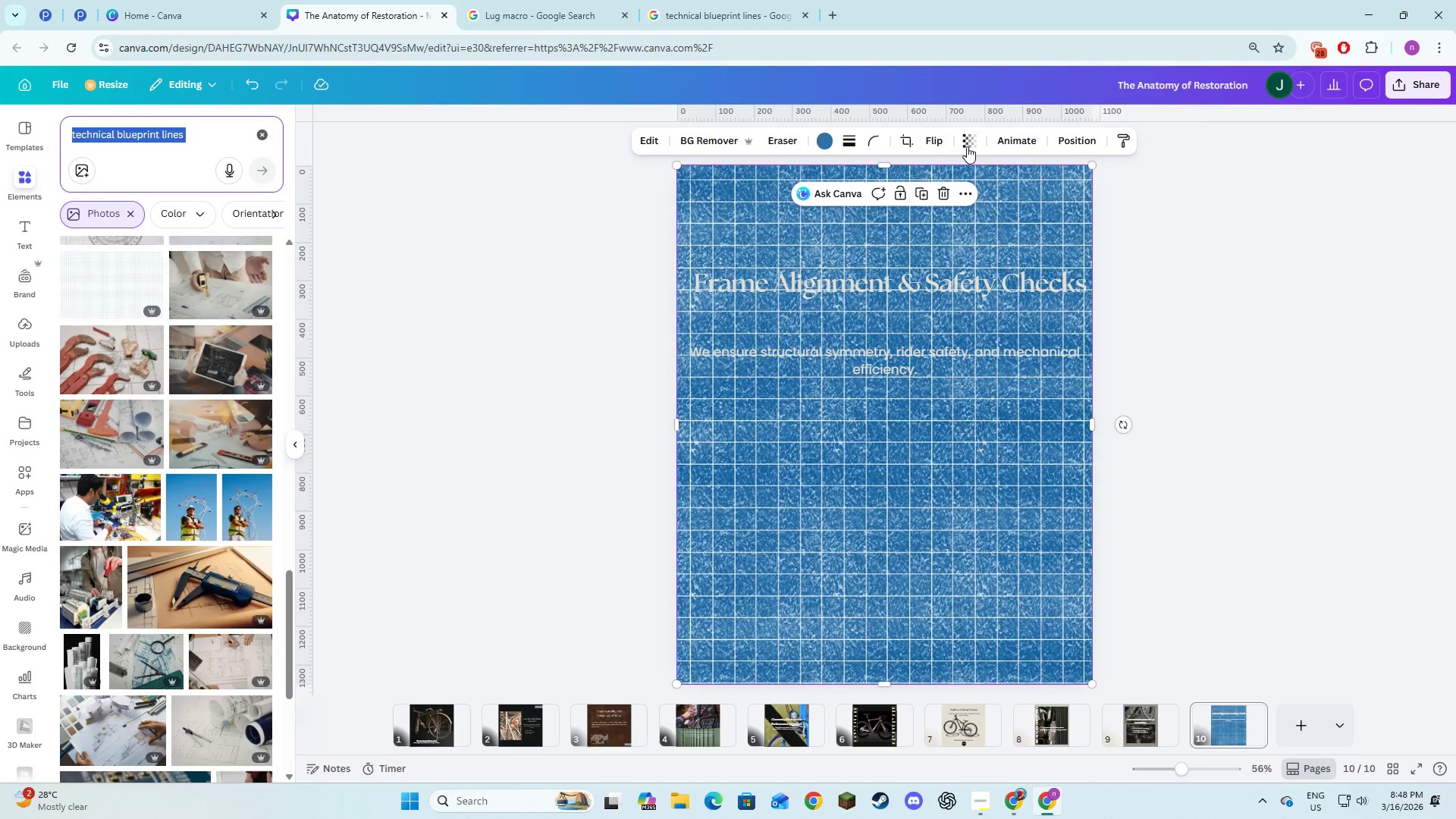 
left_click([968, 145])
 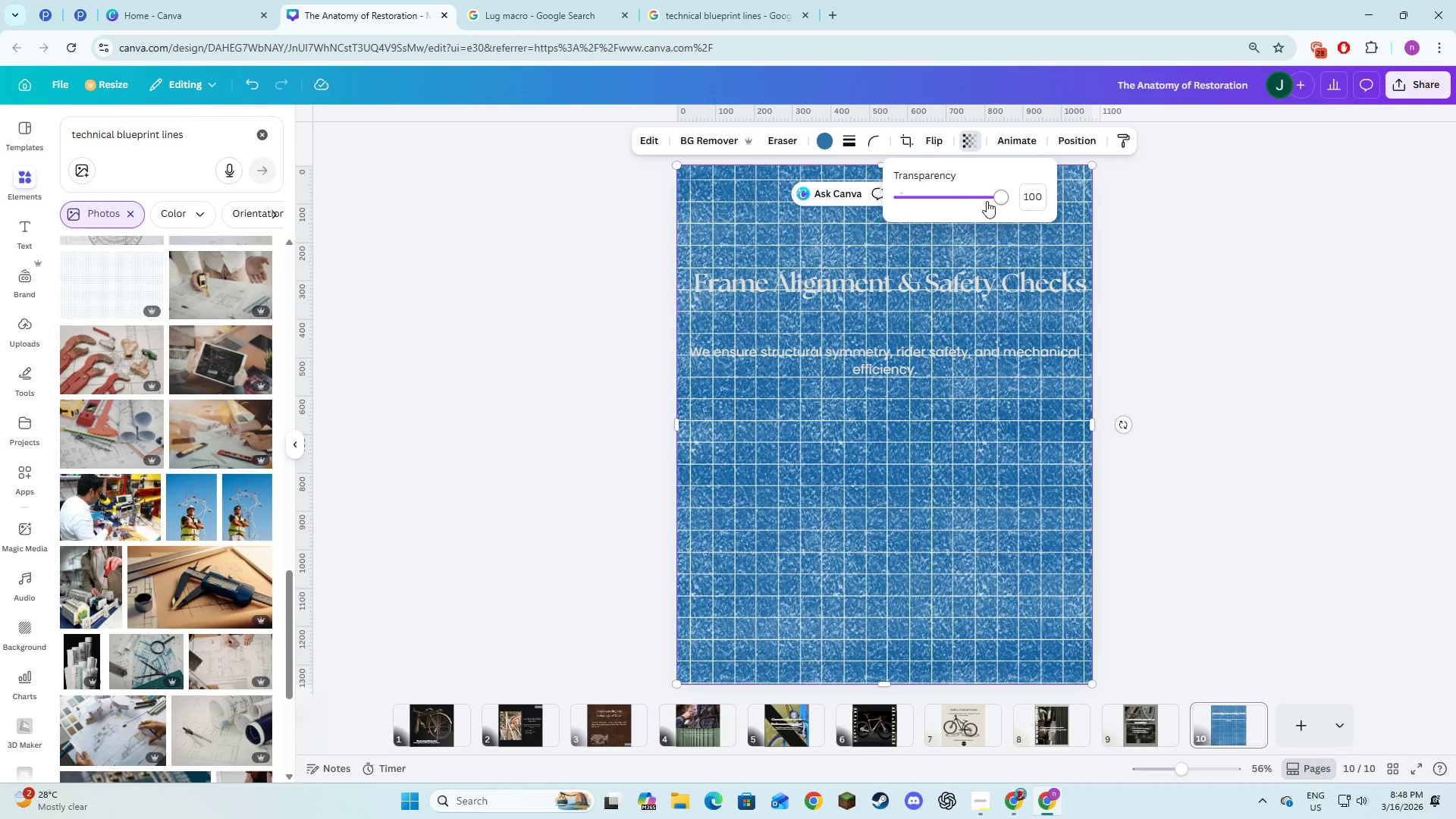 
left_click_drag(start_coordinate=[987, 202], to_coordinate=[934, 195])
 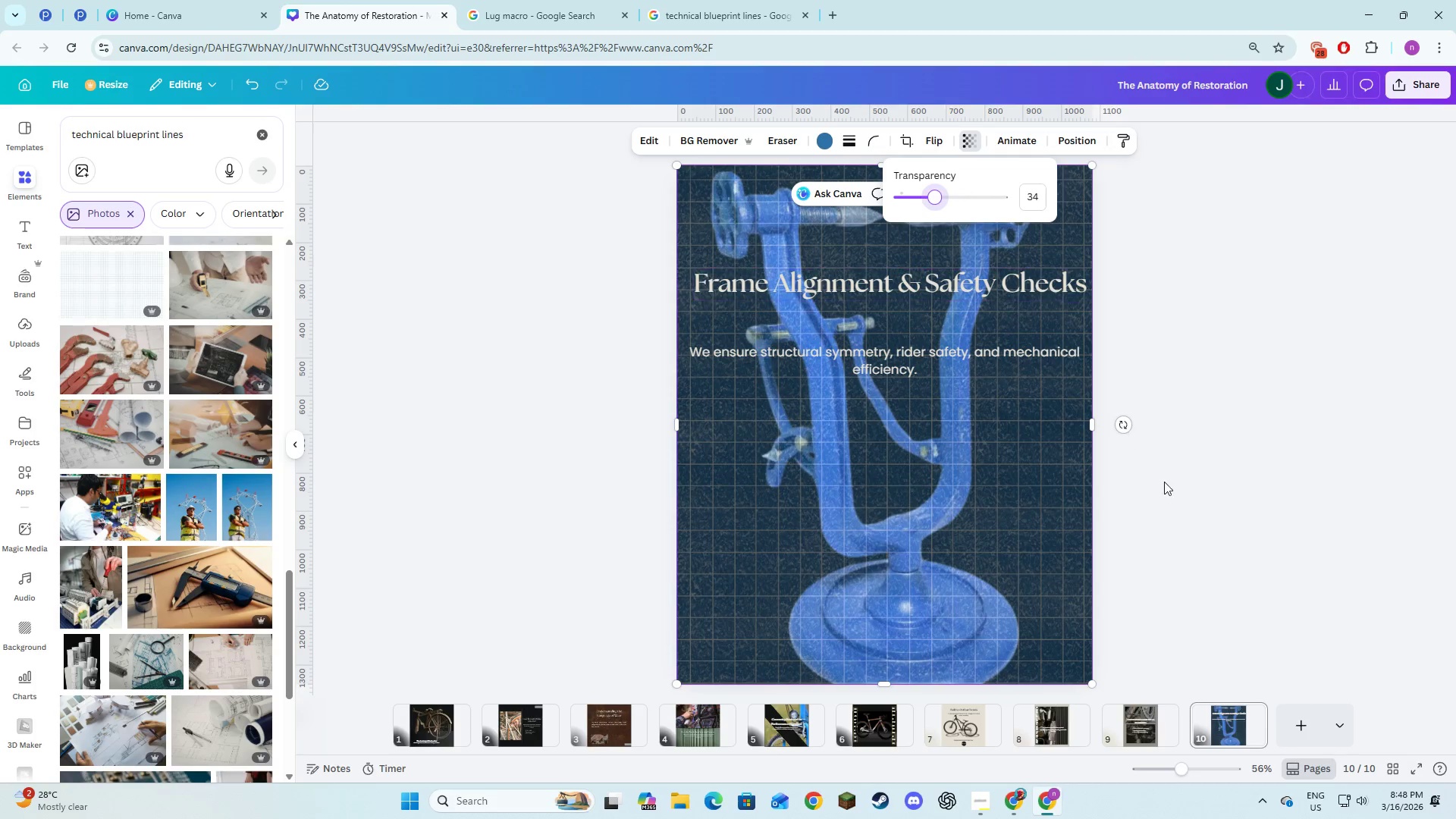 
left_click([1165, 482])
 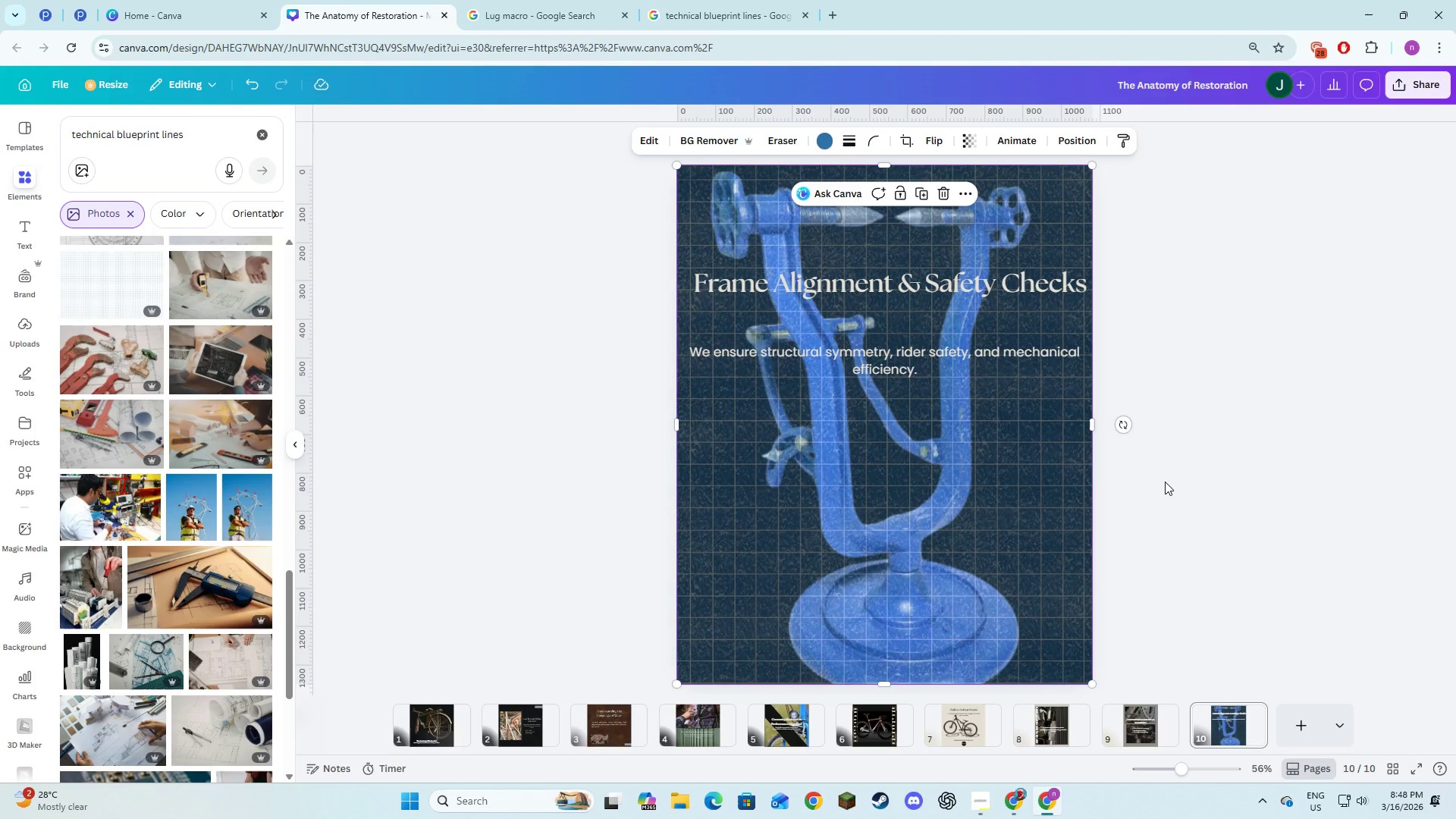 
left_click([1165, 482])
 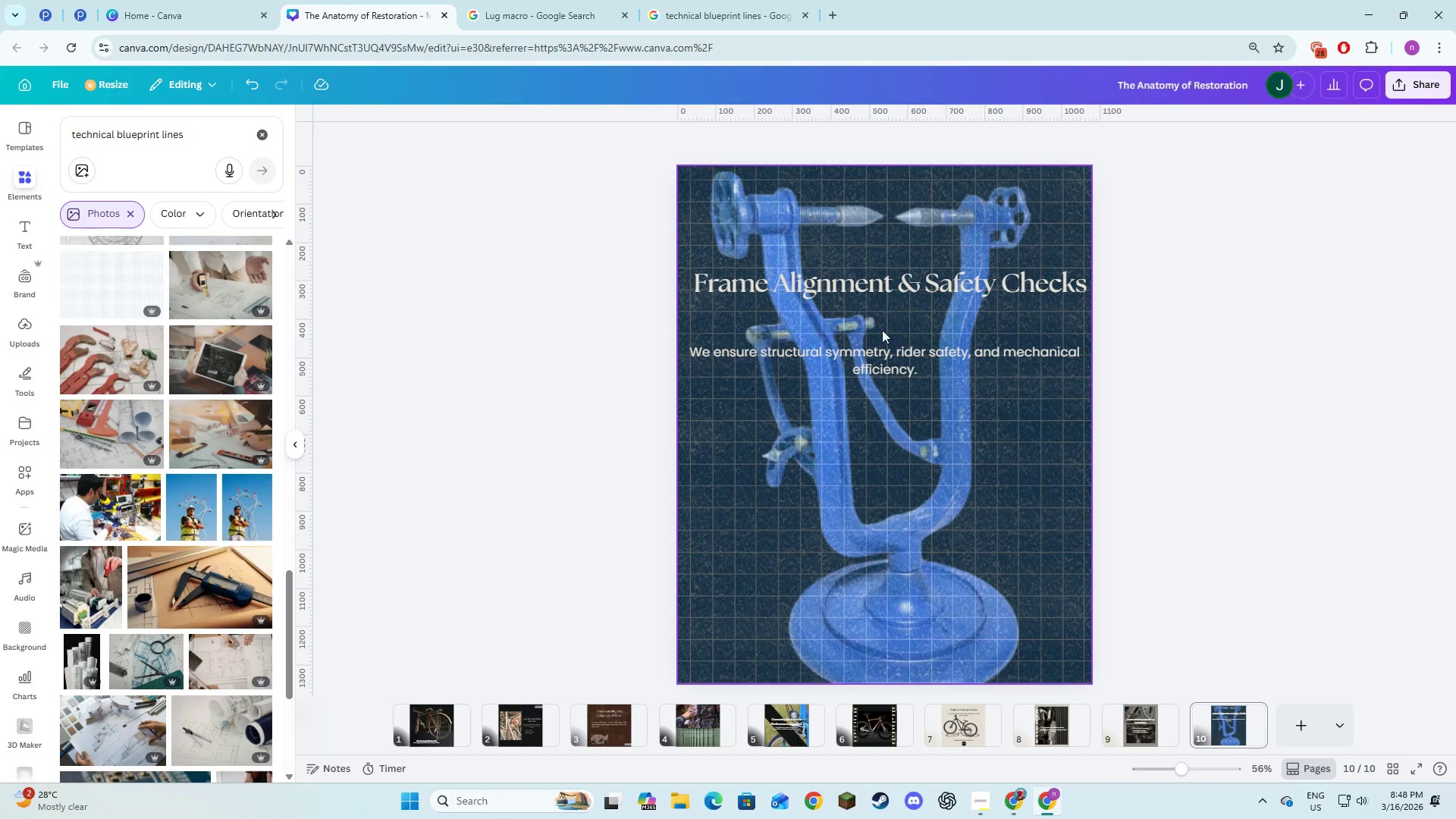 
left_click([883, 345])
 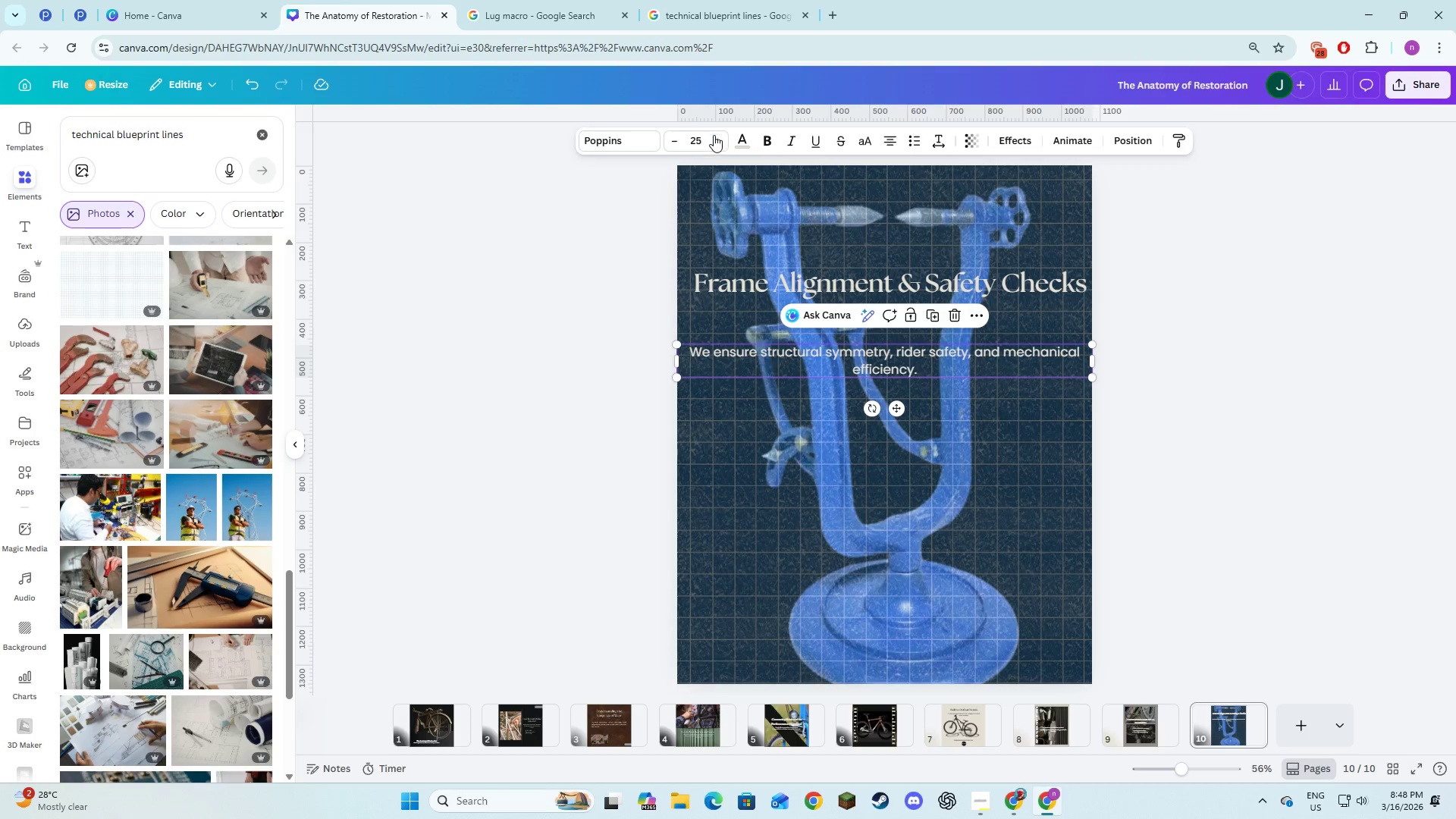 
double_click([717, 138])
 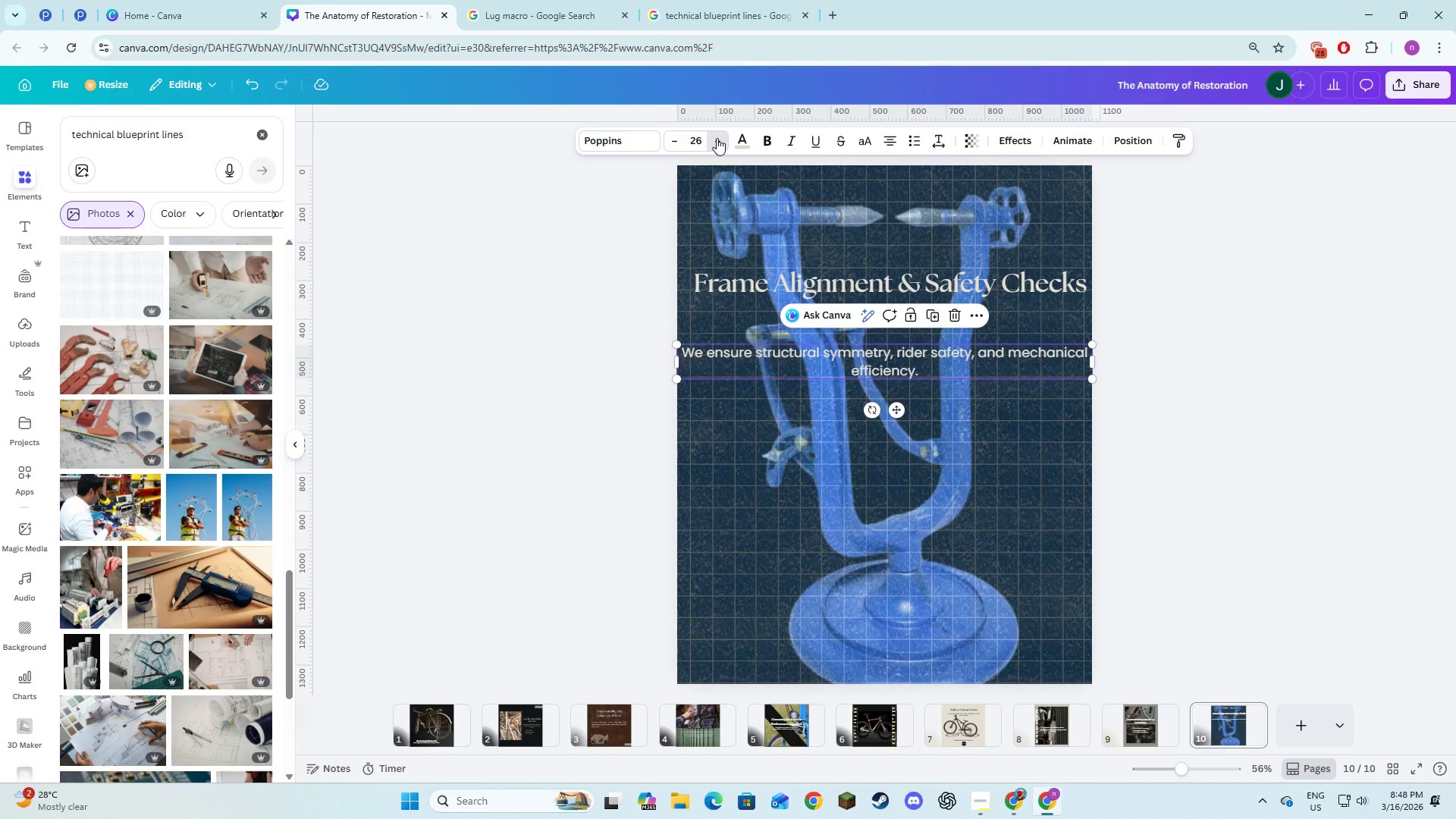 
triple_click([717, 138])
 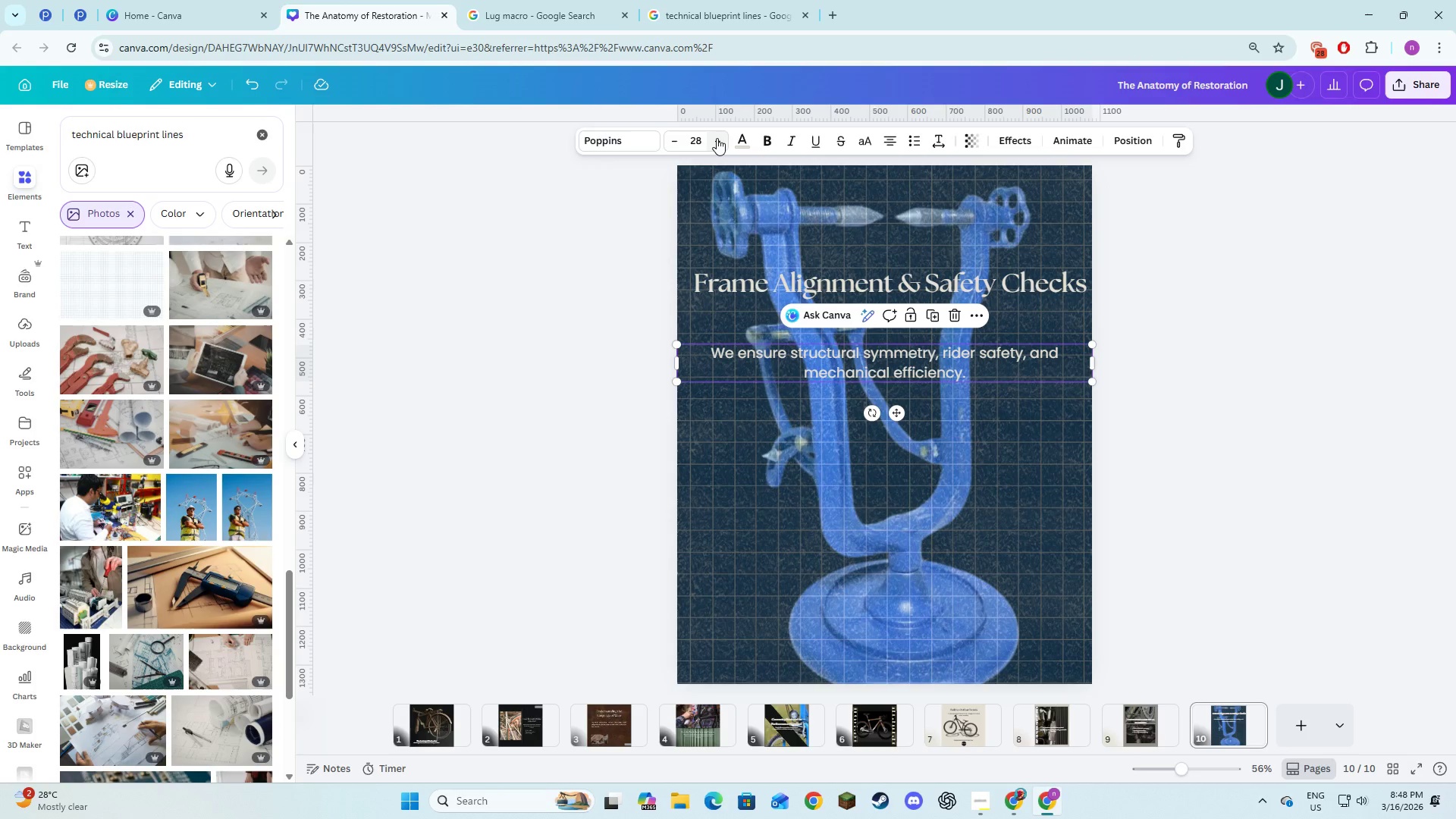 
left_click([717, 138])
 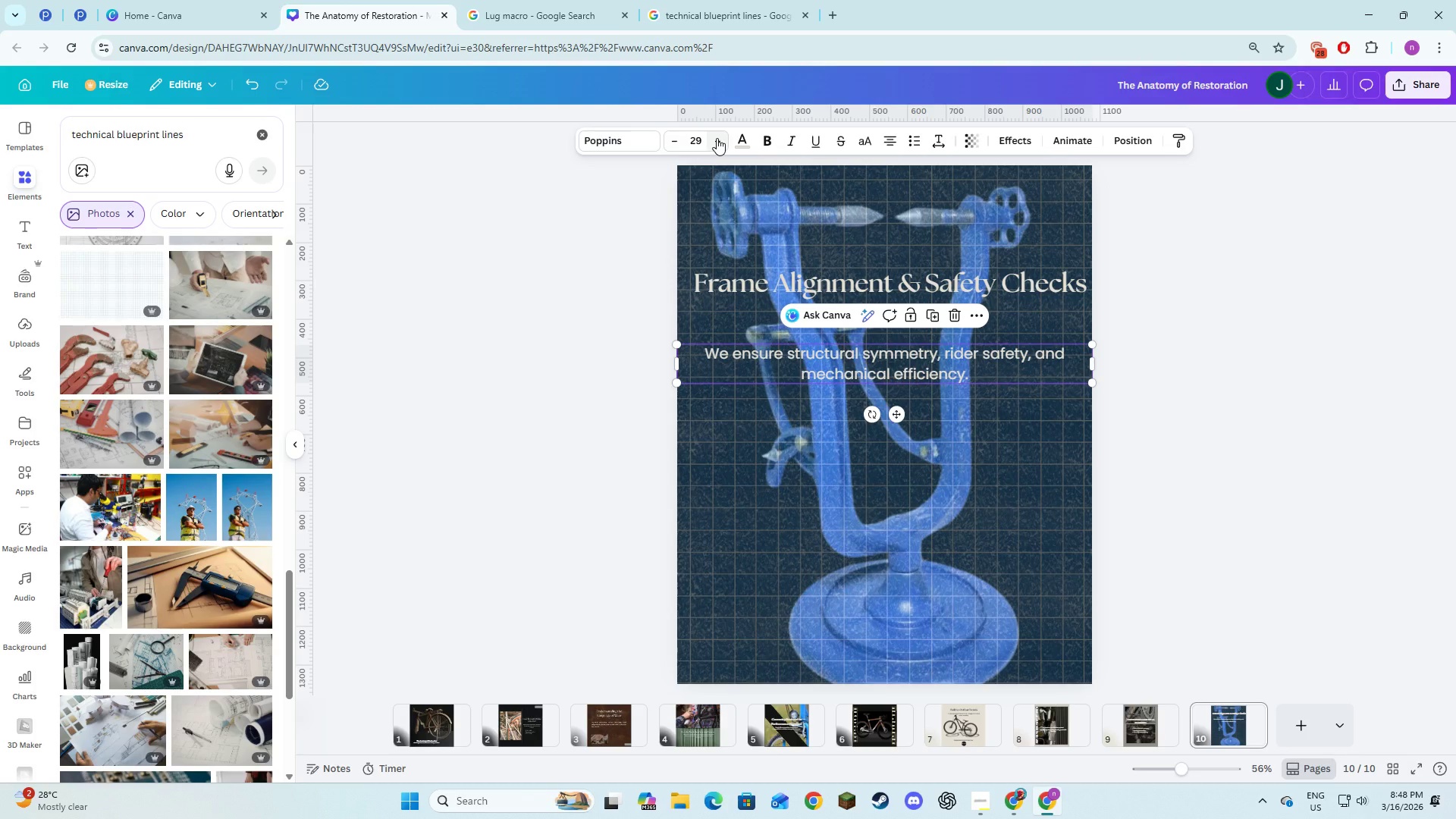 
left_click([717, 138])
 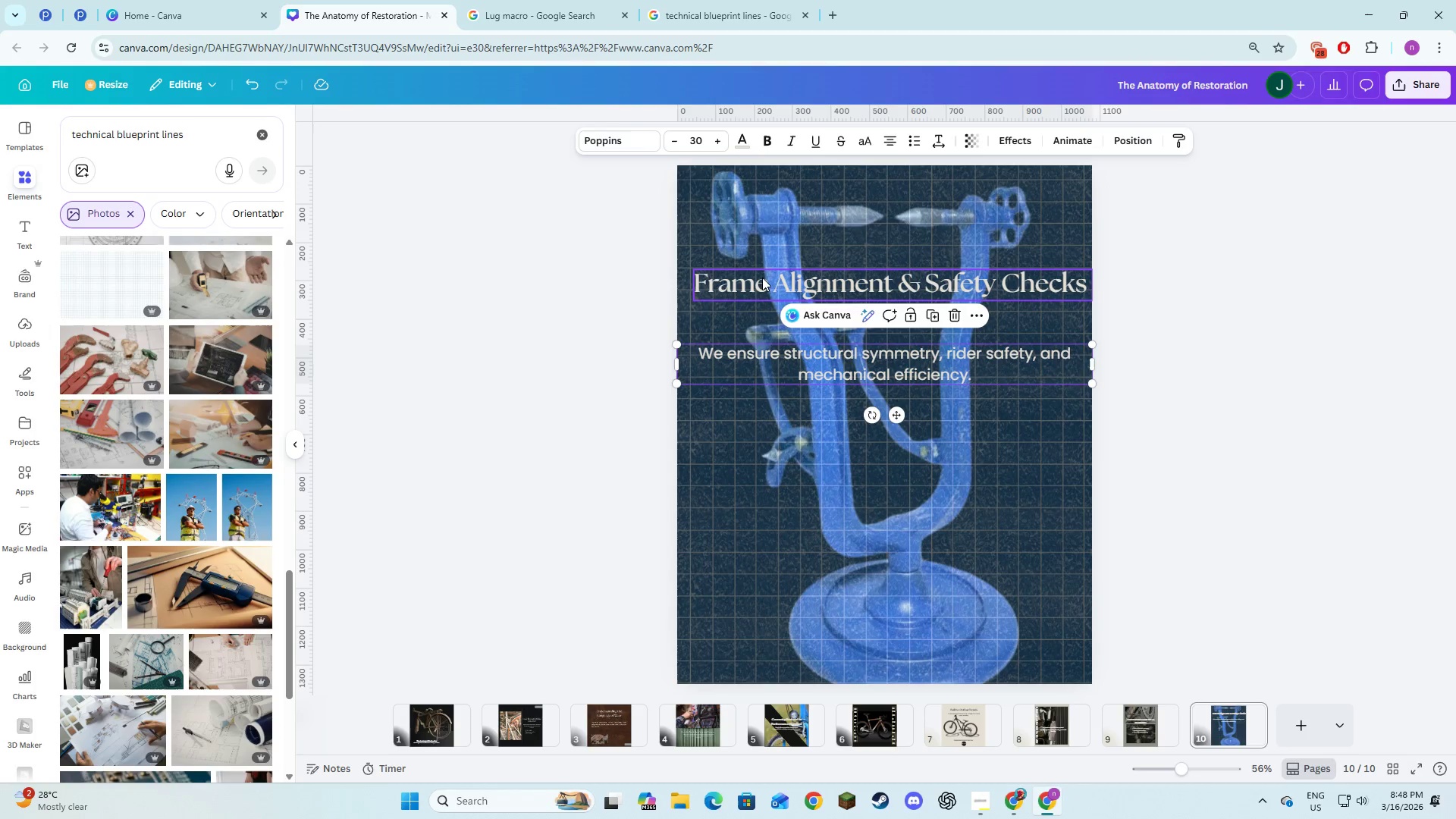 
left_click([762, 278])
 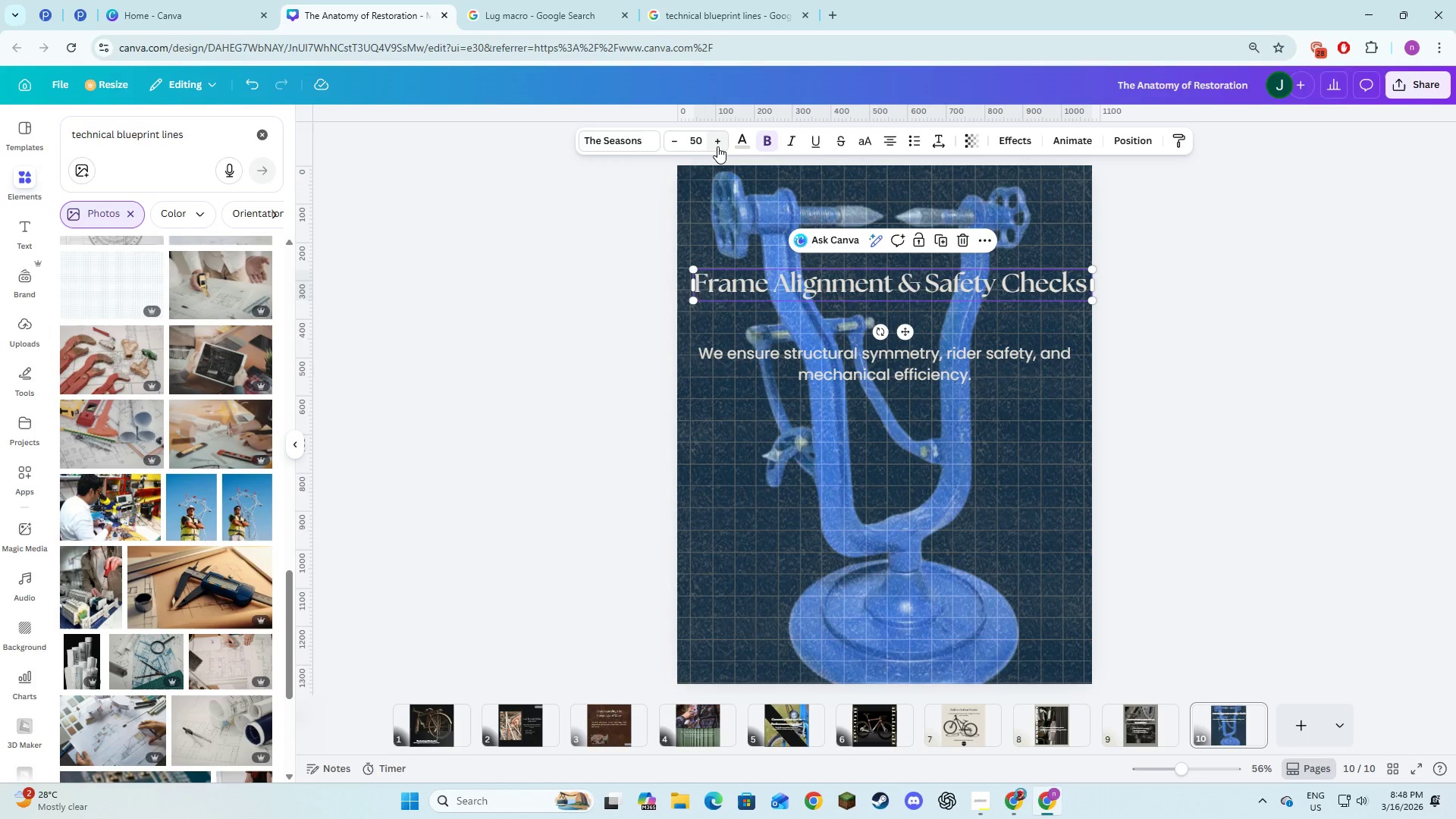 
double_click([717, 146])
 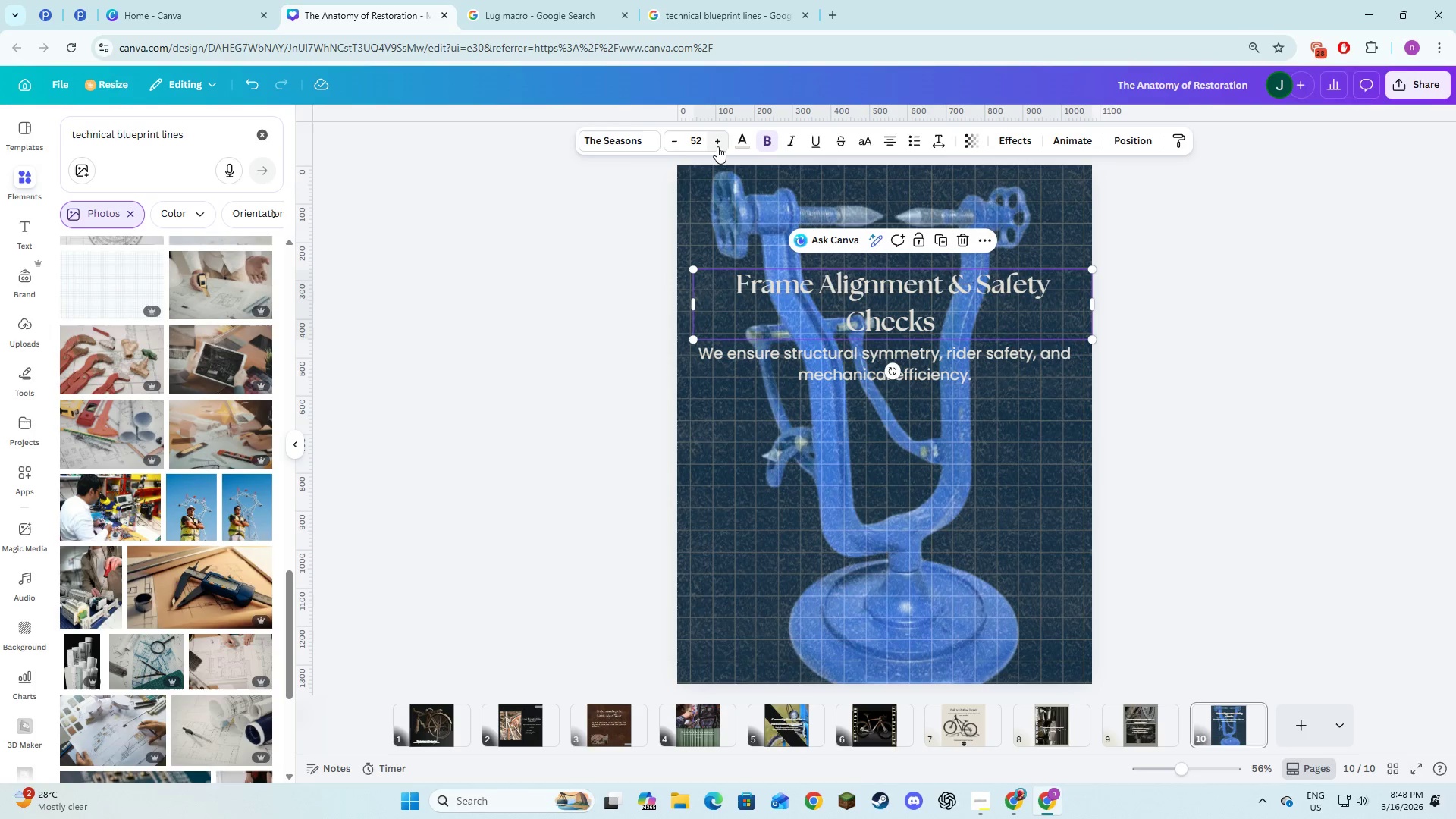 
triple_click([717, 146])
 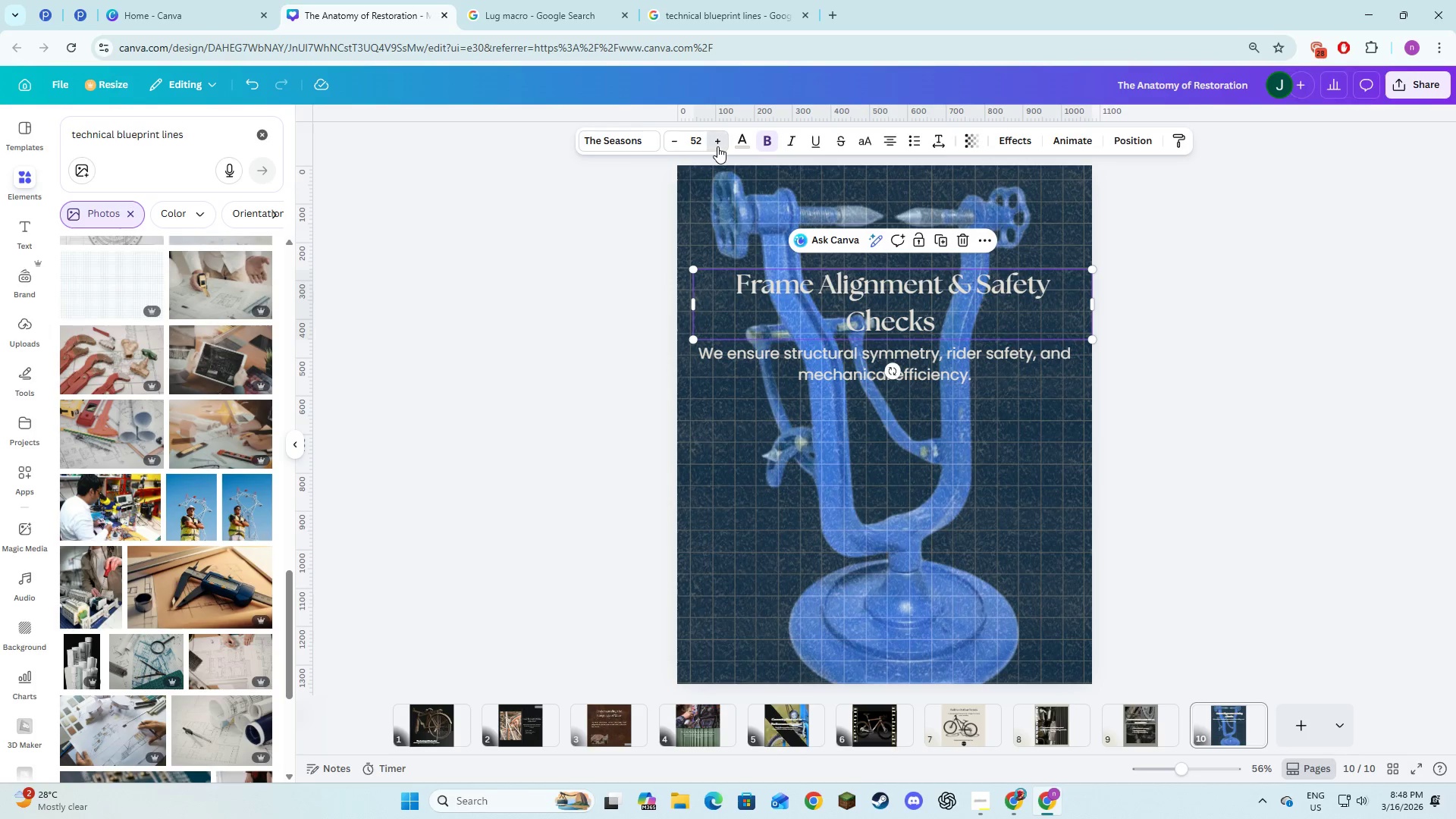 
triple_click([717, 146])
 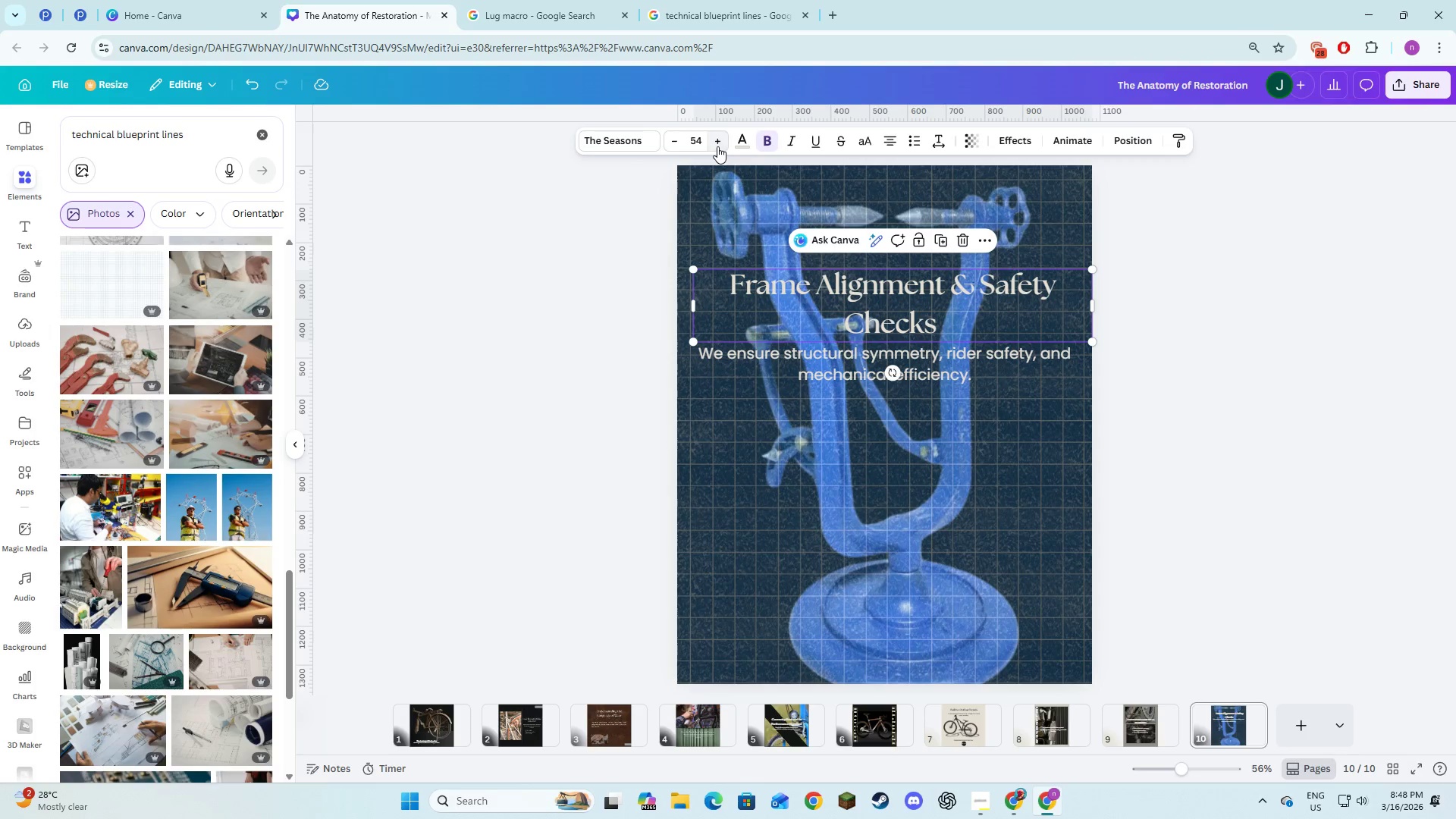 
triple_click([717, 146])
 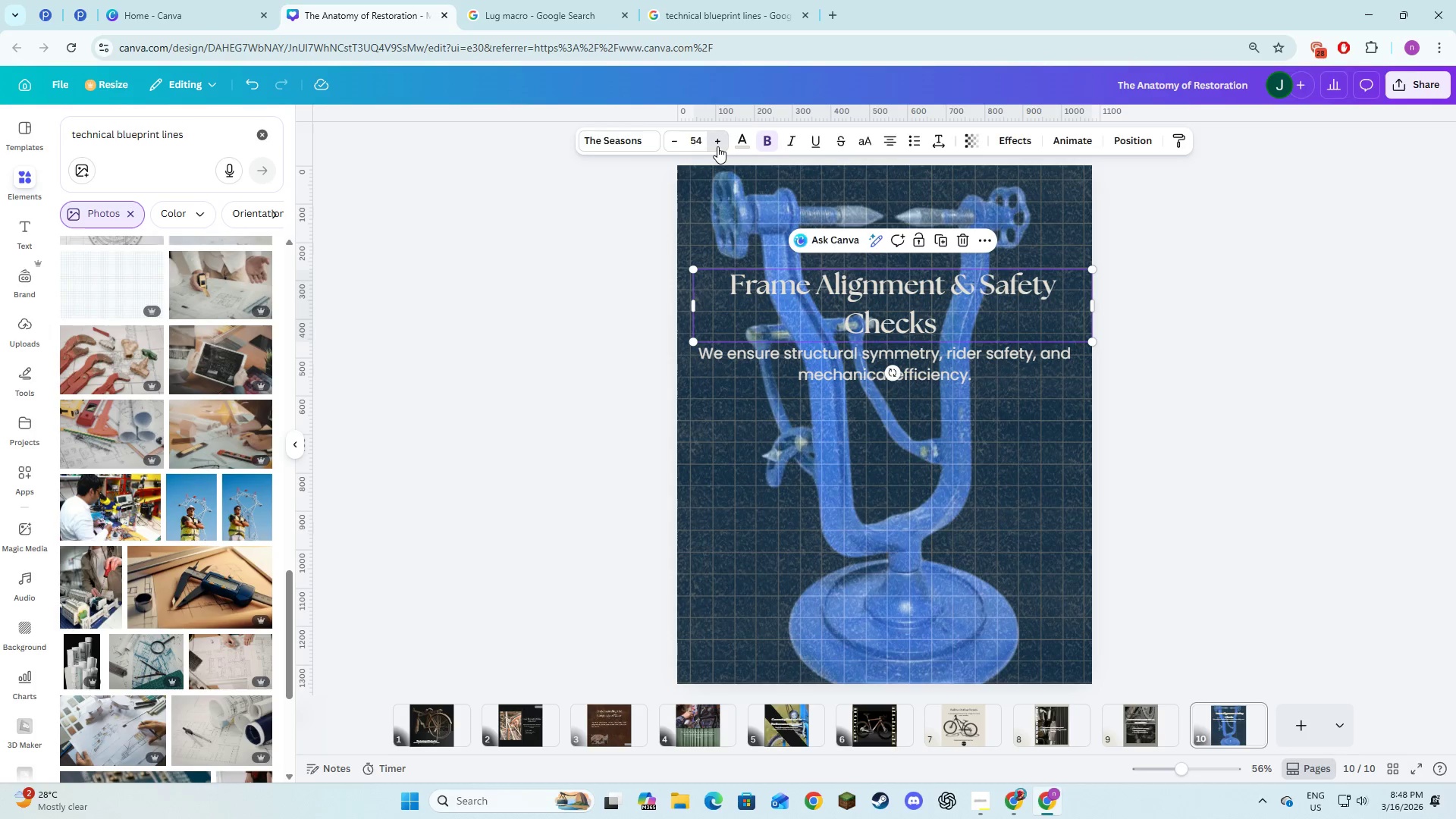 
triple_click([717, 146])
 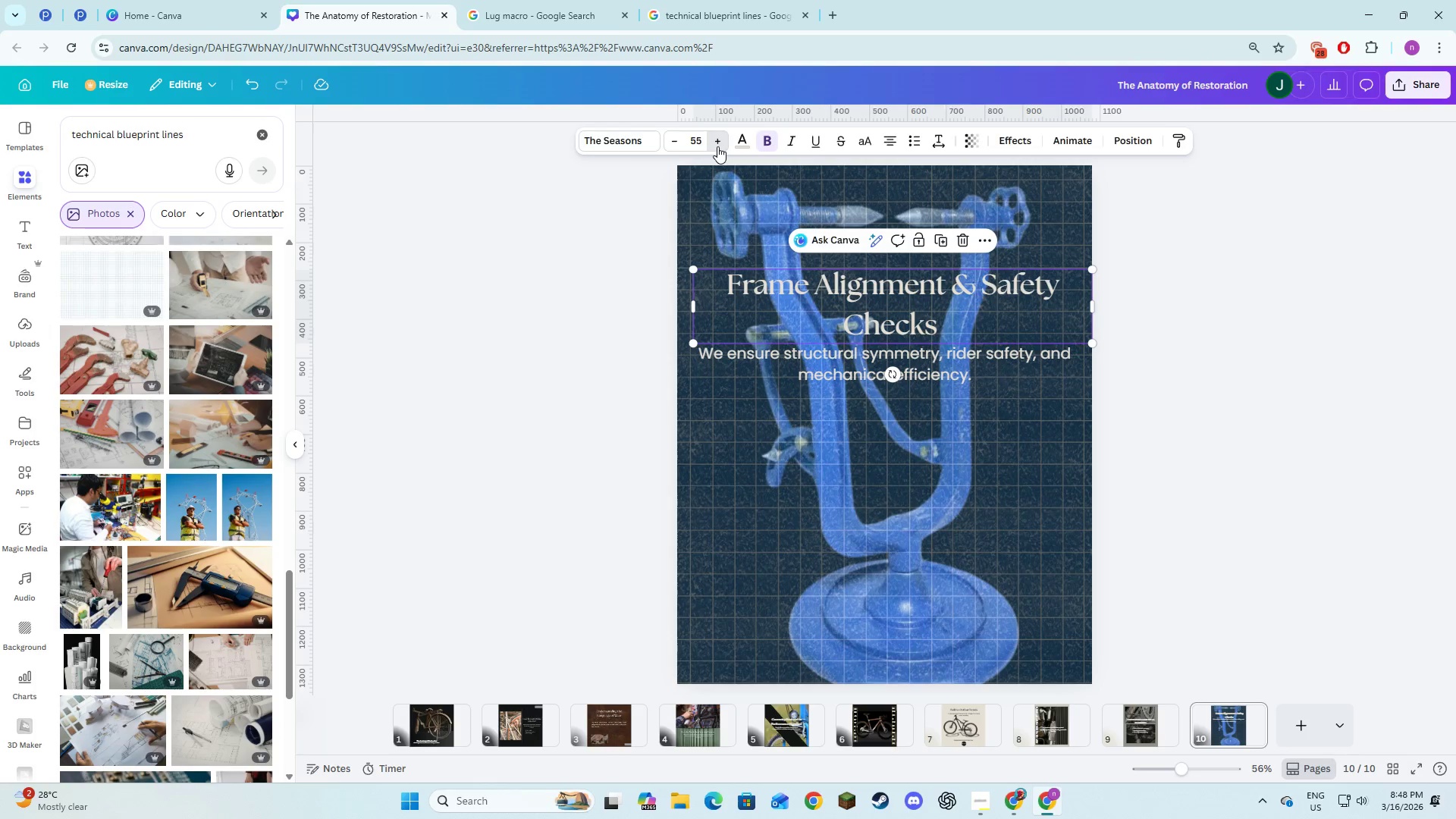 
triple_click([717, 146])
 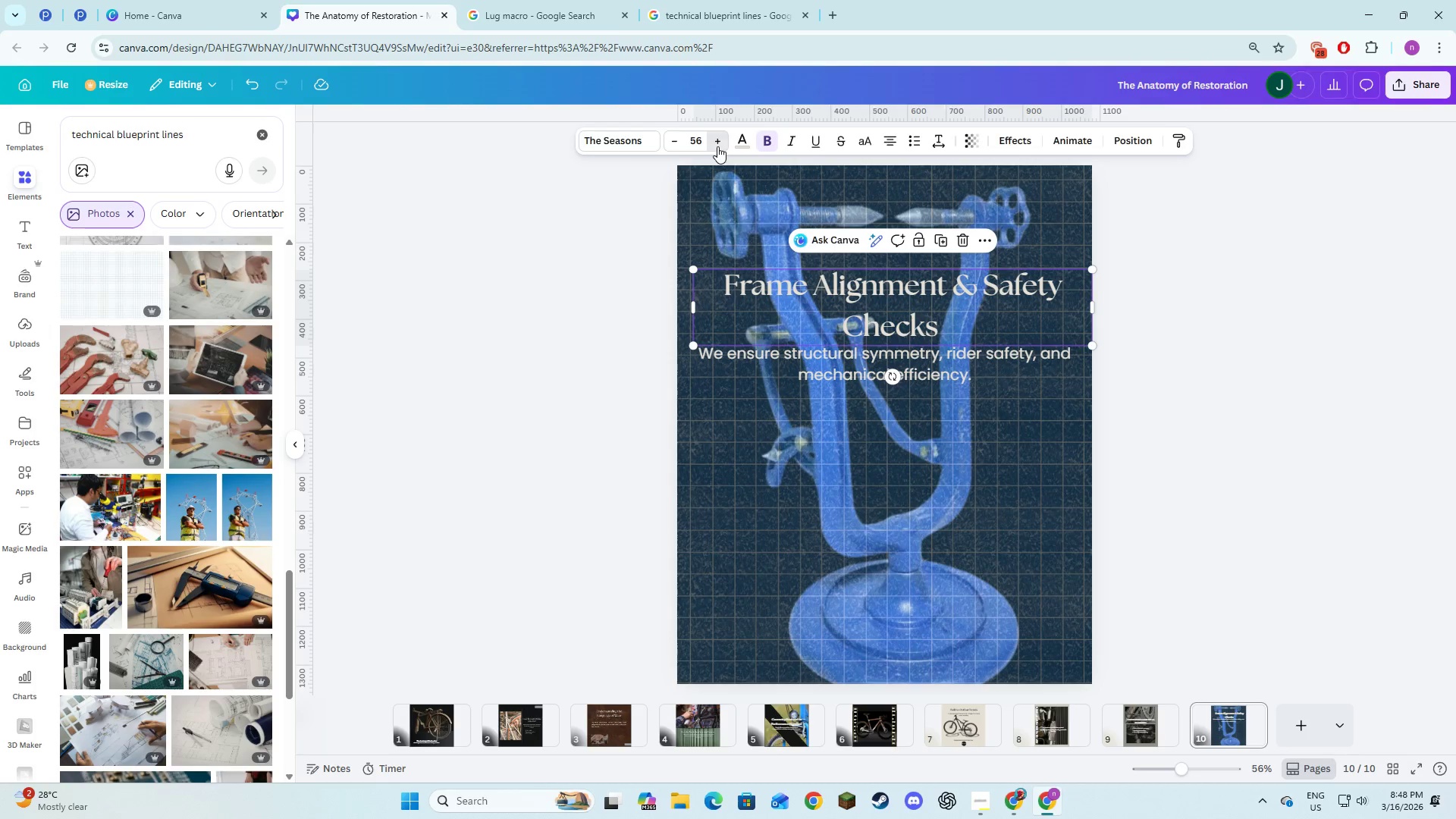 
triple_click([717, 146])
 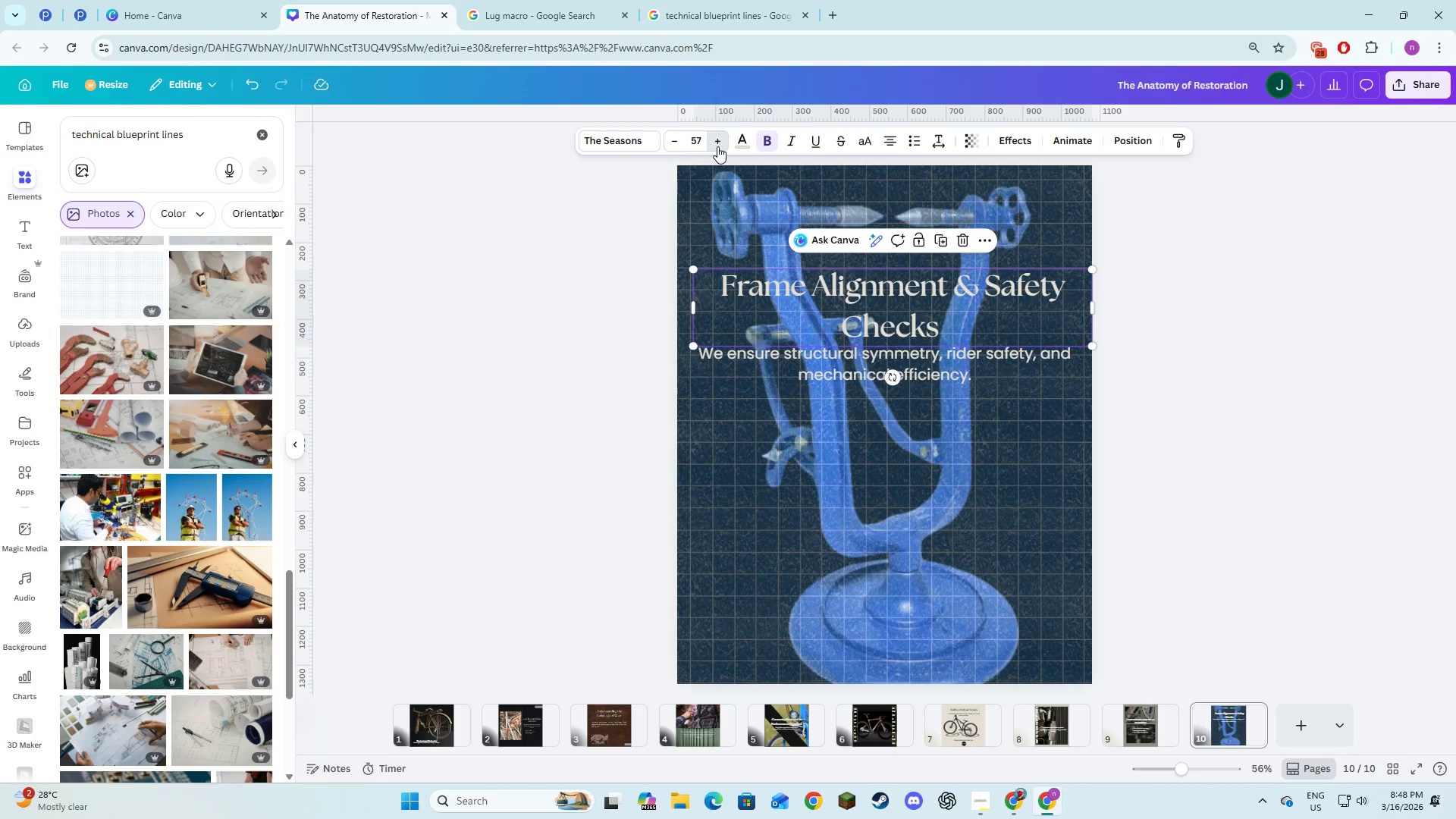 
triple_click([717, 146])
 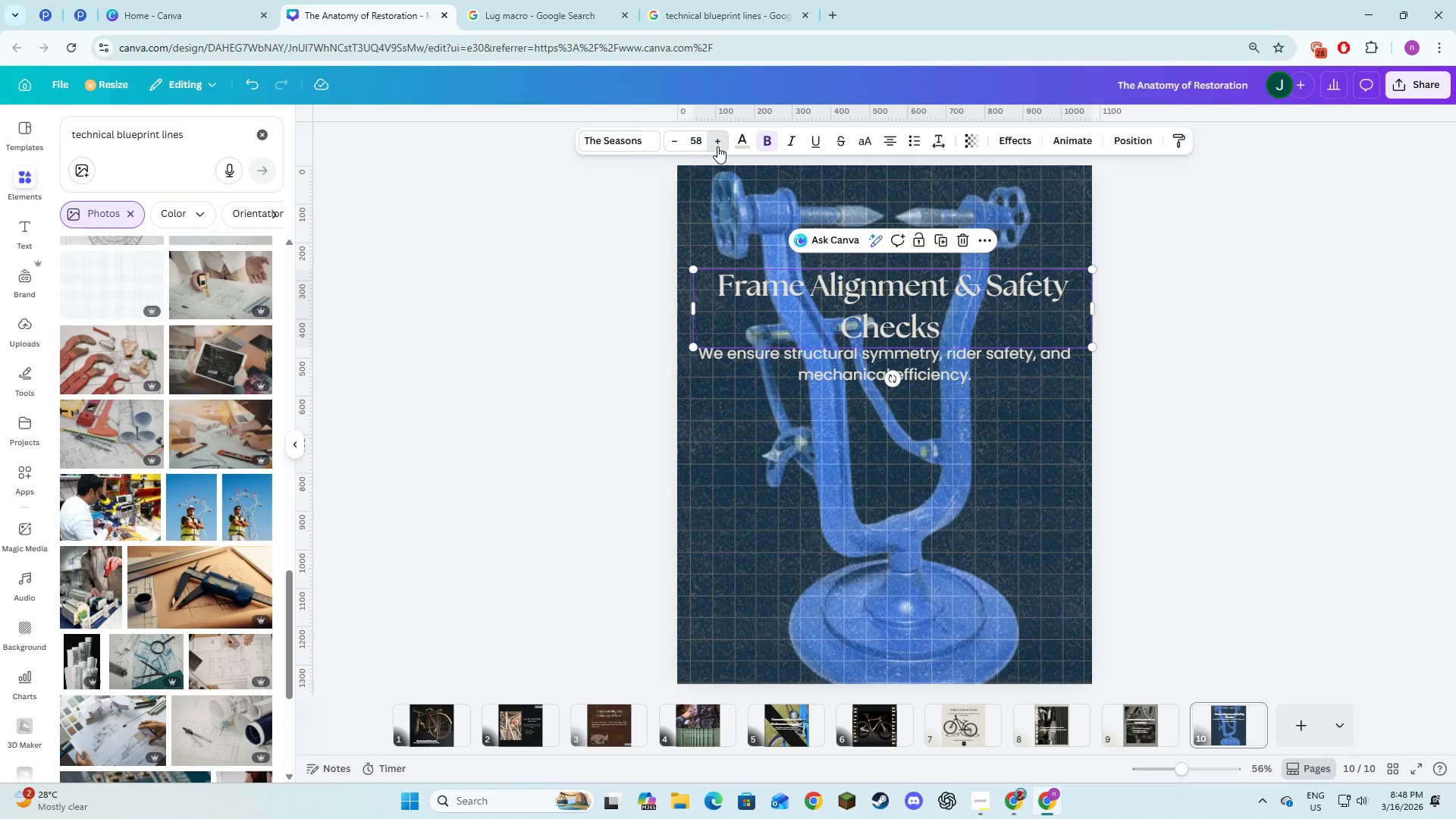 
triple_click([717, 146])
 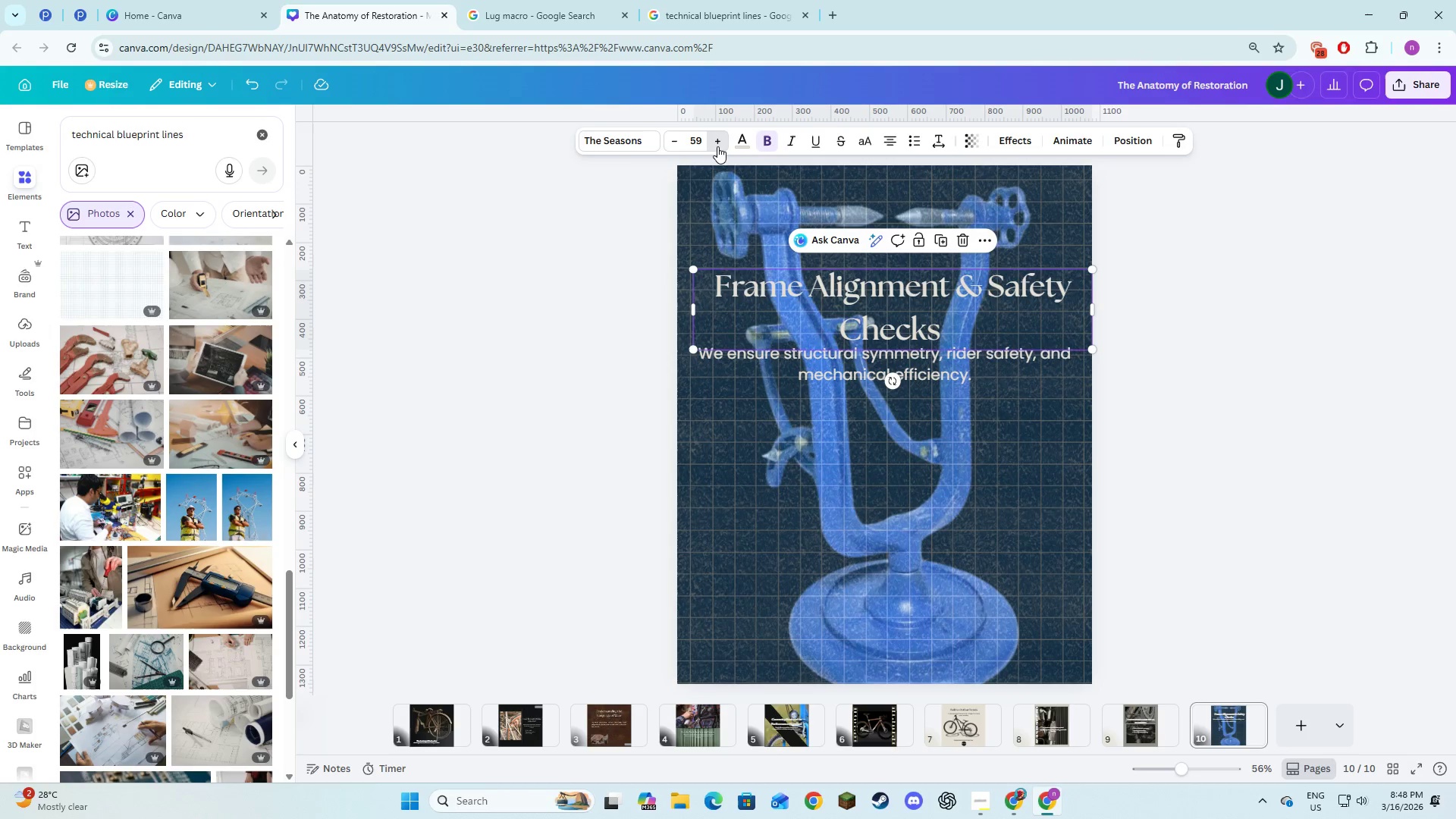 
triple_click([717, 146])
 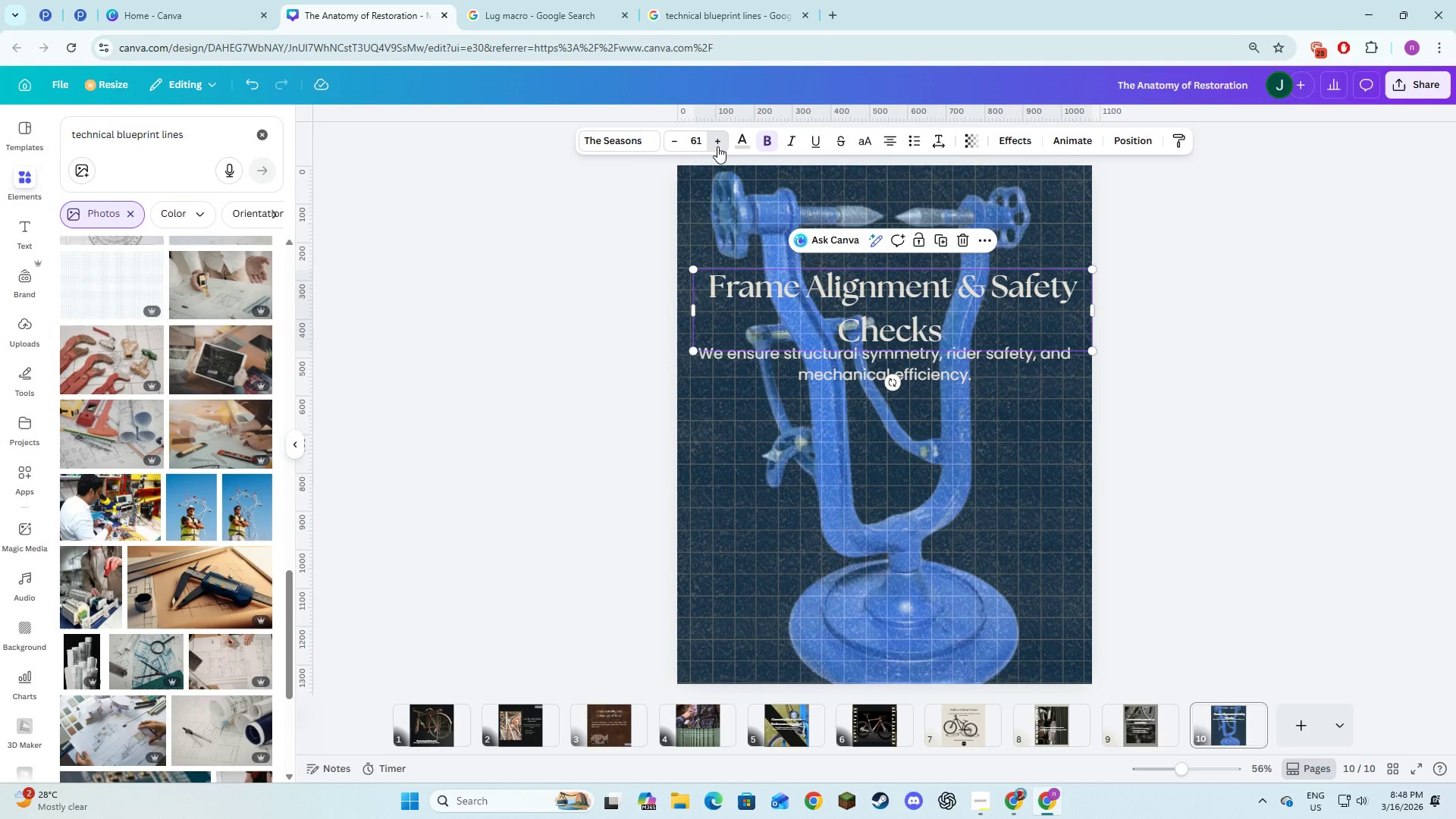 
triple_click([717, 146])
 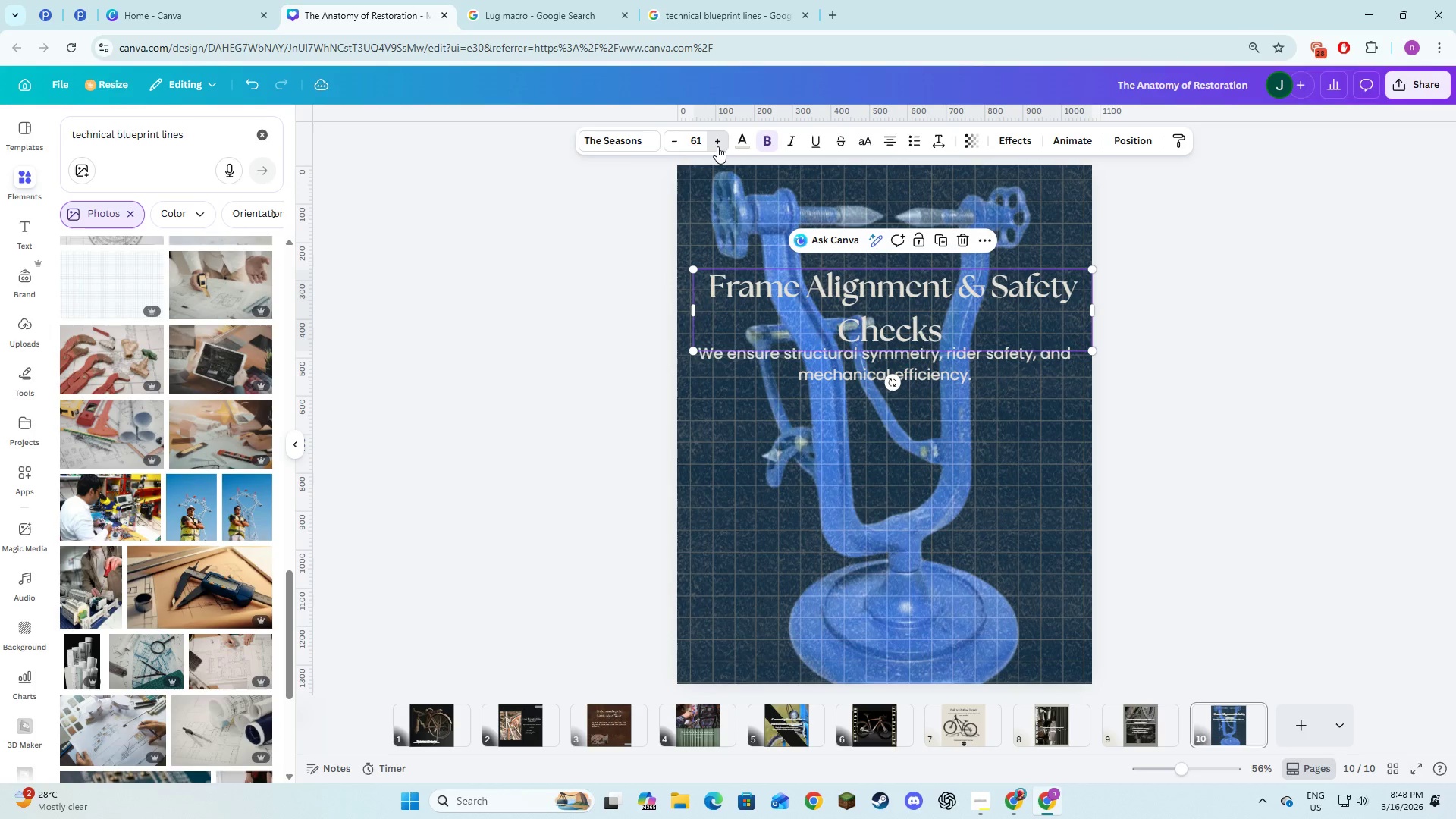 
triple_click([717, 146])
 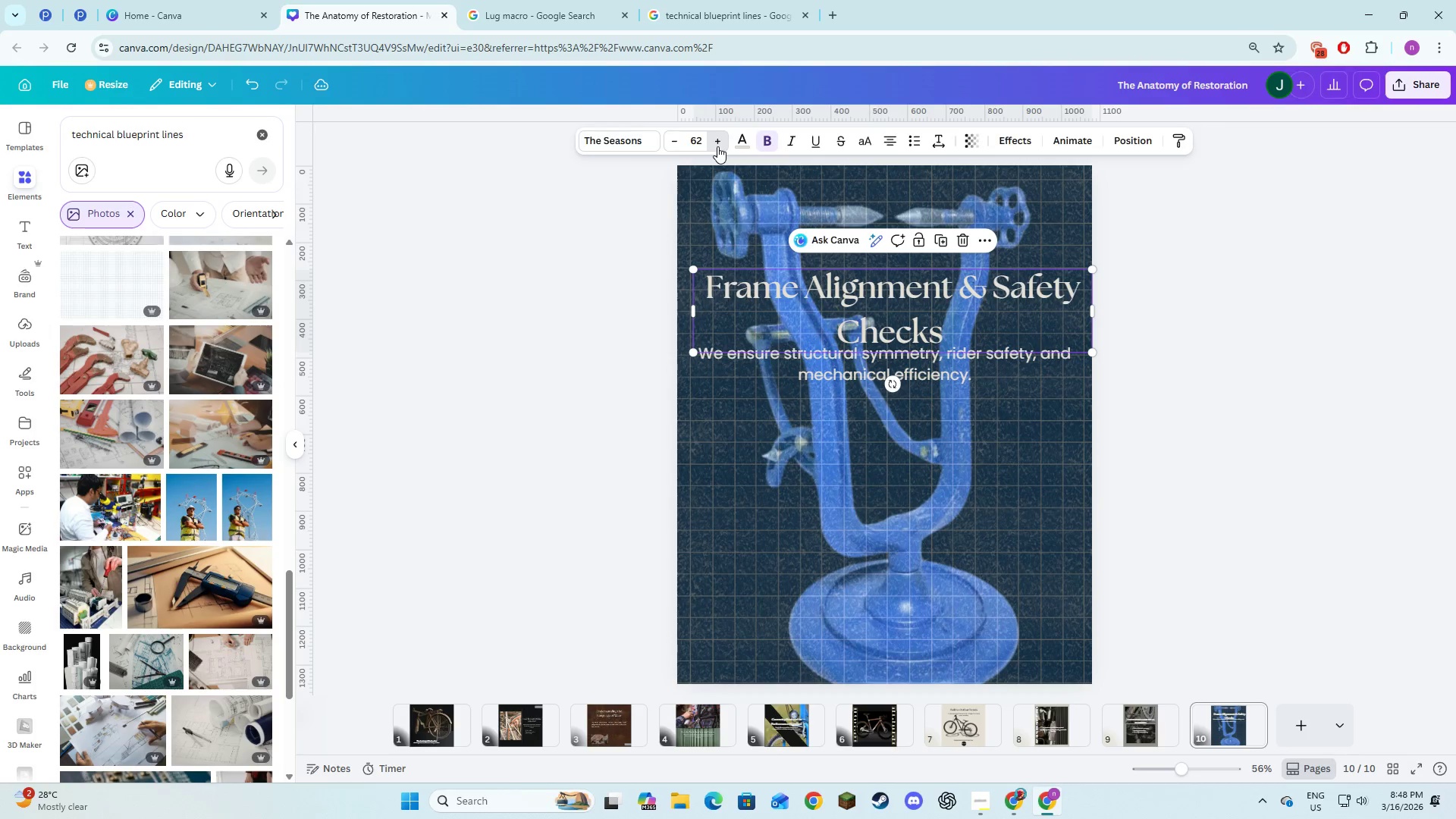 
triple_click([717, 146])
 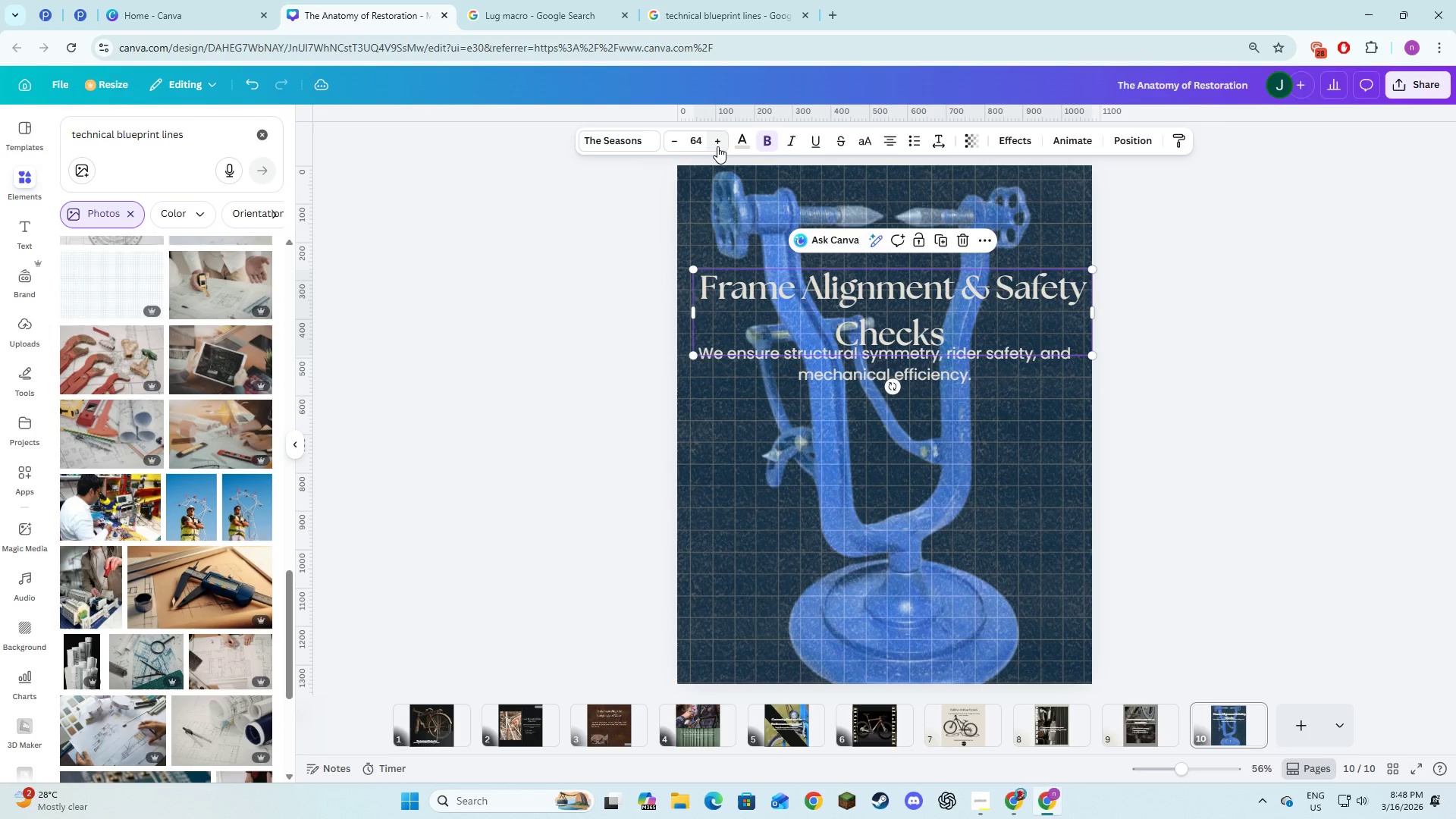 
left_click([717, 146])
 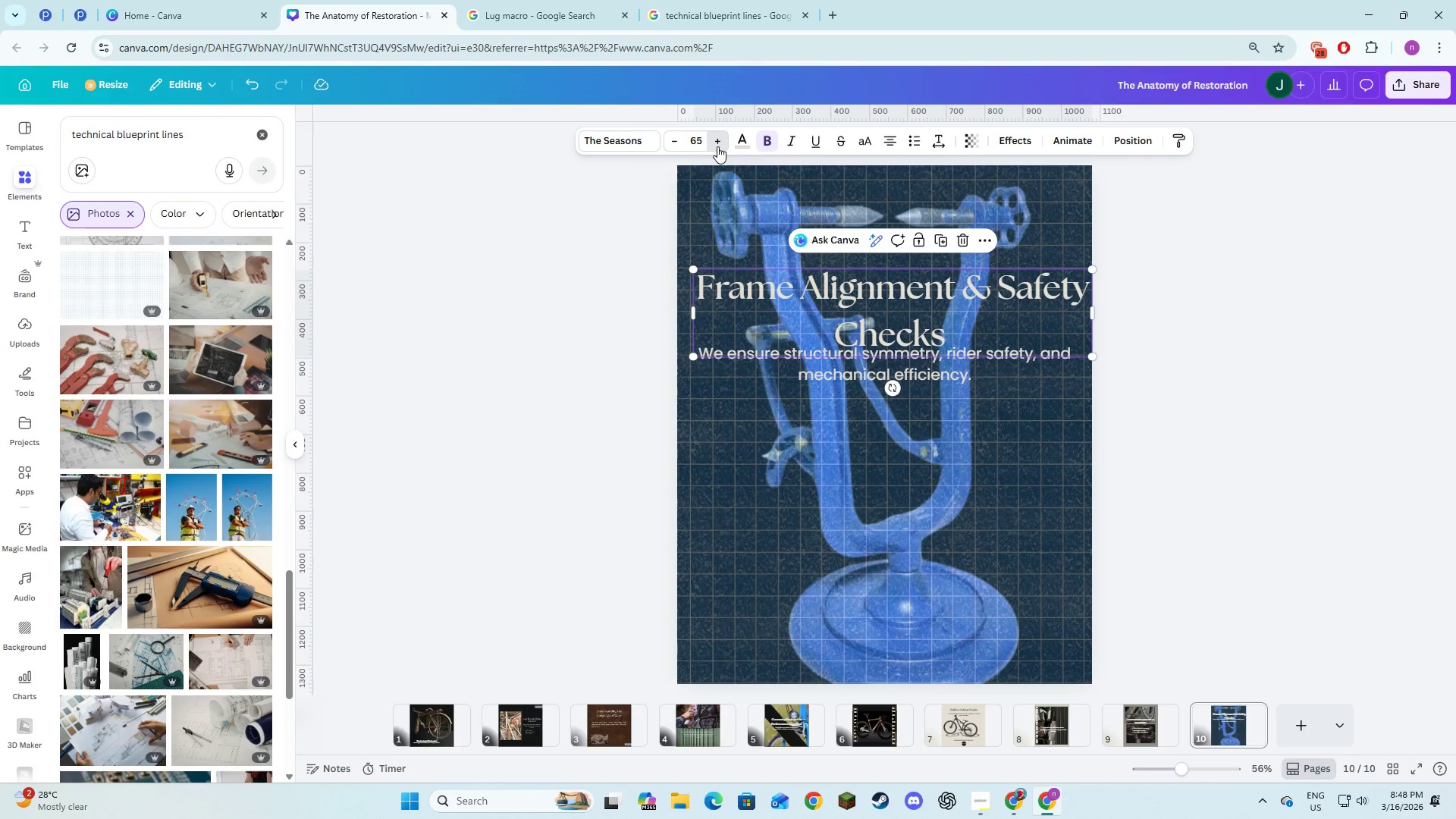 
double_click([717, 146])
 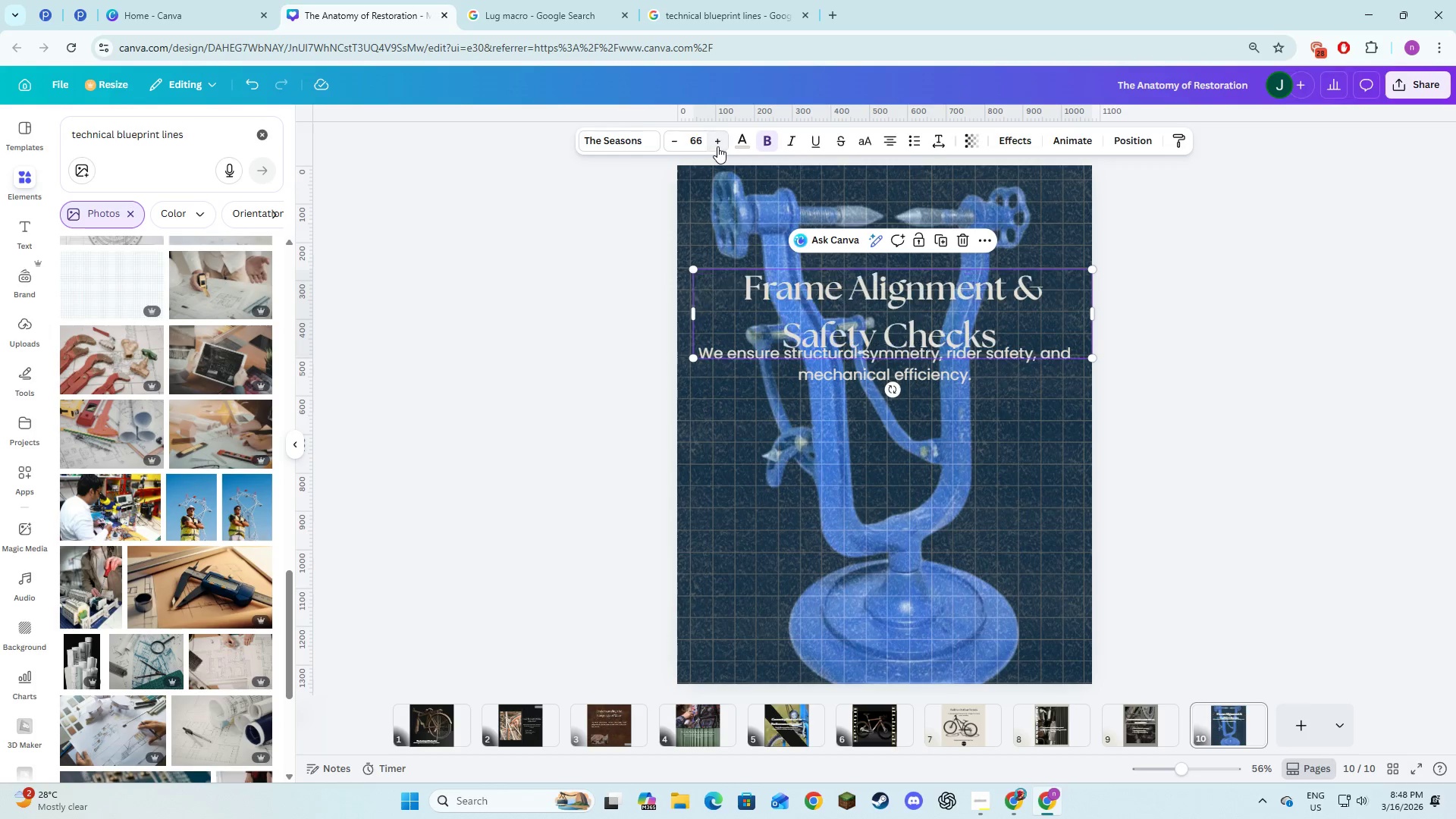 
left_click([717, 146])
 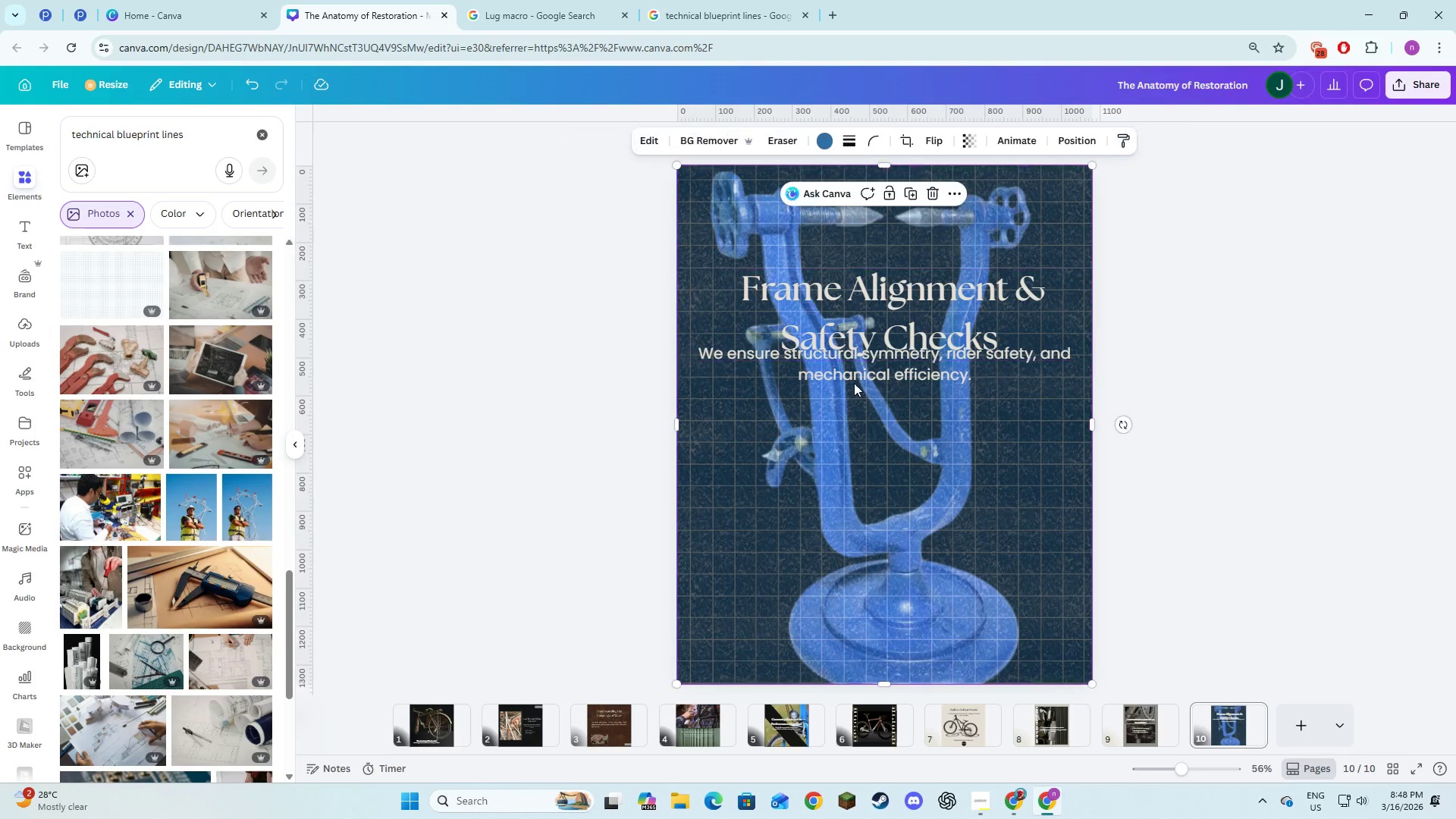 
double_click([847, 322])
 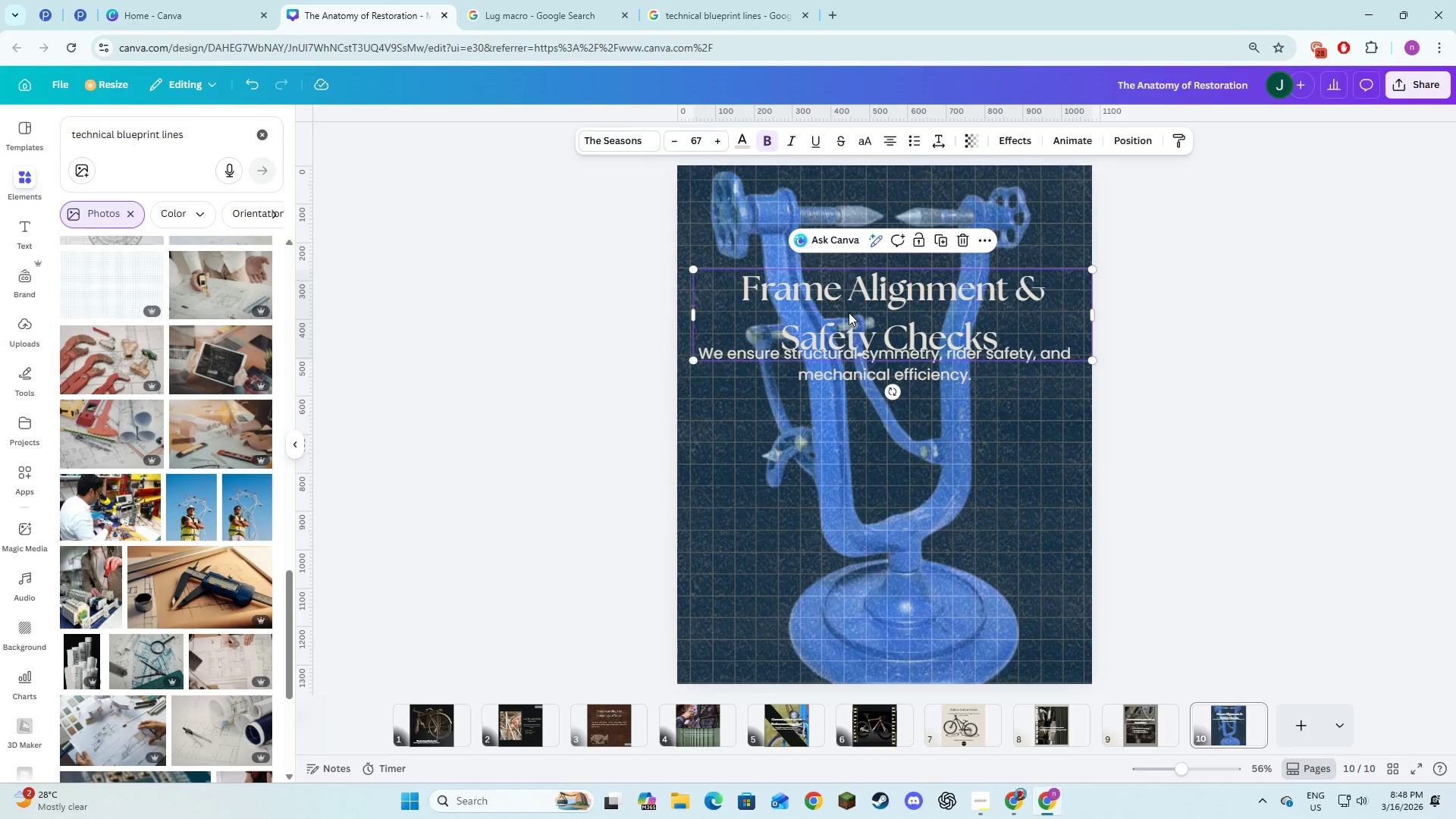 
left_click_drag(start_coordinate=[849, 312], to_coordinate=[849, 275])
 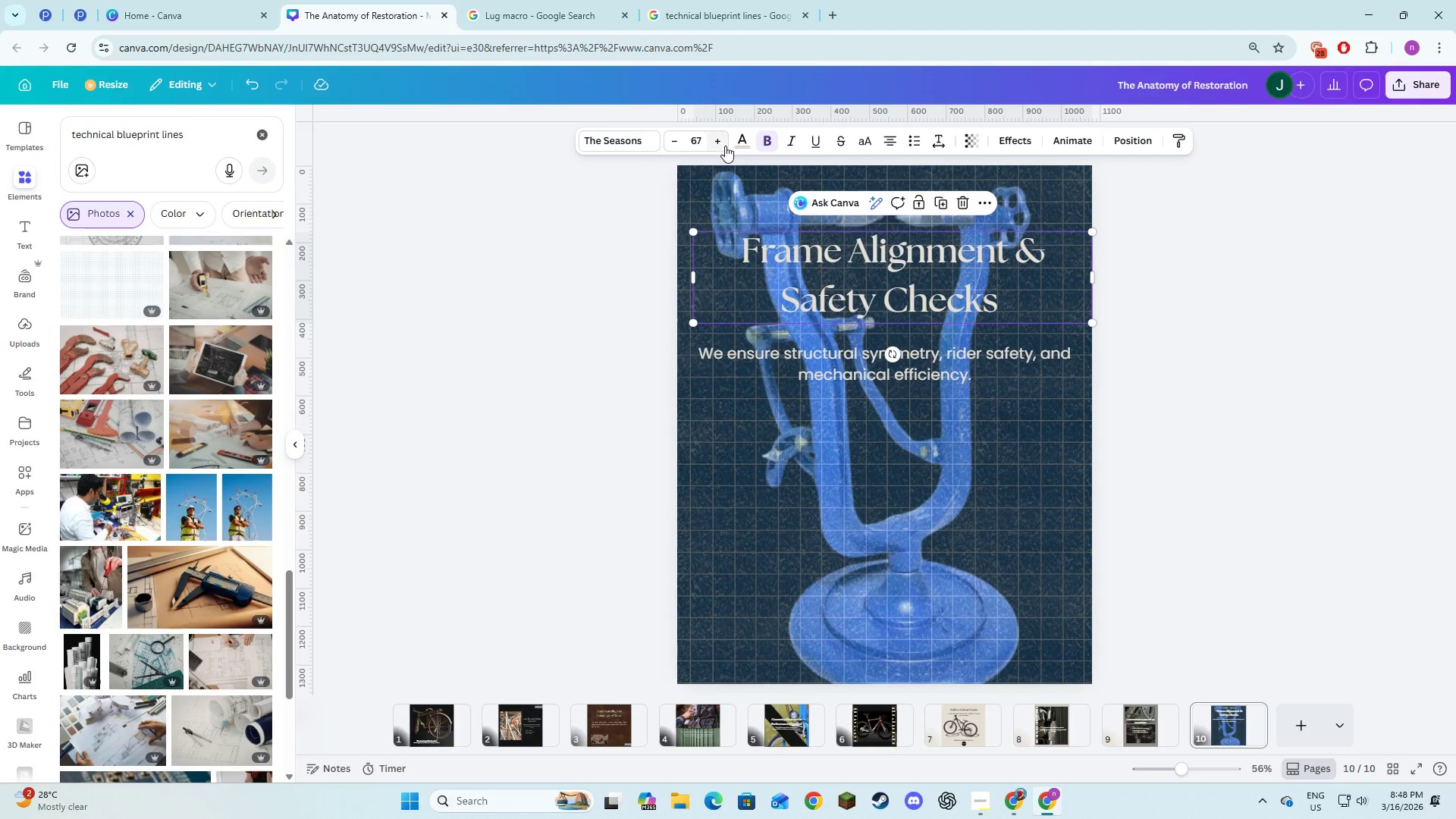 
double_click([725, 146])
 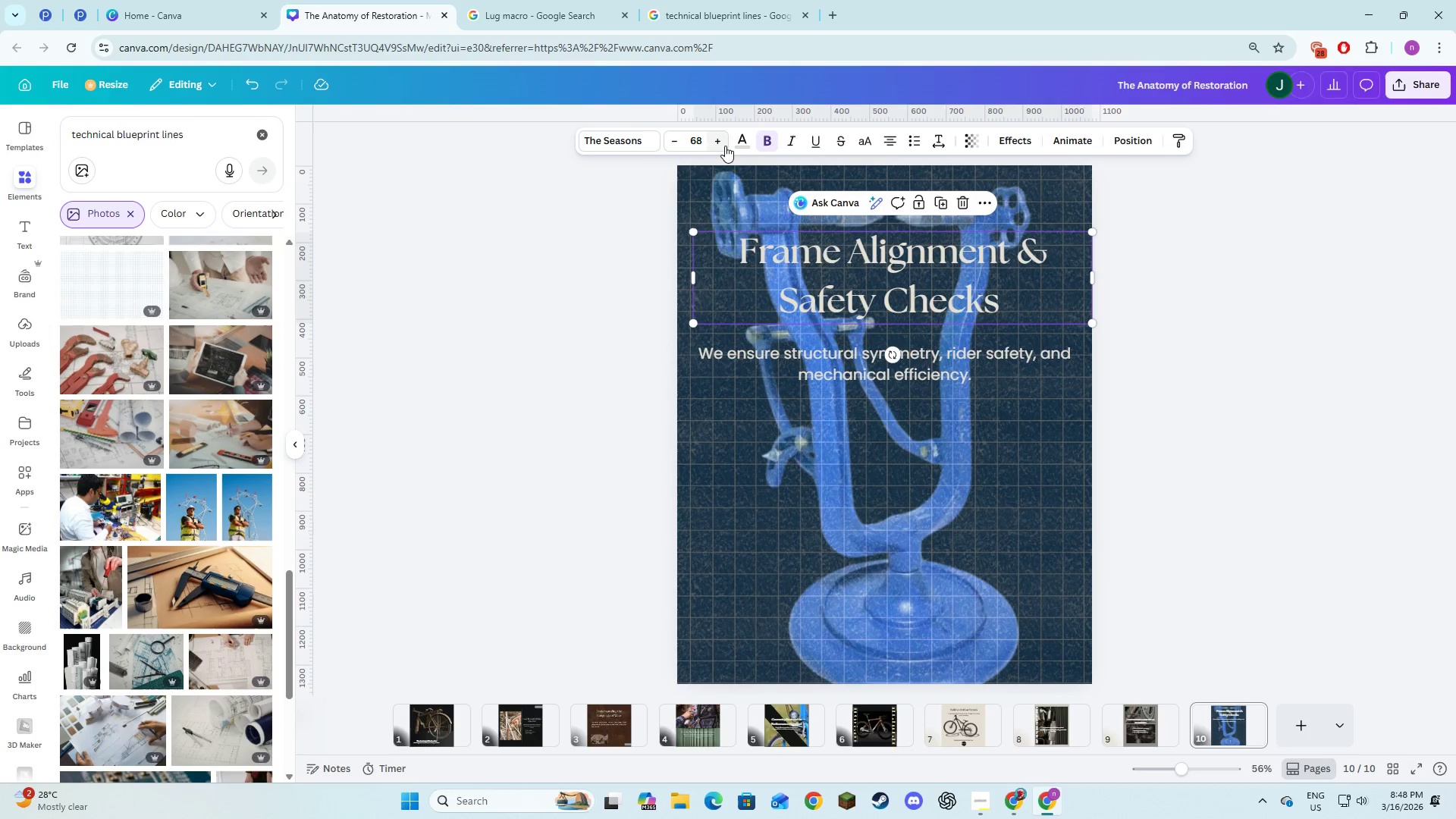 
triple_click([725, 146])
 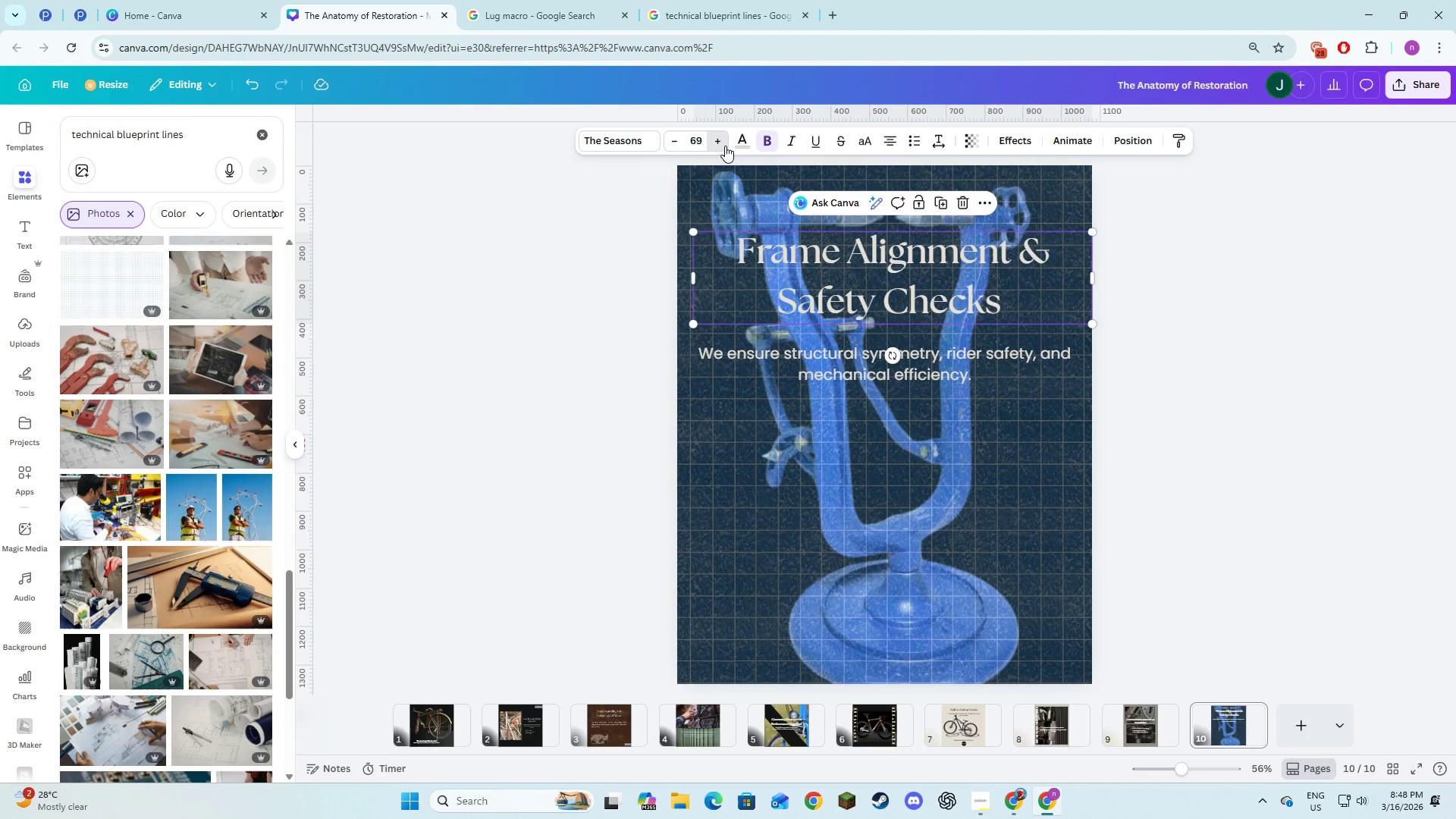 
triple_click([725, 146])
 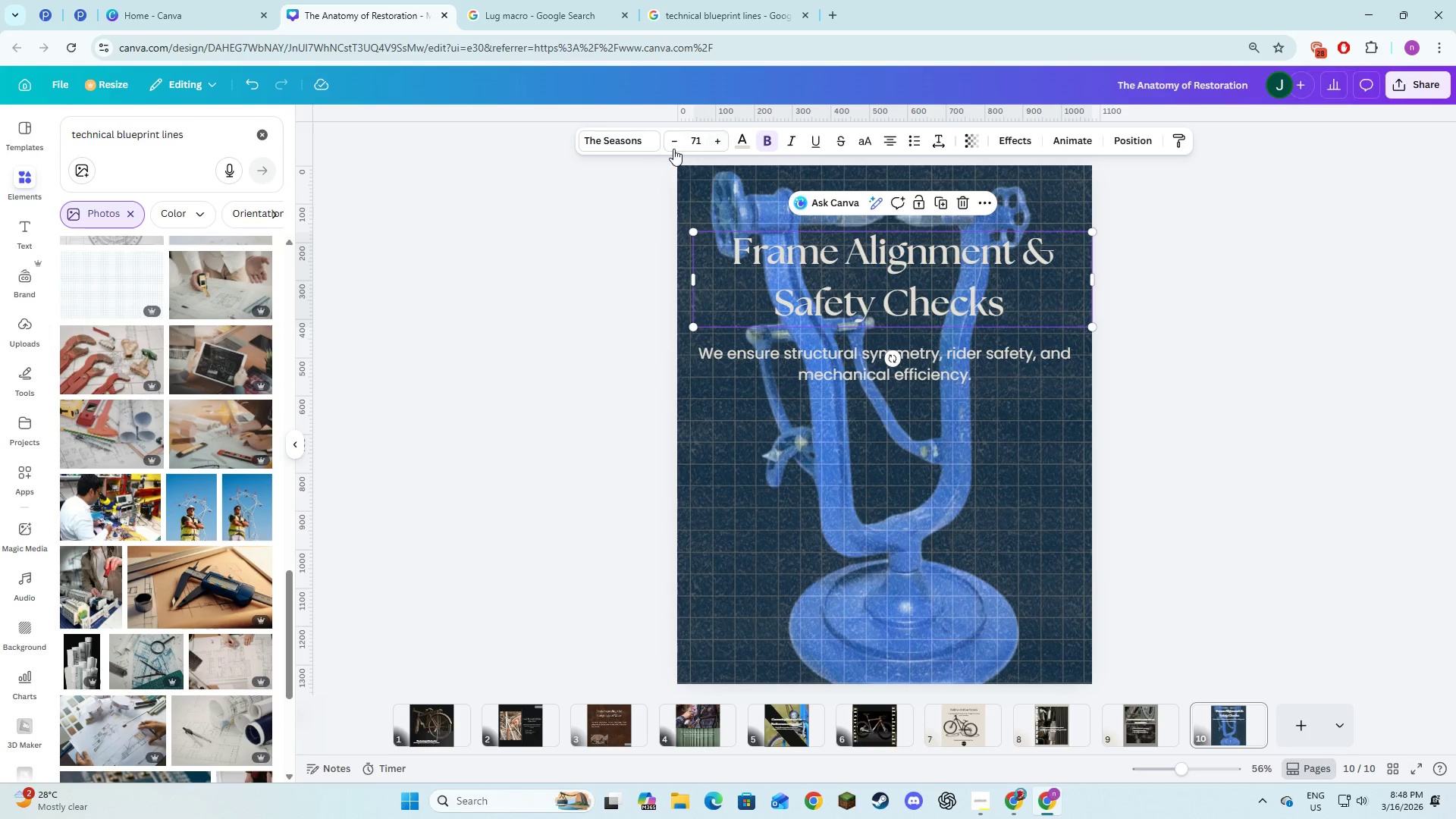 
left_click([673, 149])
 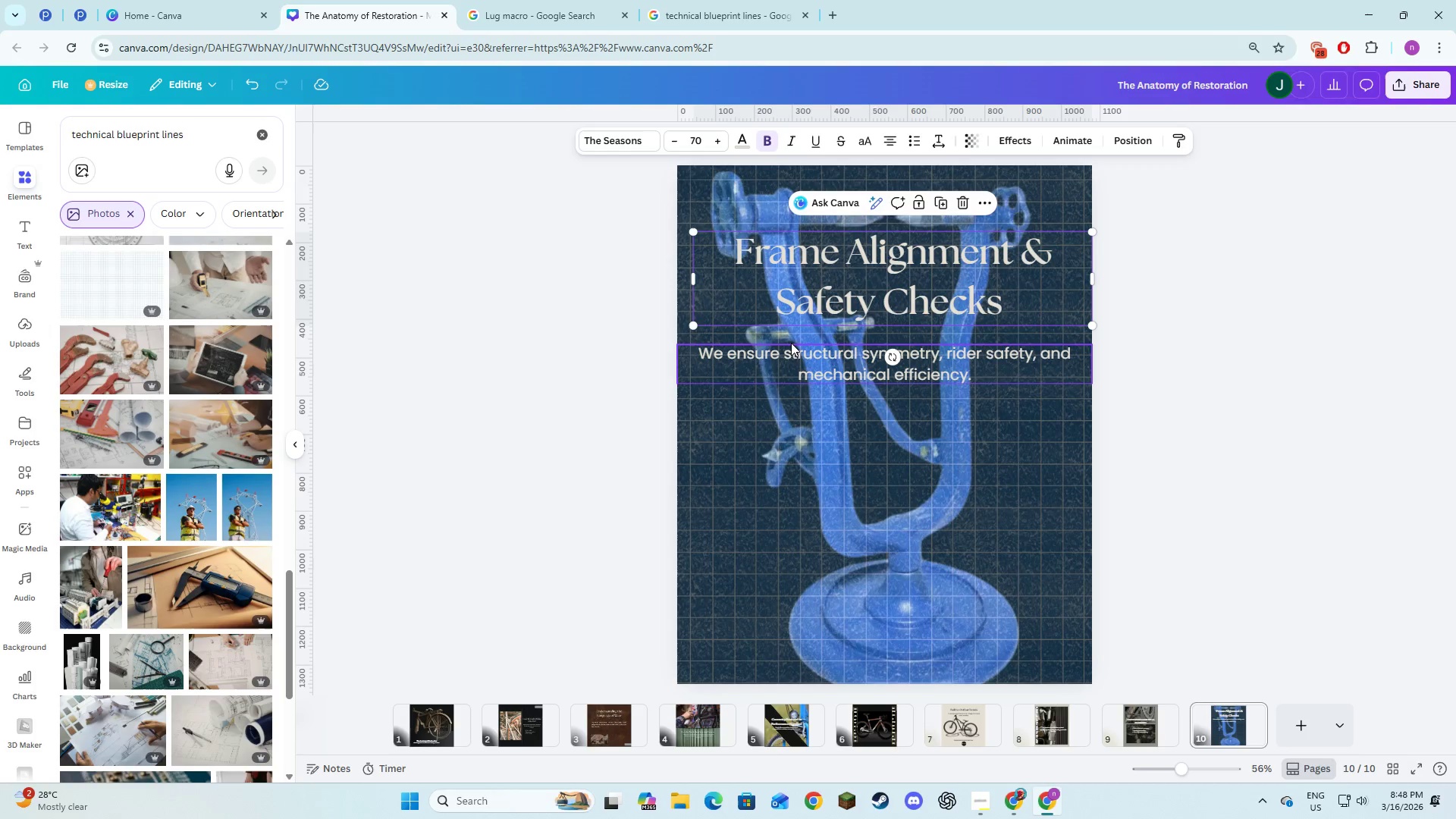 
left_click([791, 349])
 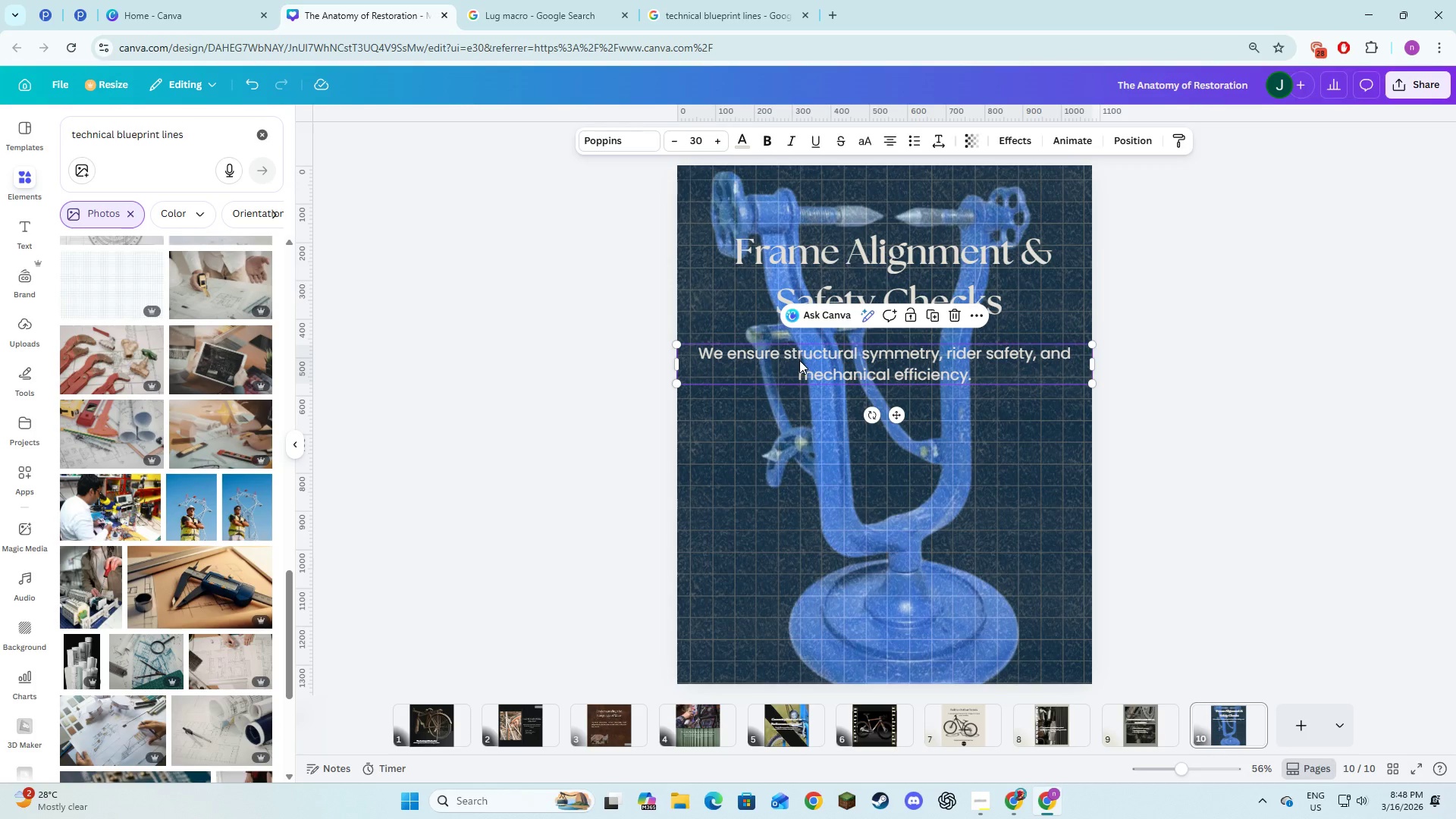 
left_click_drag(start_coordinate=[799, 357], to_coordinate=[799, 378])
 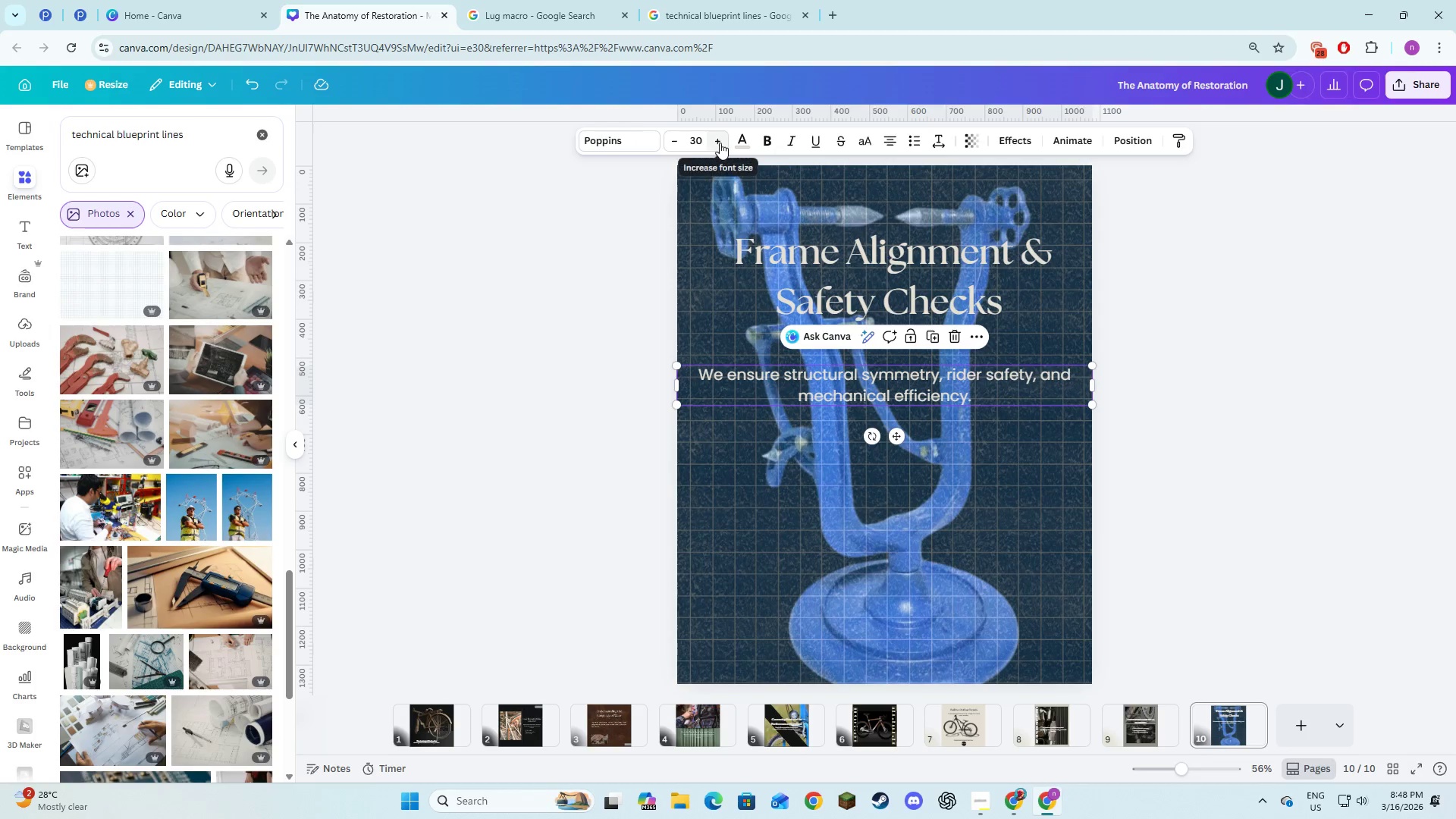 
double_click([720, 143])
 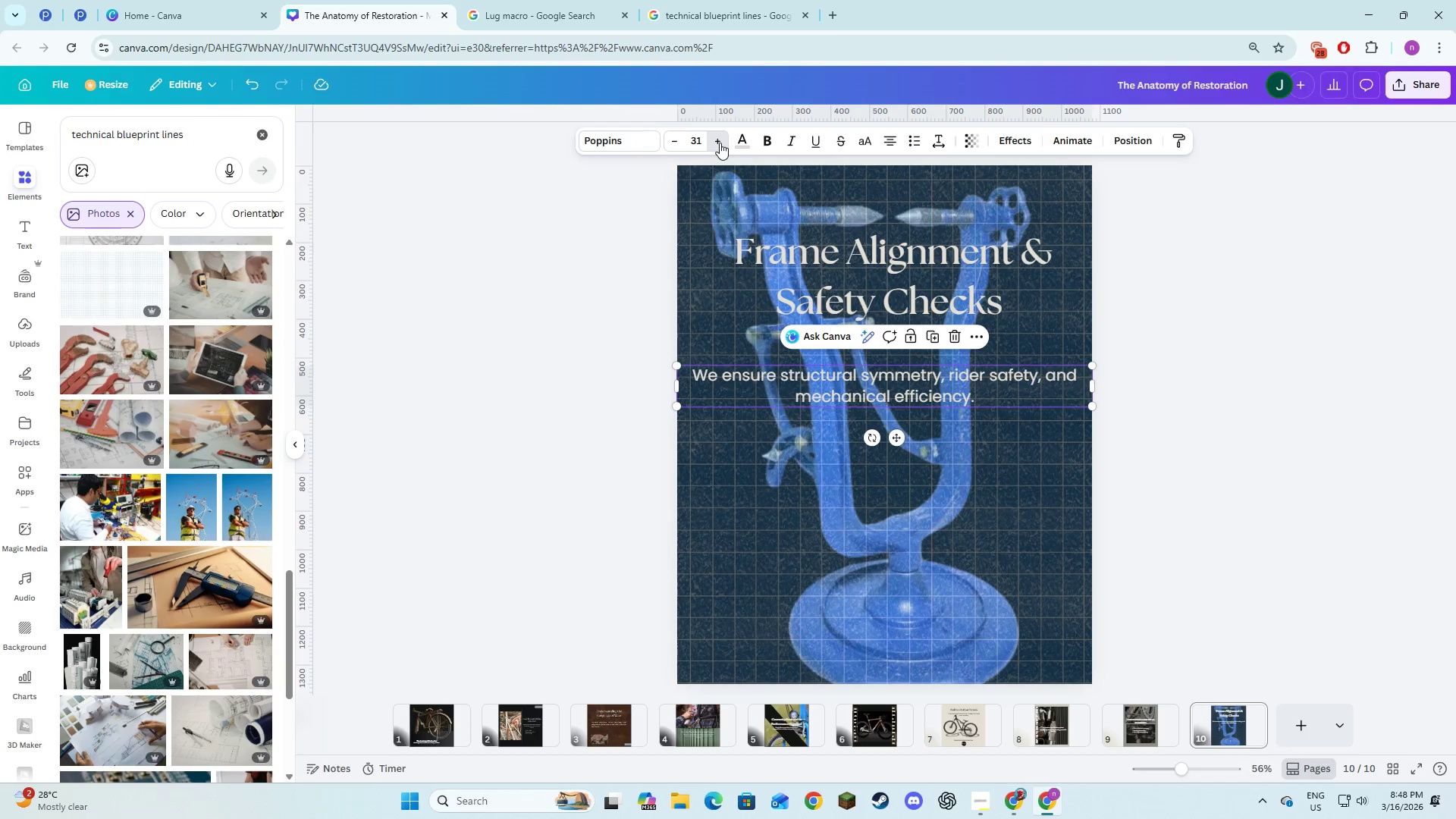 
triple_click([720, 143])
 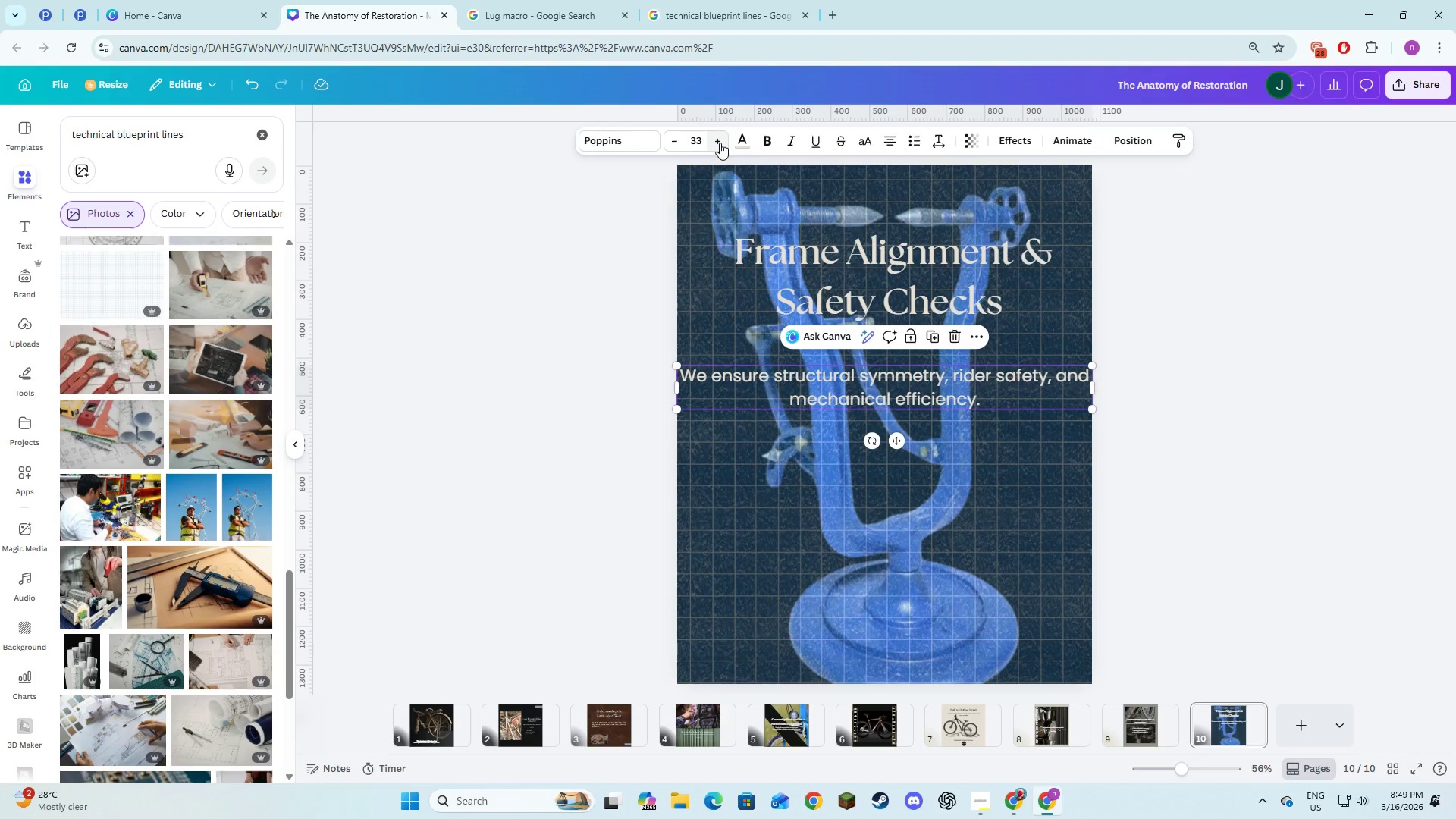 
left_click([720, 143])
 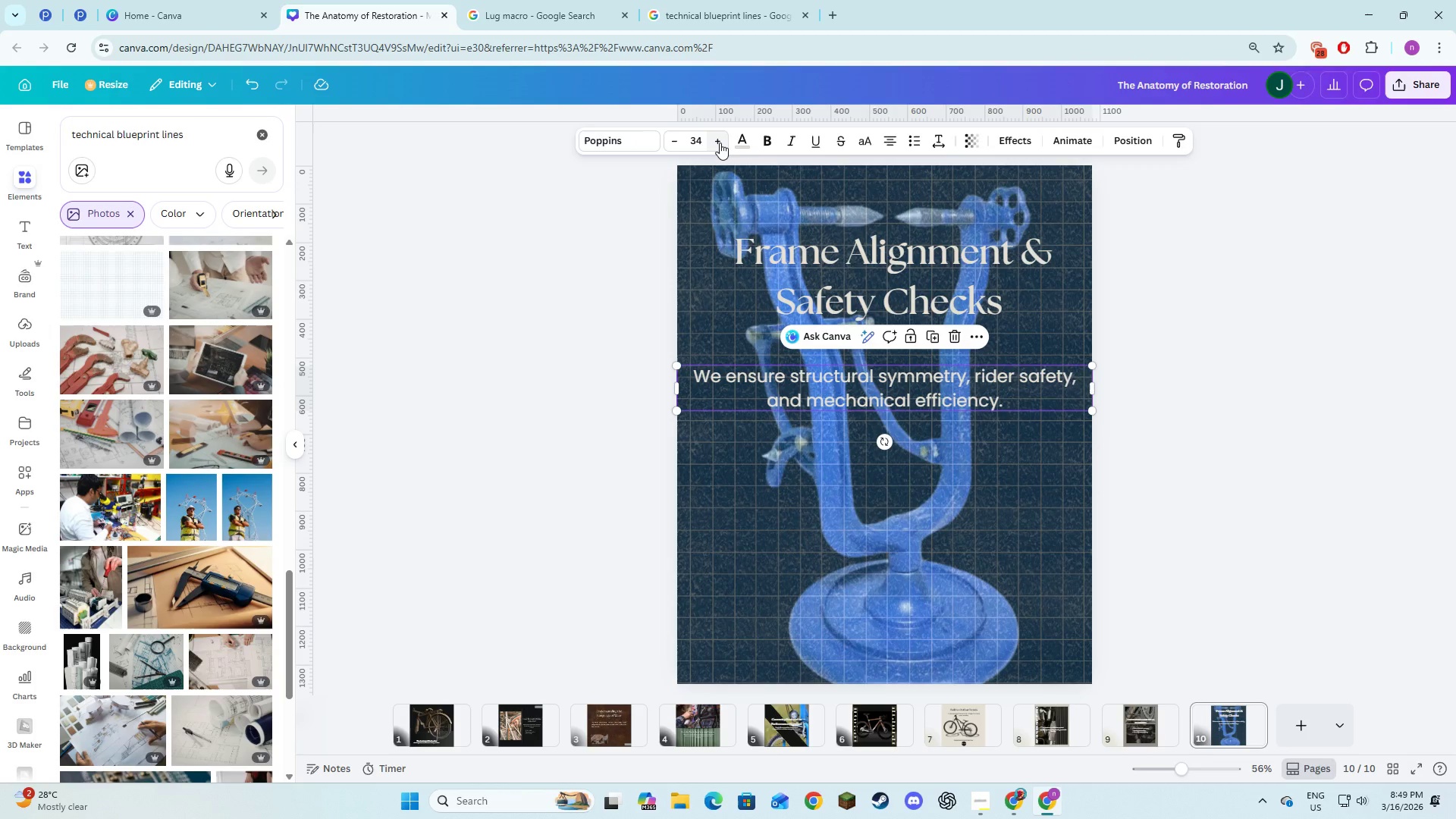 
left_click([720, 143])
 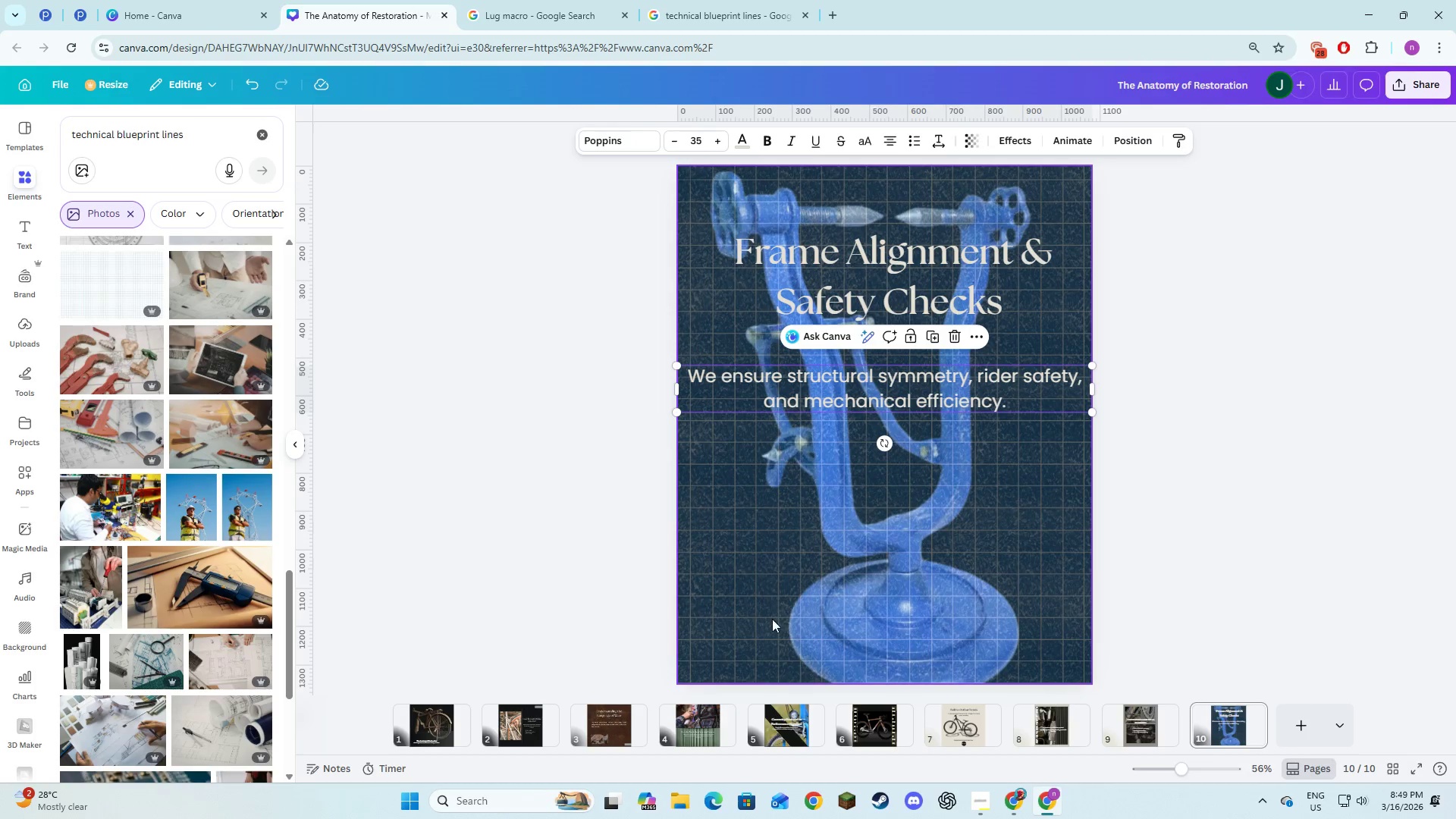 
left_click([772, 619])
 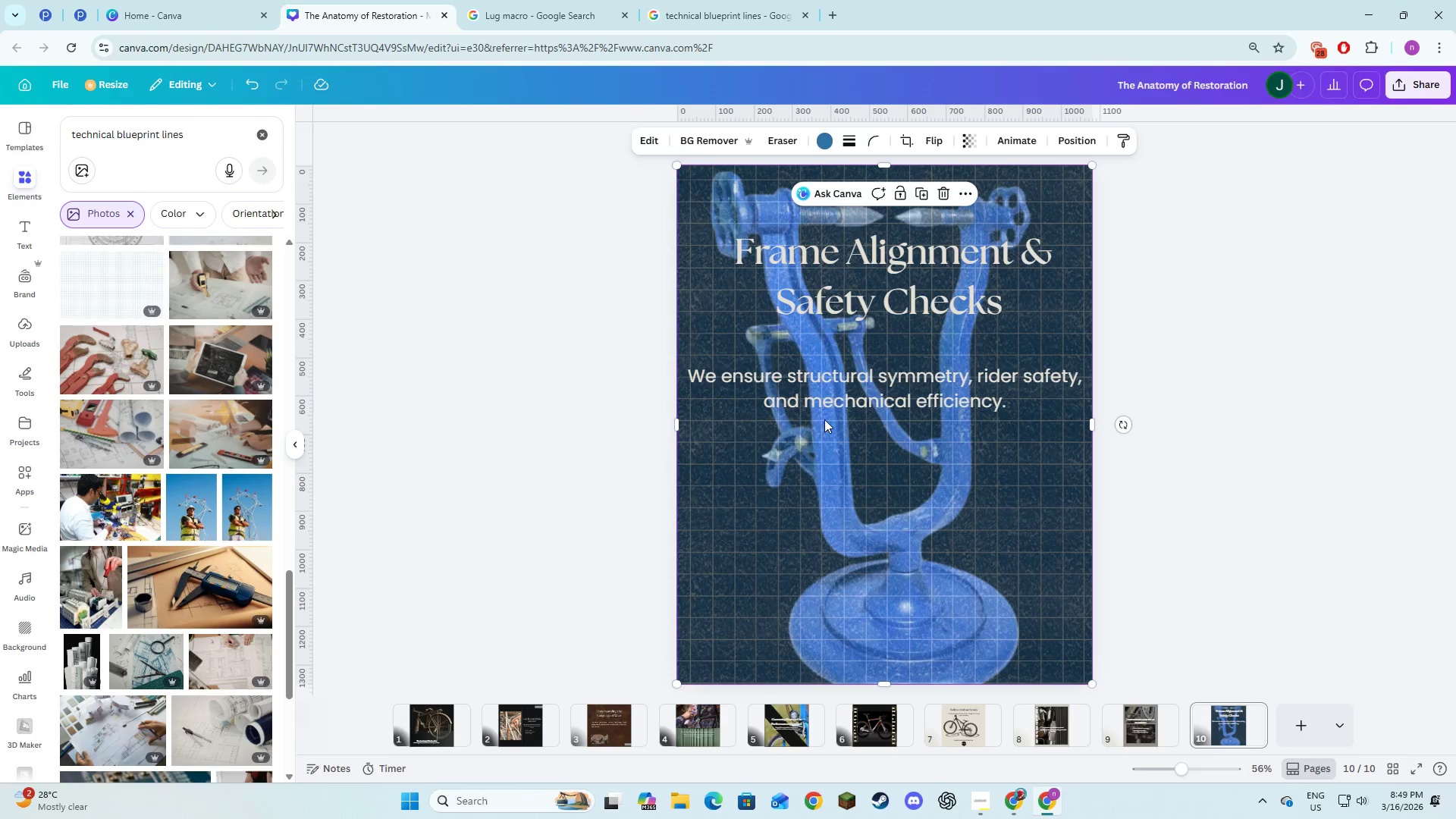 
left_click([828, 391])
 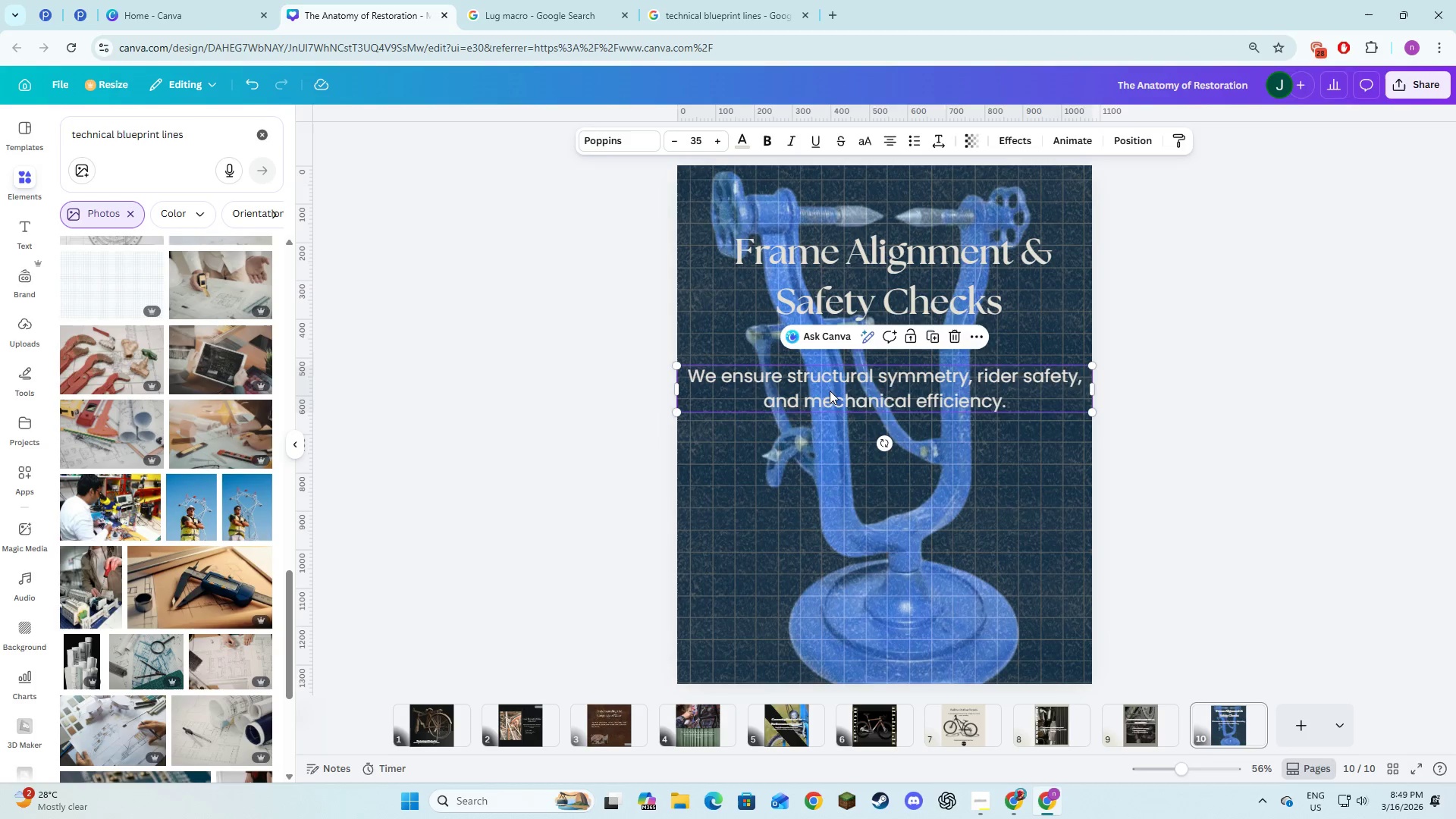 
left_click_drag(start_coordinate=[829, 391], to_coordinate=[831, 413])
 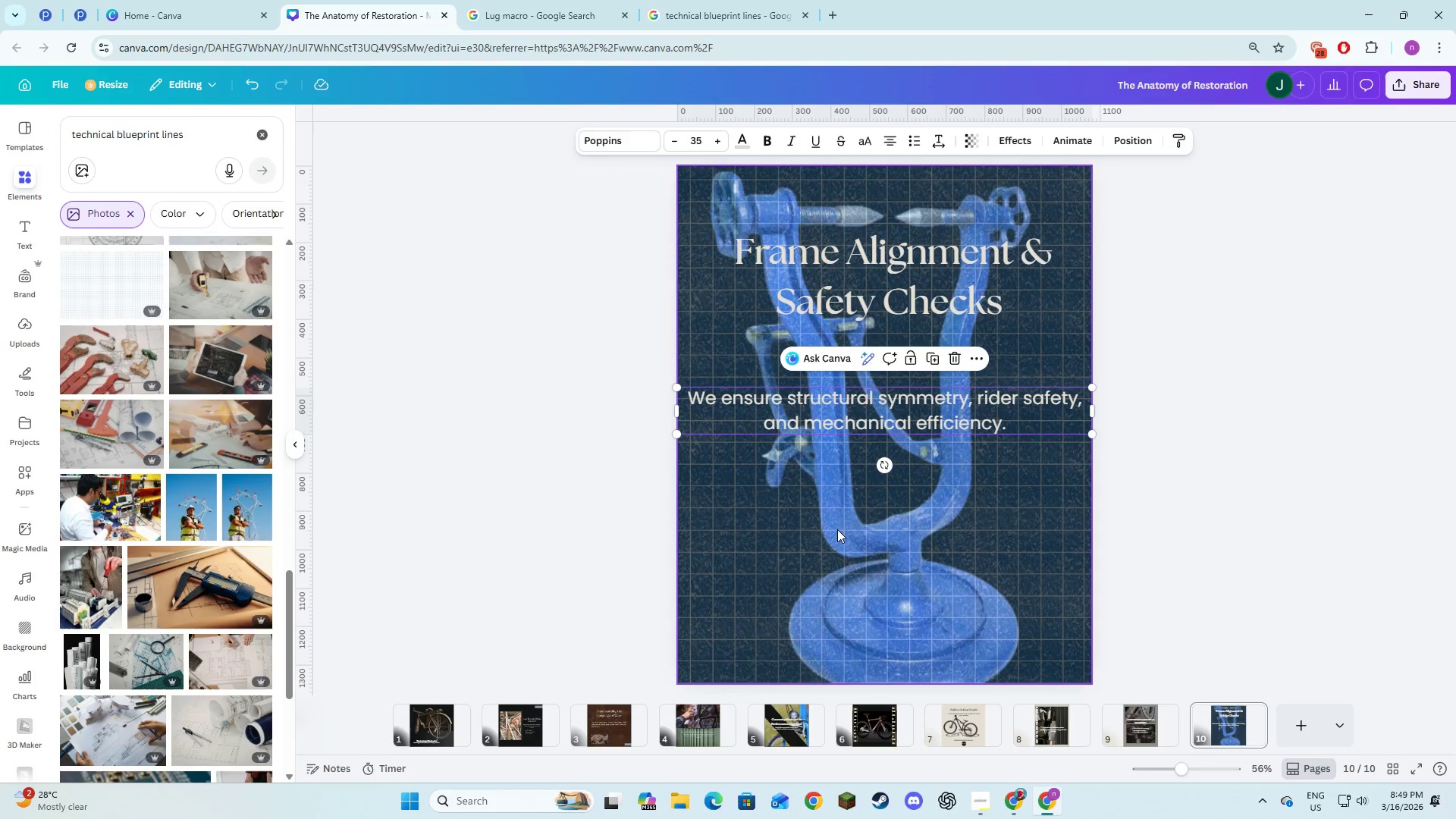 
left_click([818, 540])
 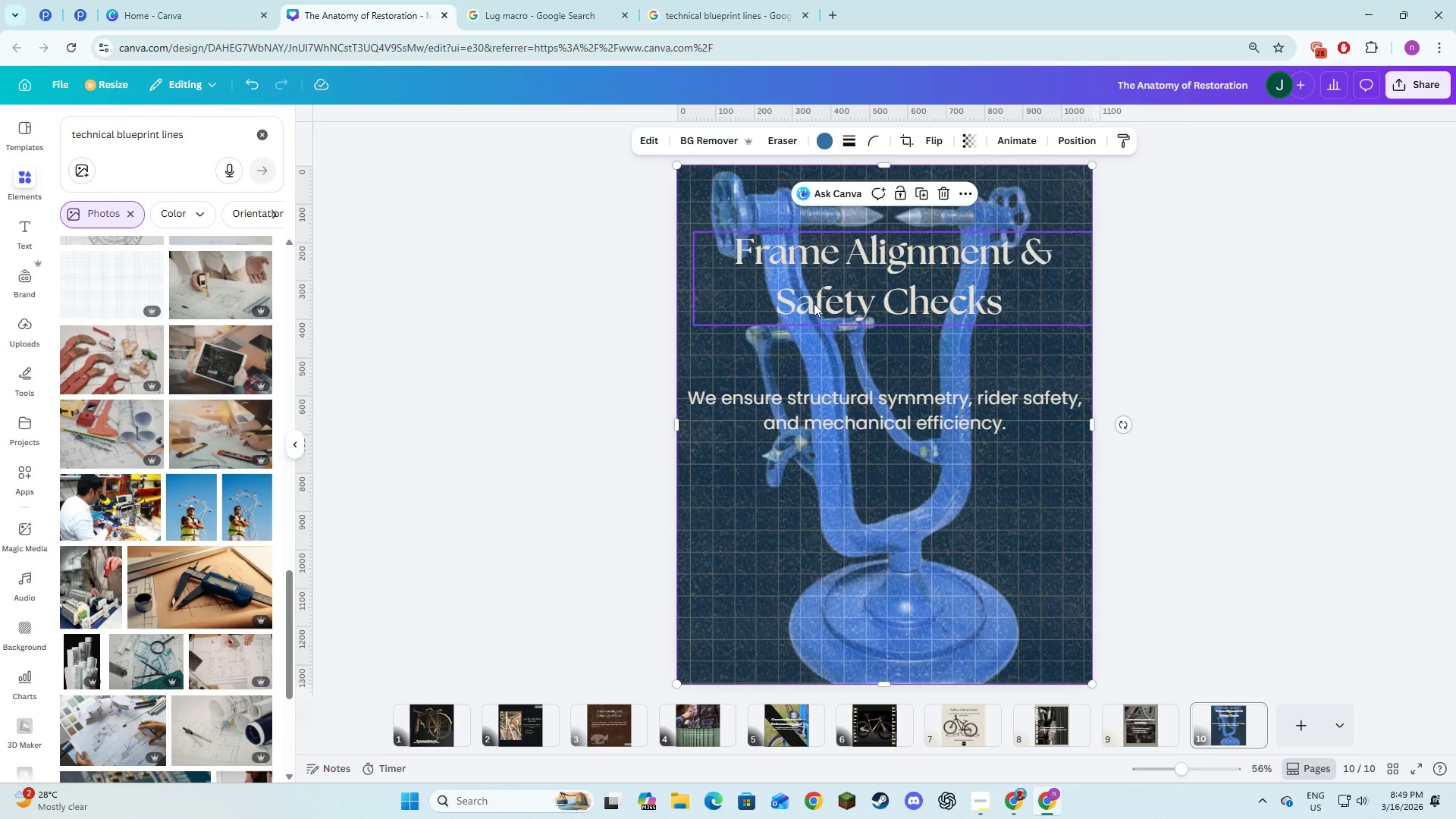 
hold_key(key=ShiftLeft, duration=1.12)
left_click([814, 303])
 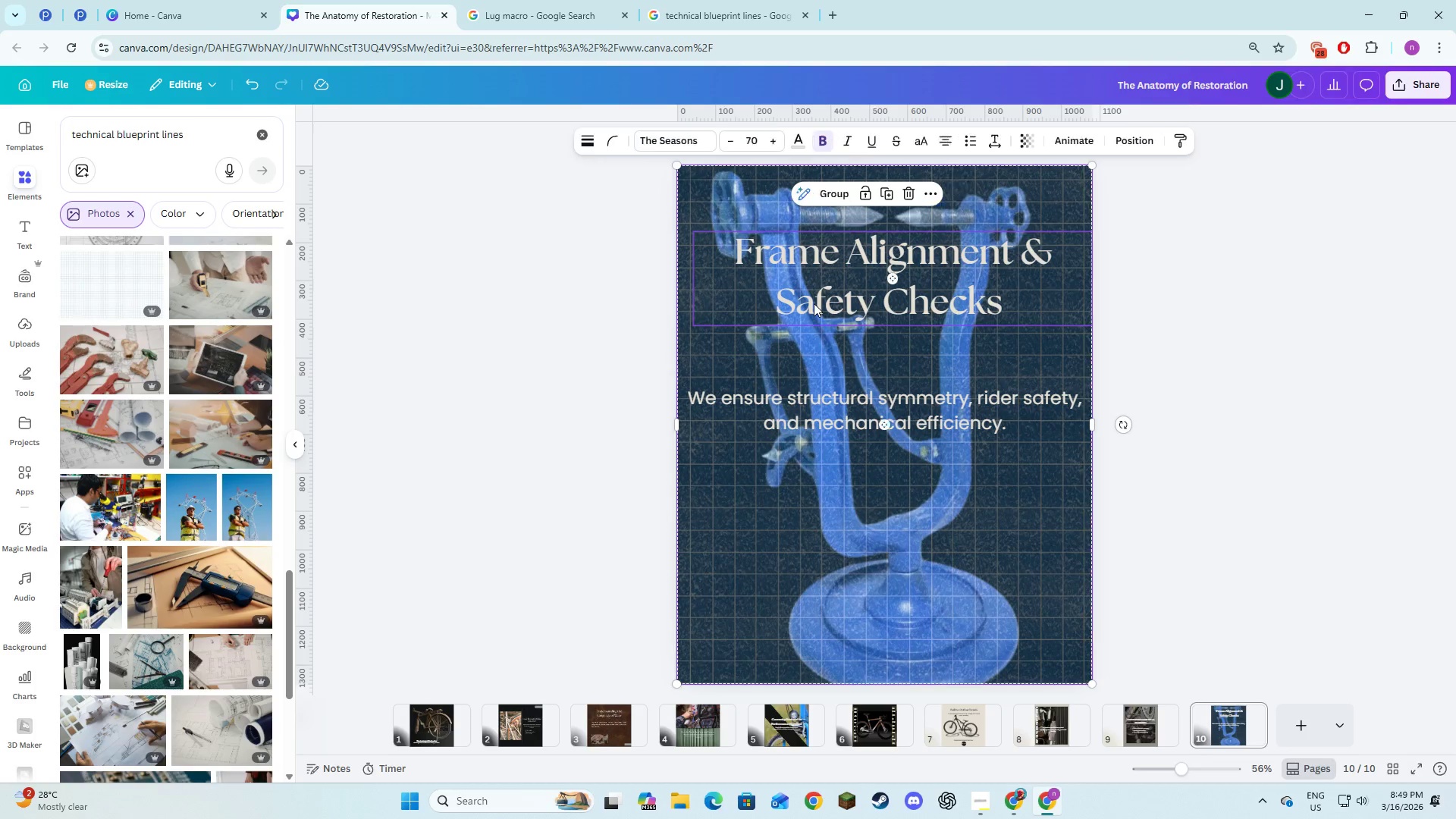 
left_click([859, 400])
 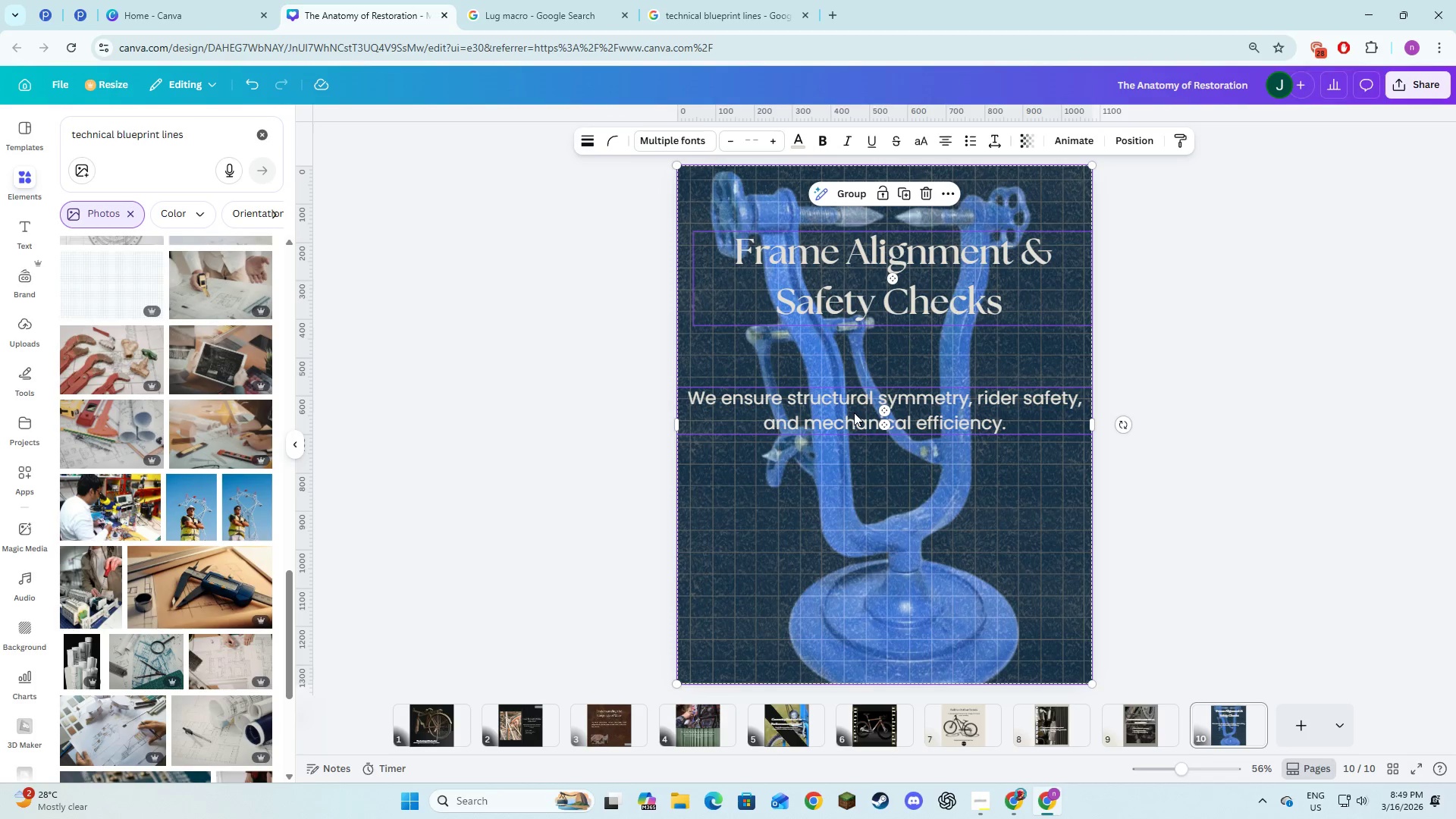 
left_click_drag(start_coordinate=[854, 413], to_coordinate=[856, 424])
 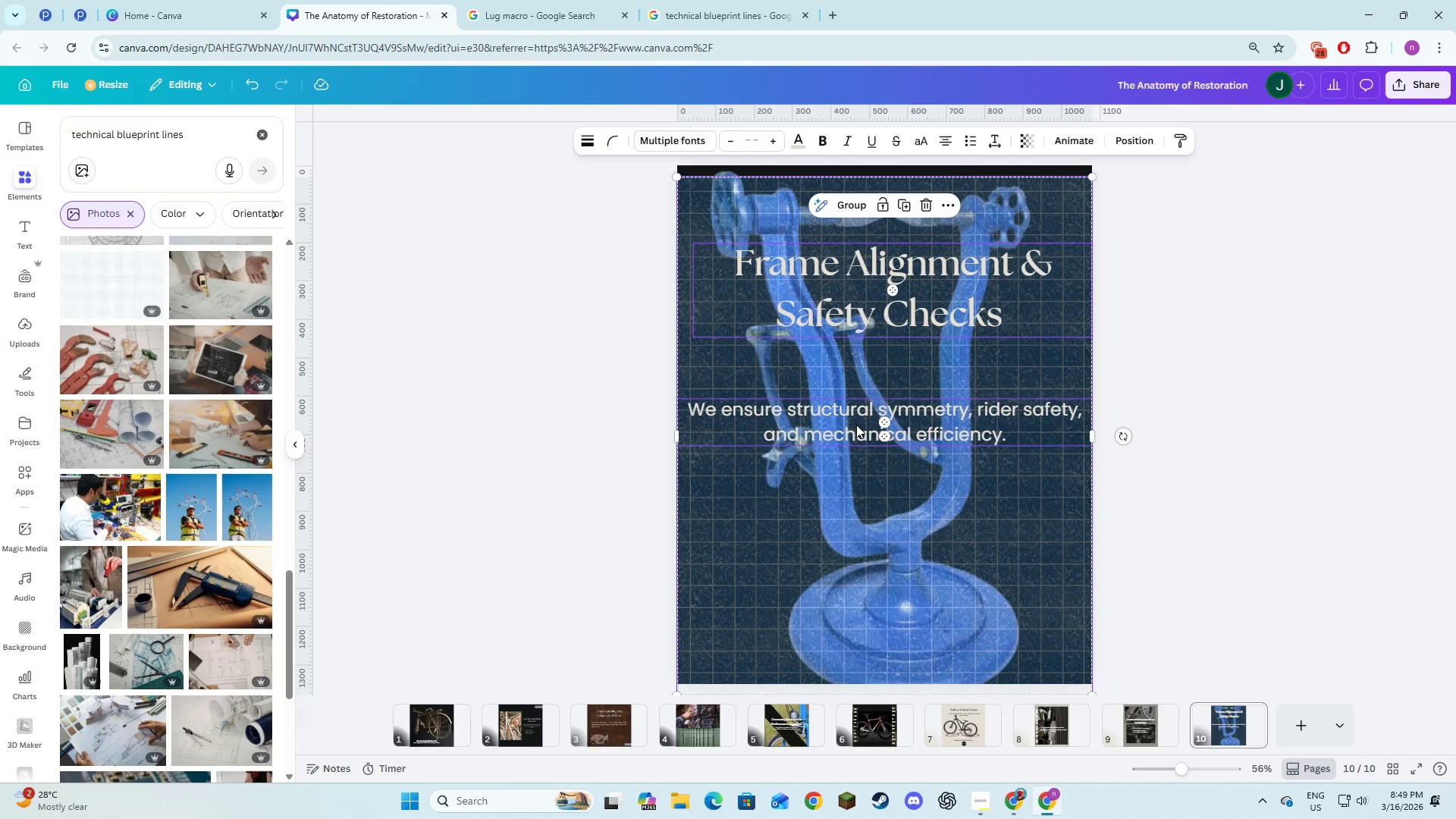 
key(Control+Z)
 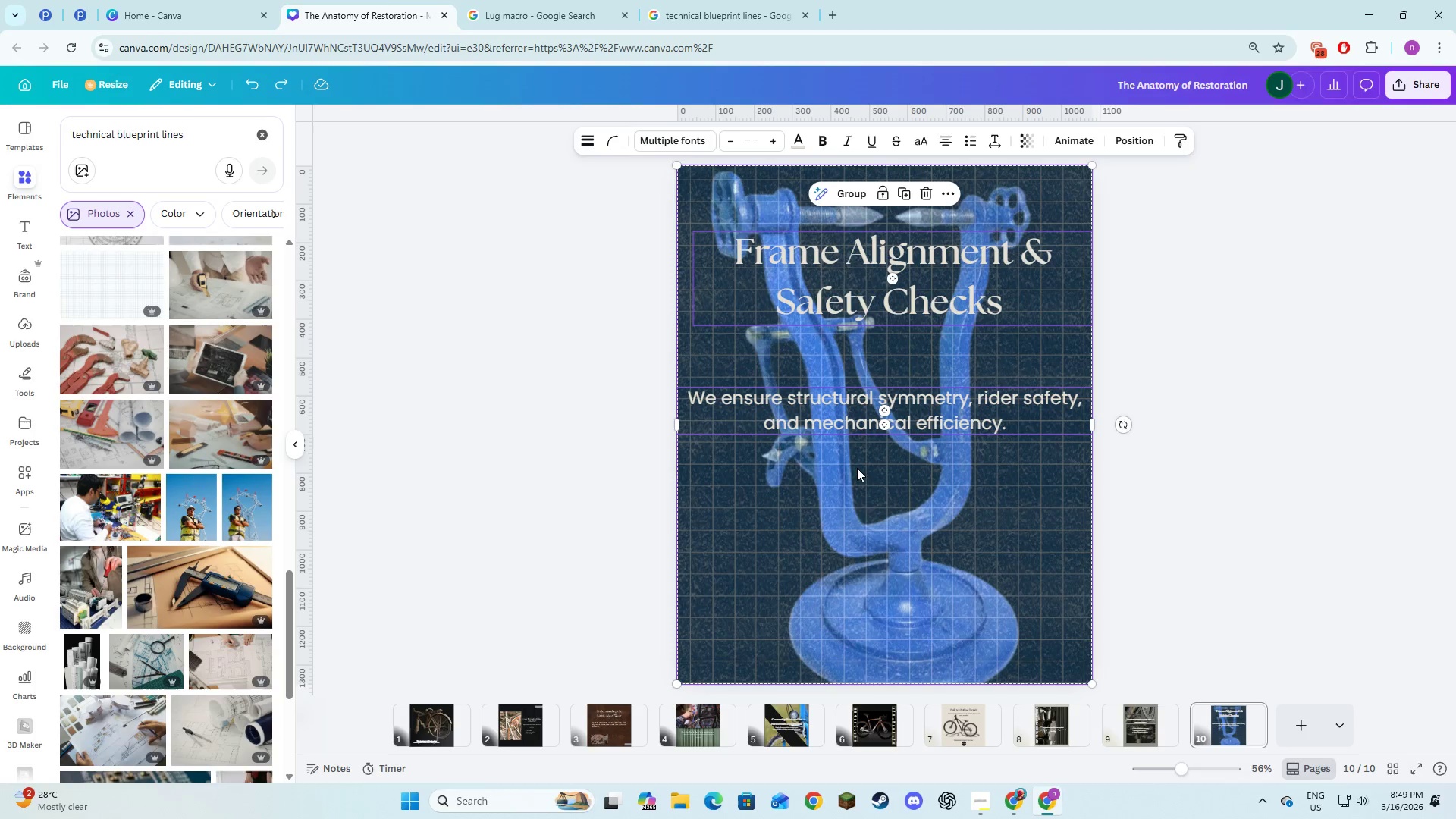 
left_click([864, 502])
 